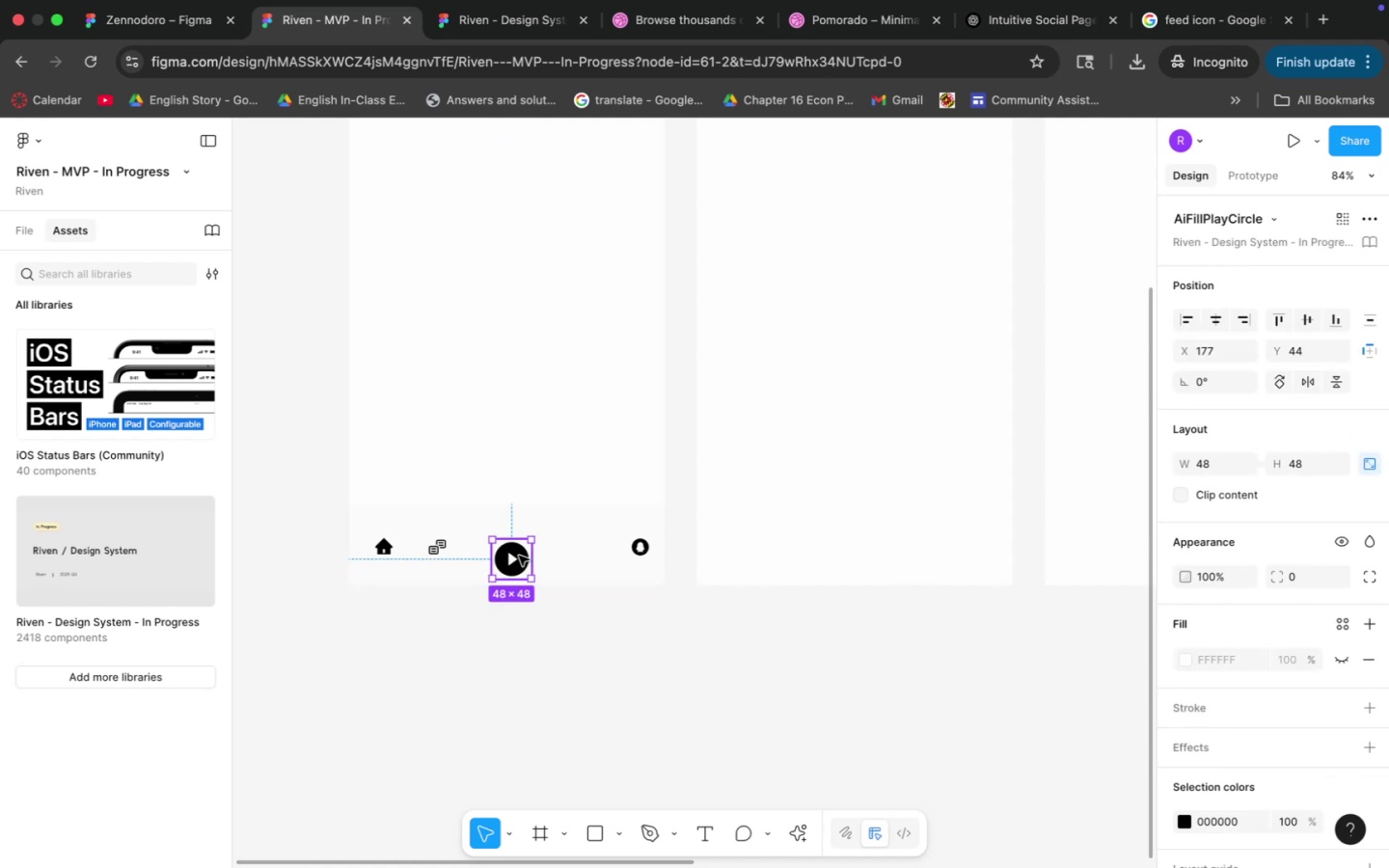 
left_click_drag(start_coordinate=[519, 556], to_coordinate=[519, 544])
 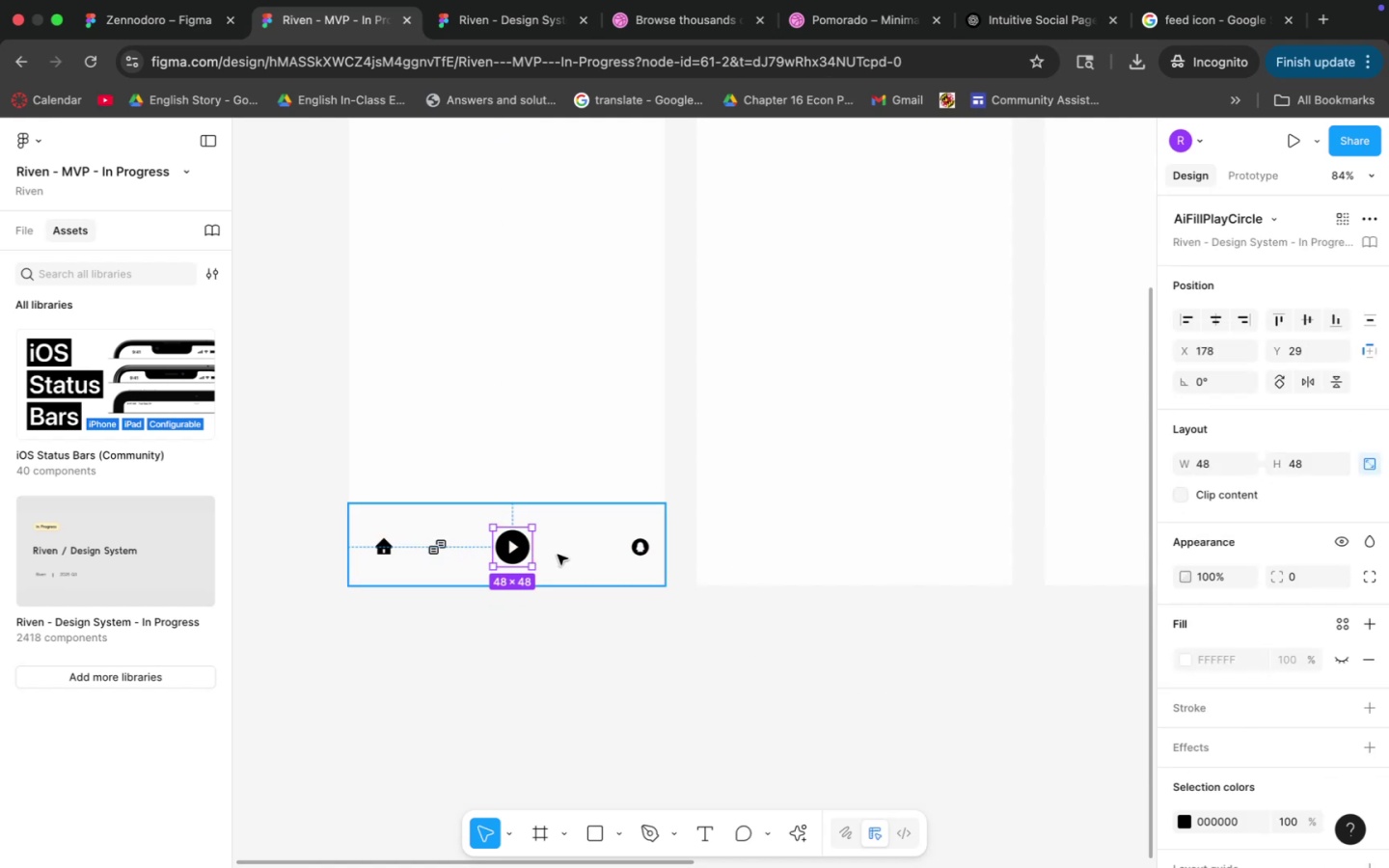 
left_click([561, 554])
 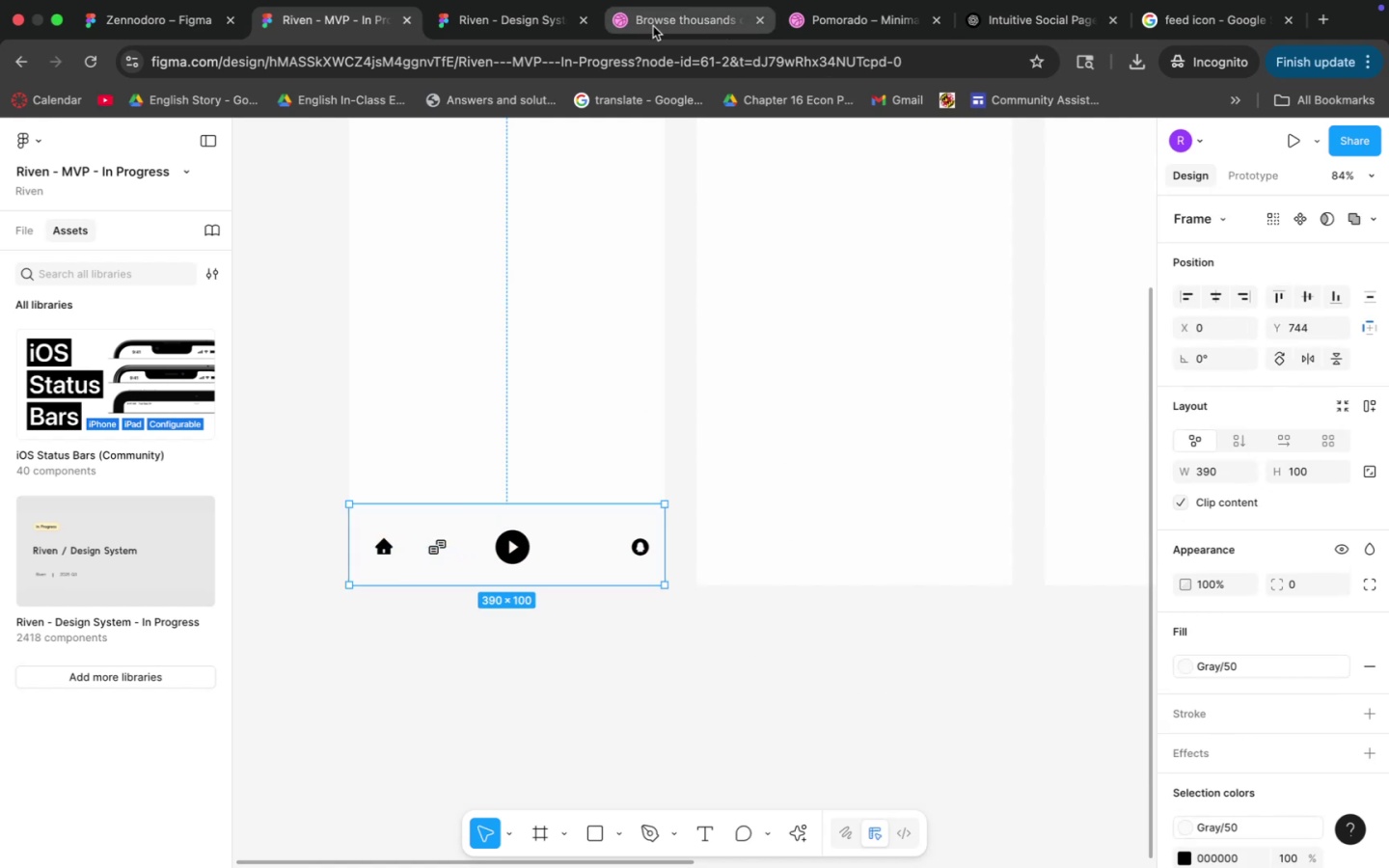 
left_click([531, 14])
 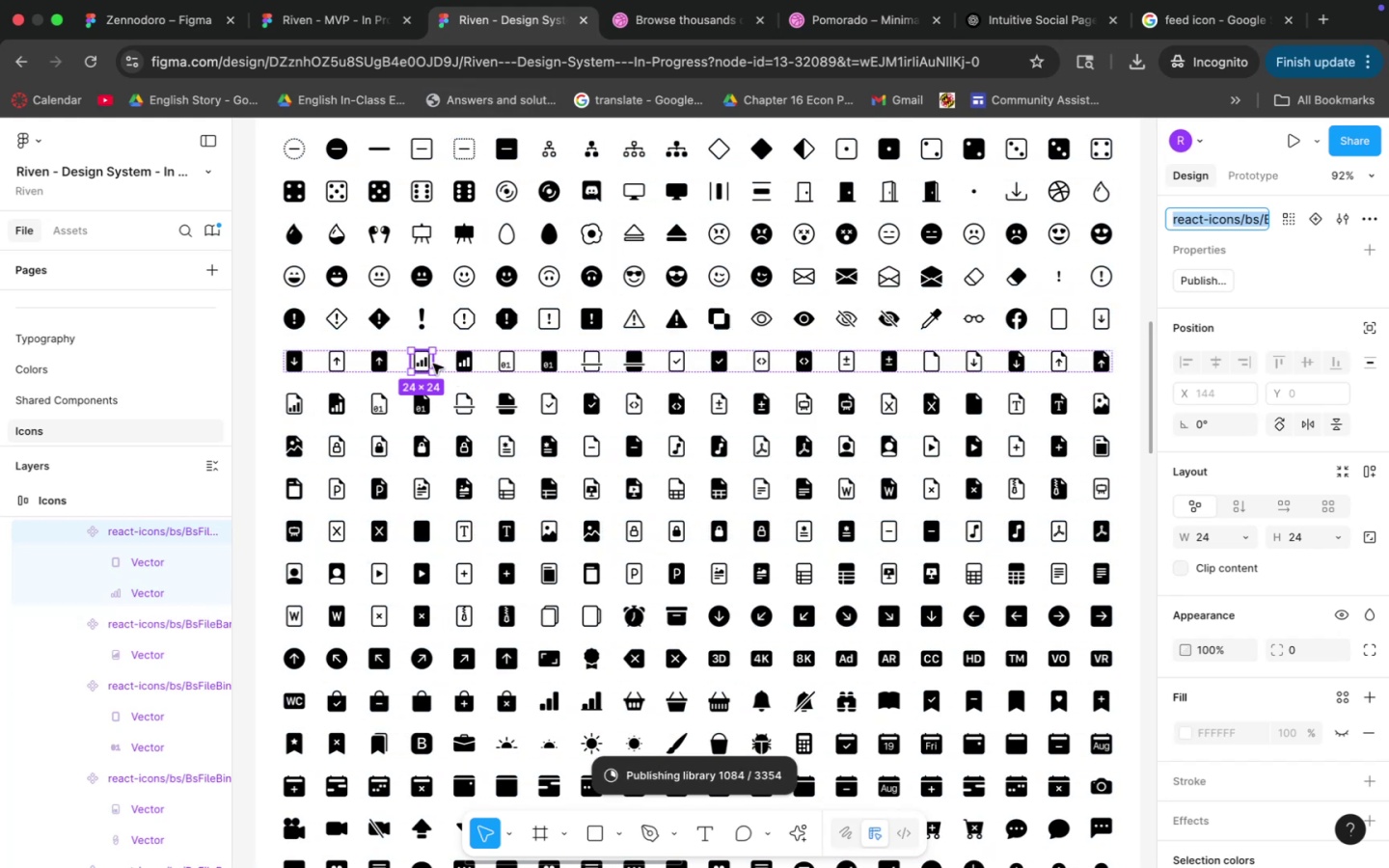 
wait(8.42)
 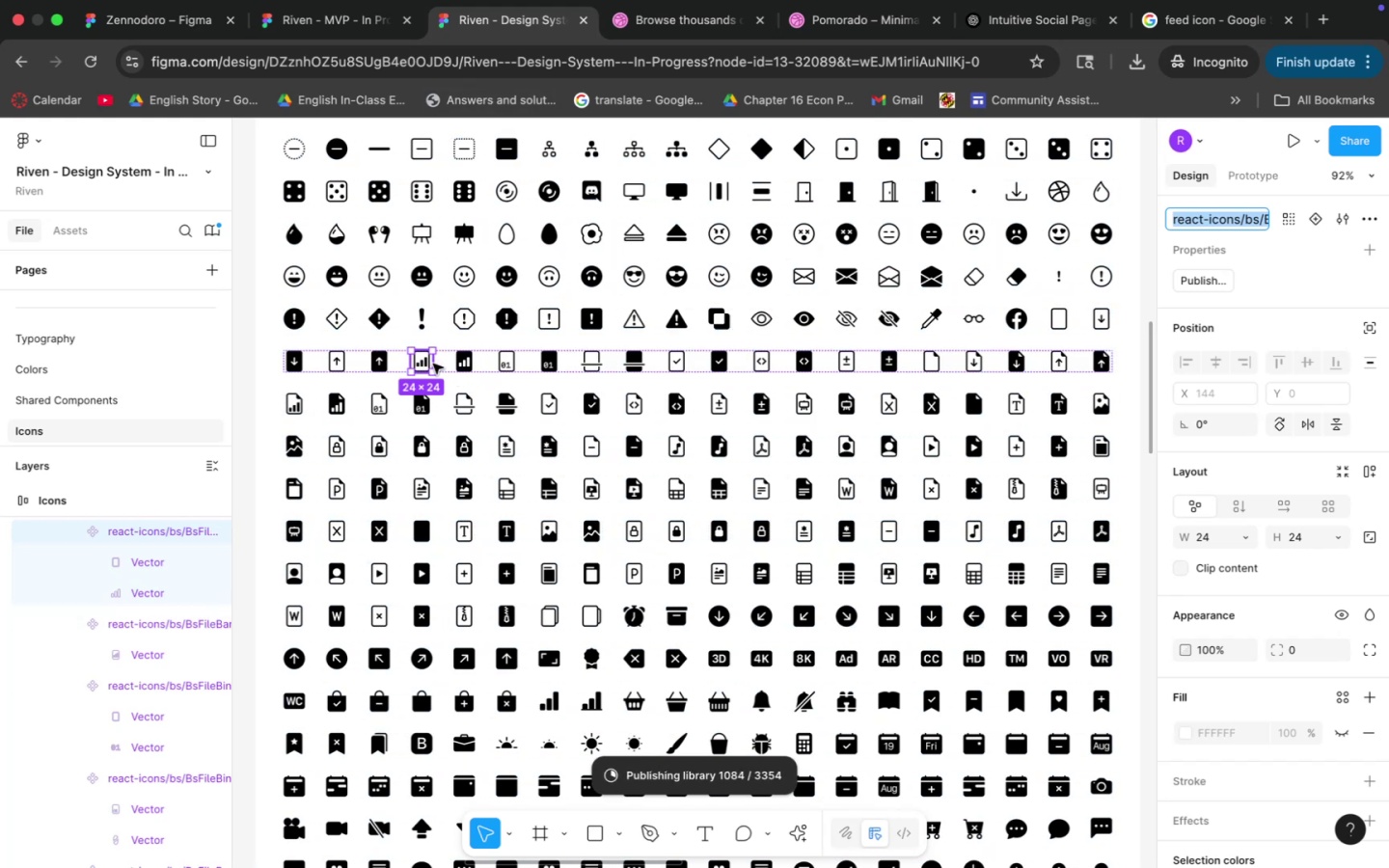 
hold_key(key=Space, duration=1.46)
 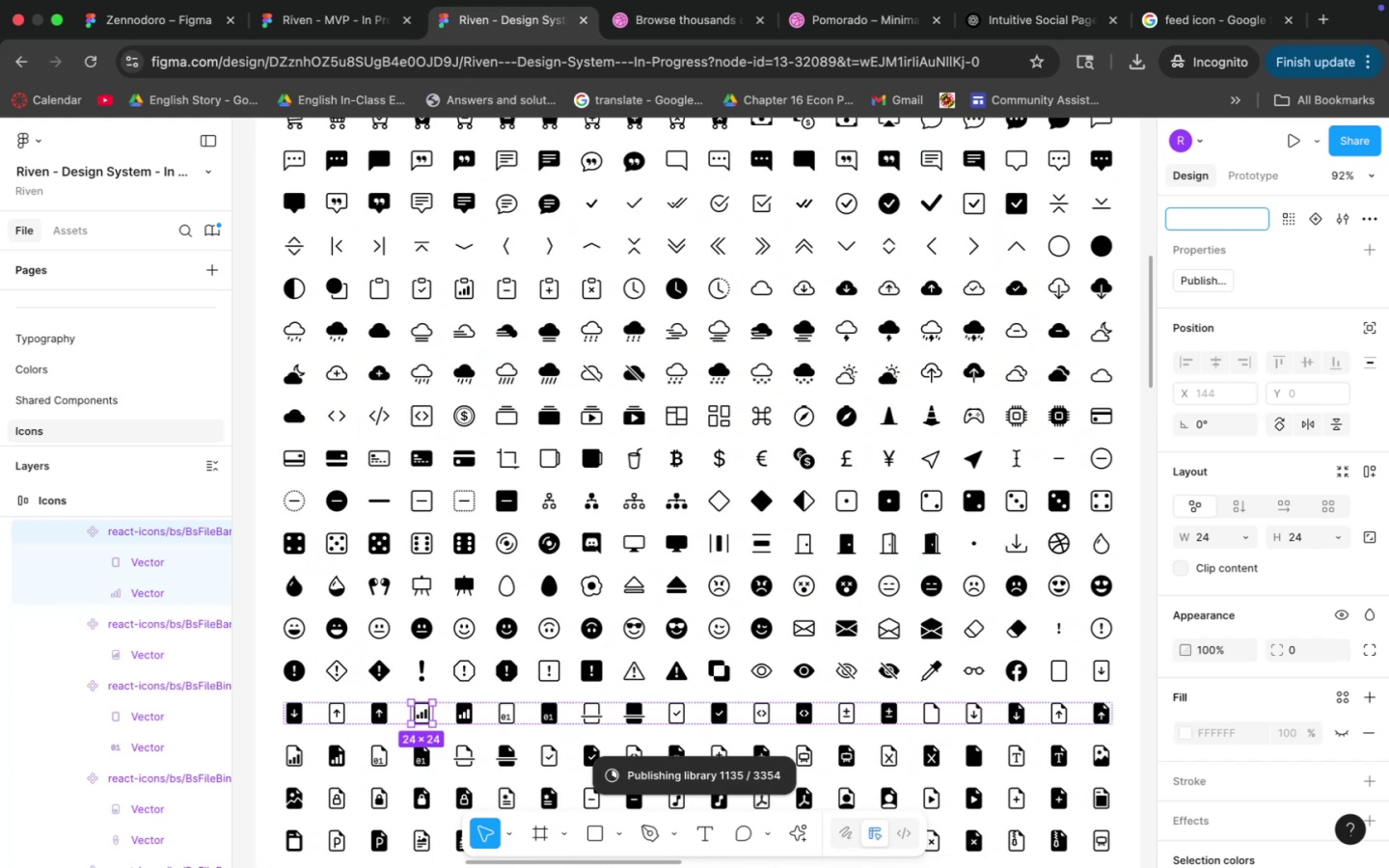 
scroll: coordinate [793, 413], scroll_direction: up, amount: 7.0
 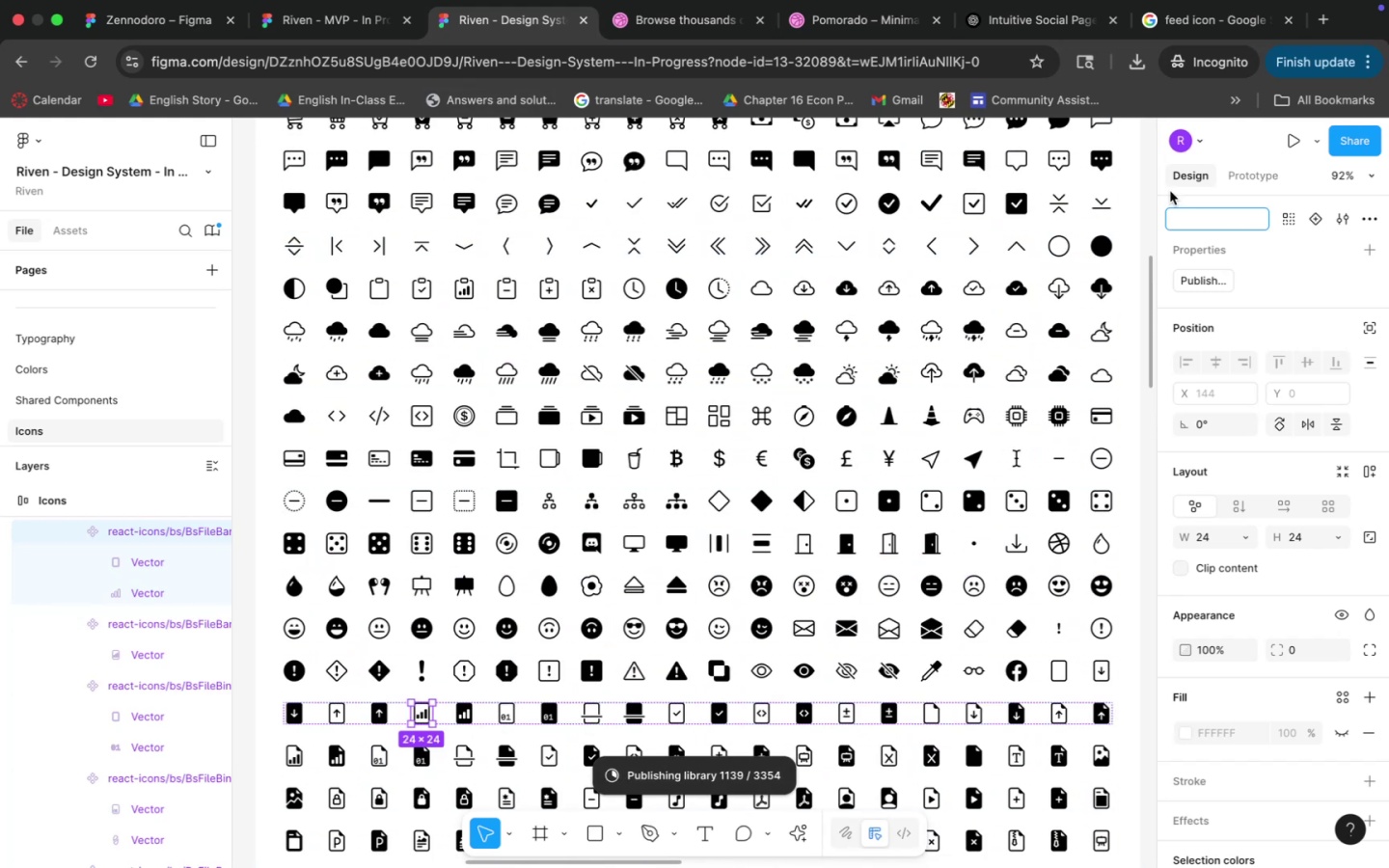 
left_click([1036, 319])
 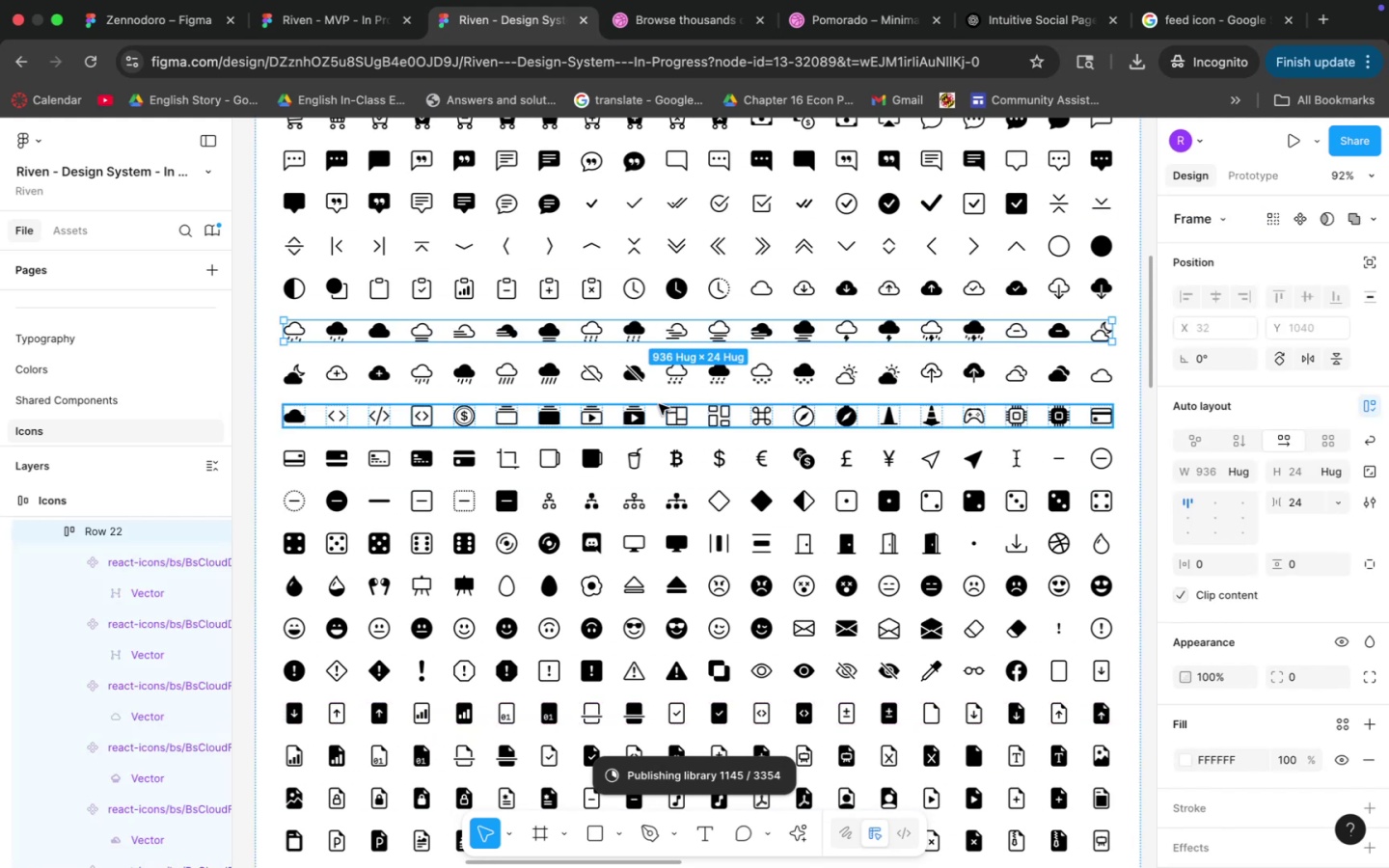 
scroll: coordinate [662, 379], scroll_direction: up, amount: 7.0
 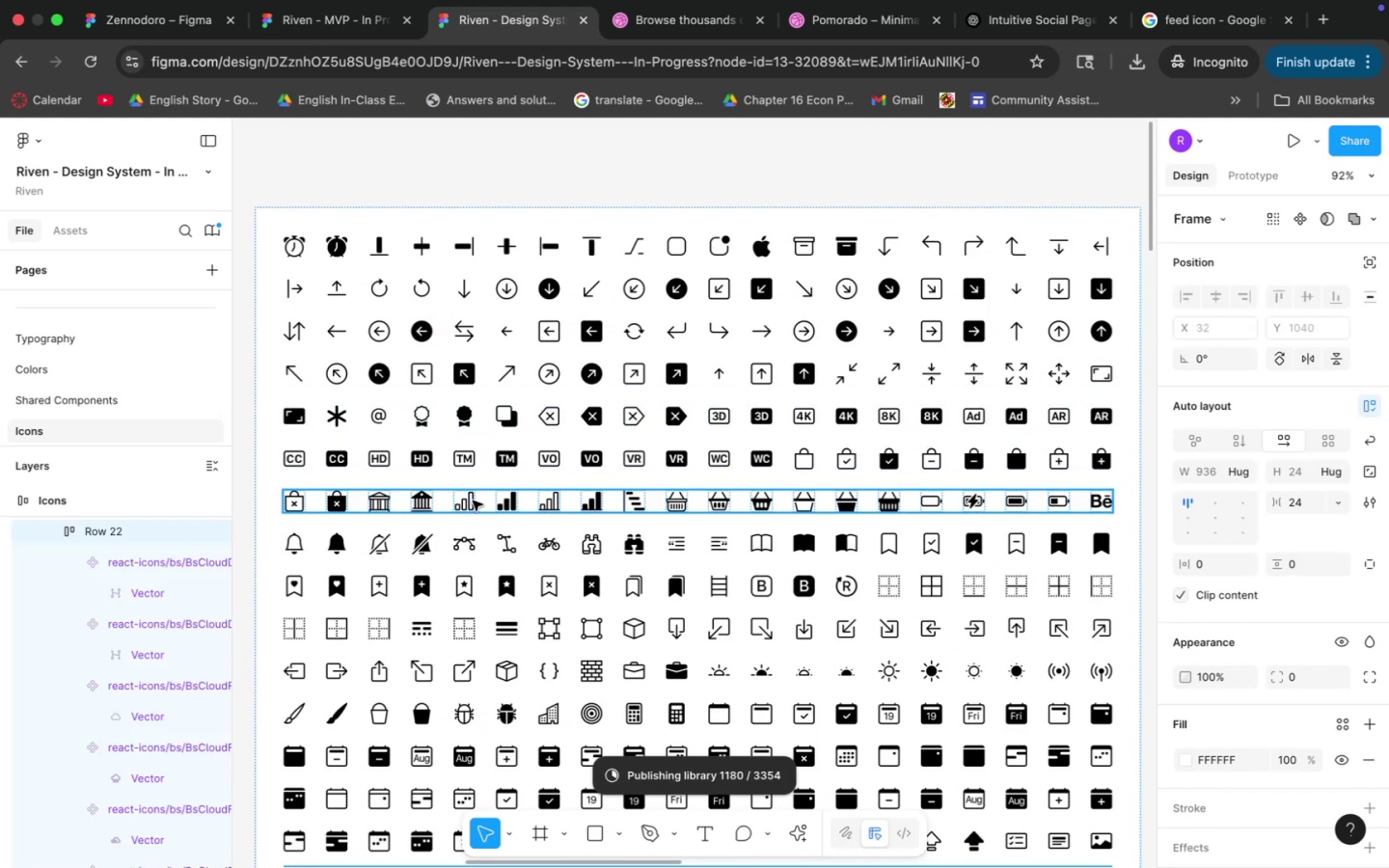 
left_click([467, 510])
 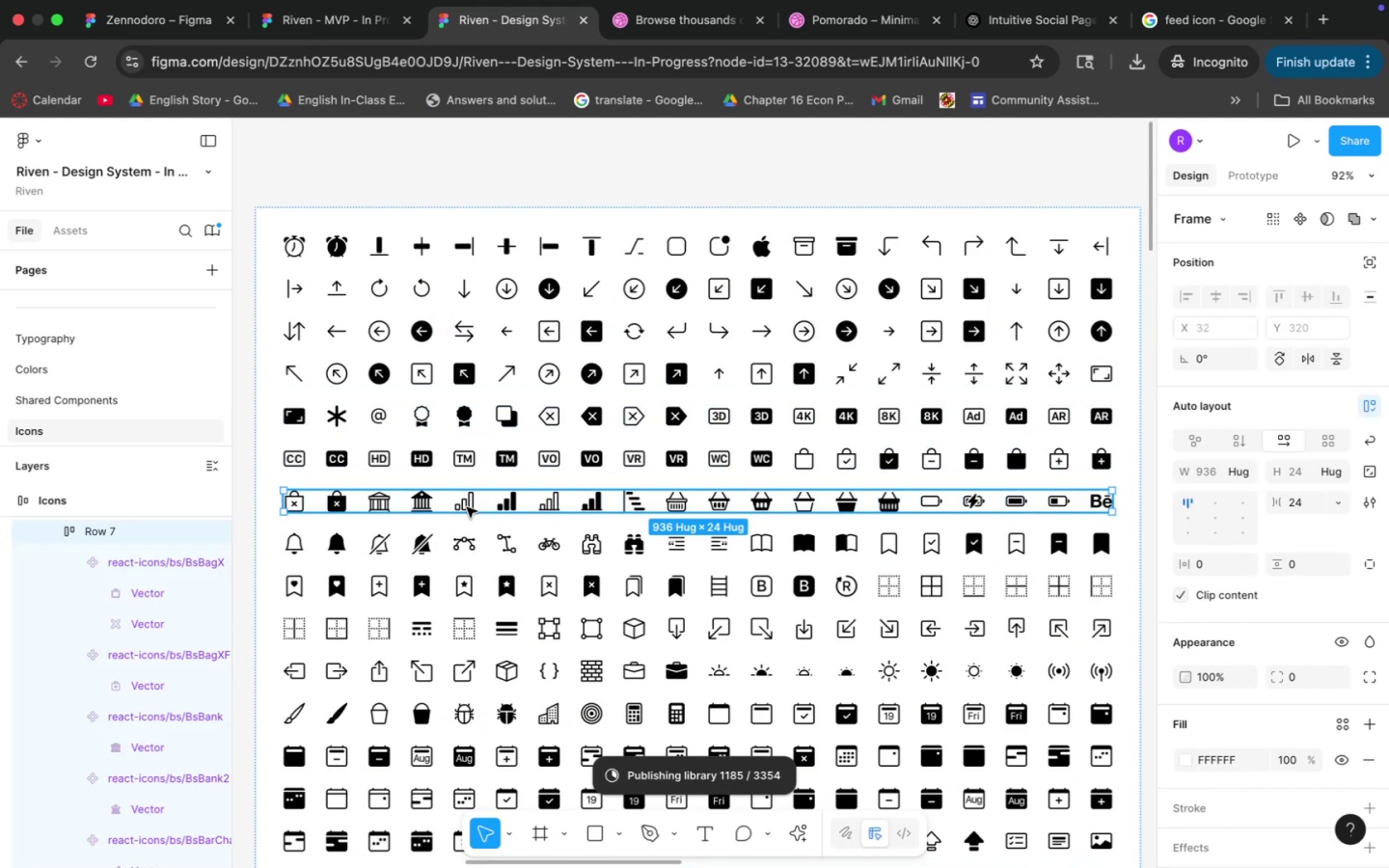 
double_click([467, 507])
 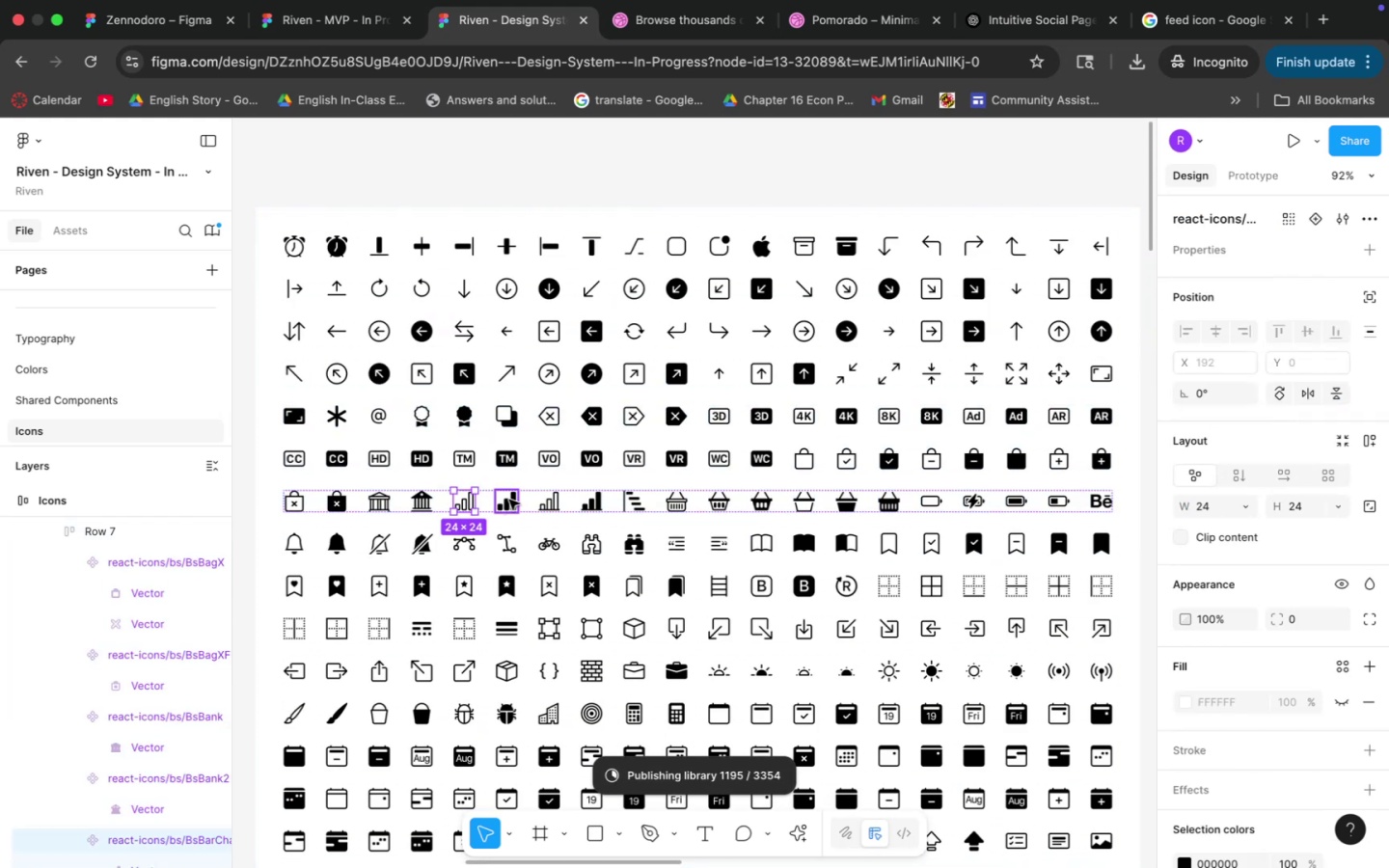 
left_click([509, 500])
 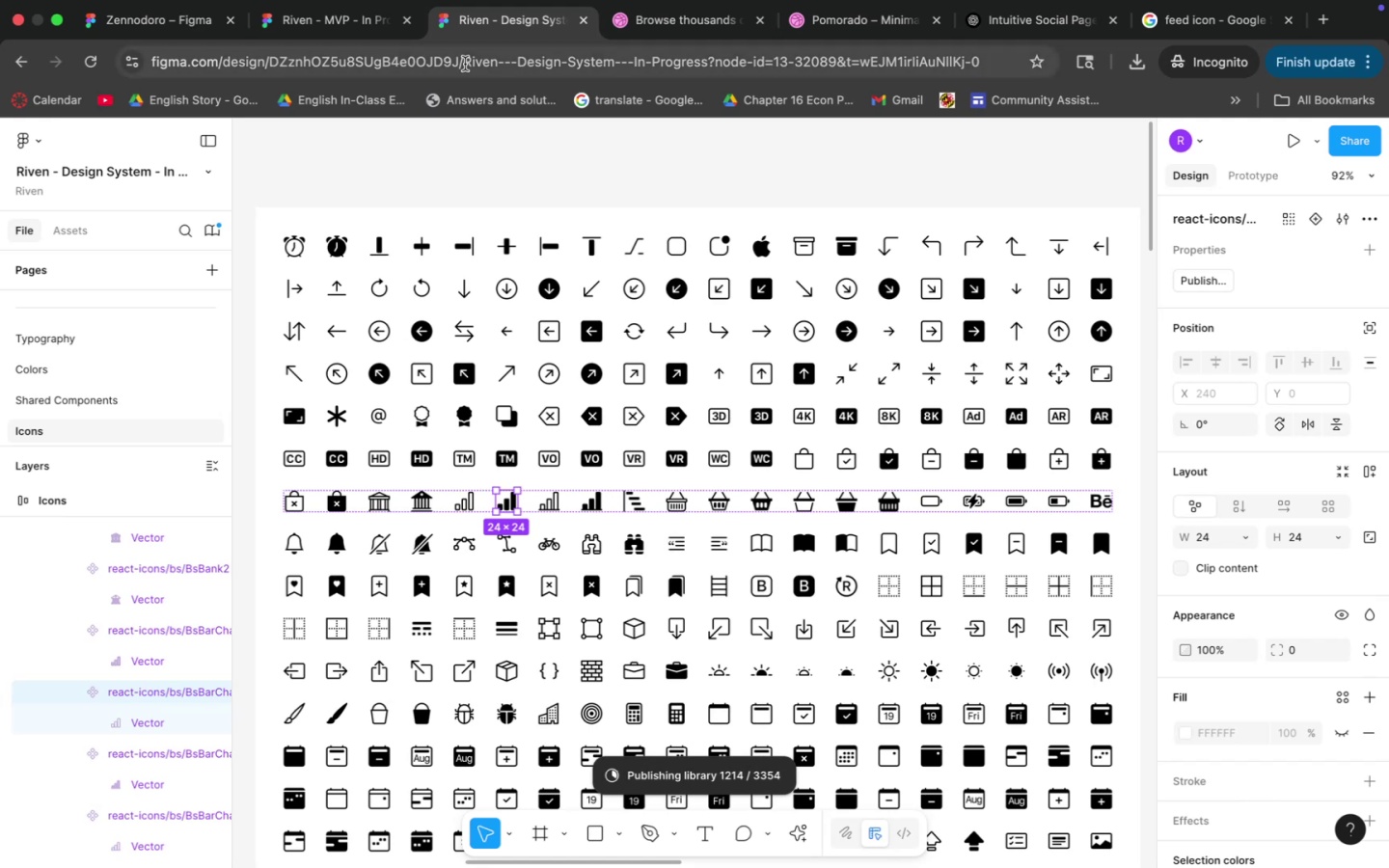 
left_click([368, 13])
 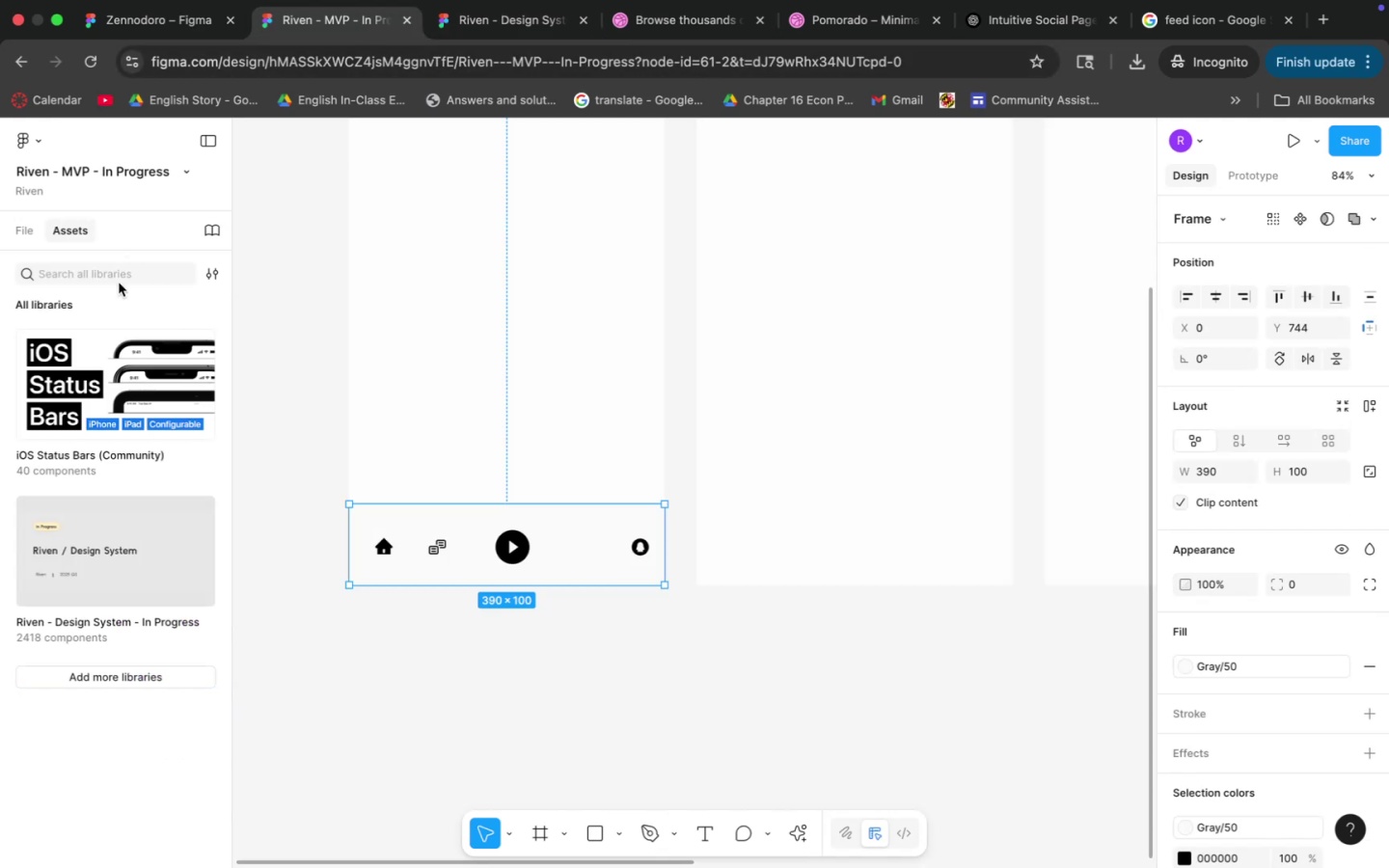 
double_click([121, 279])
 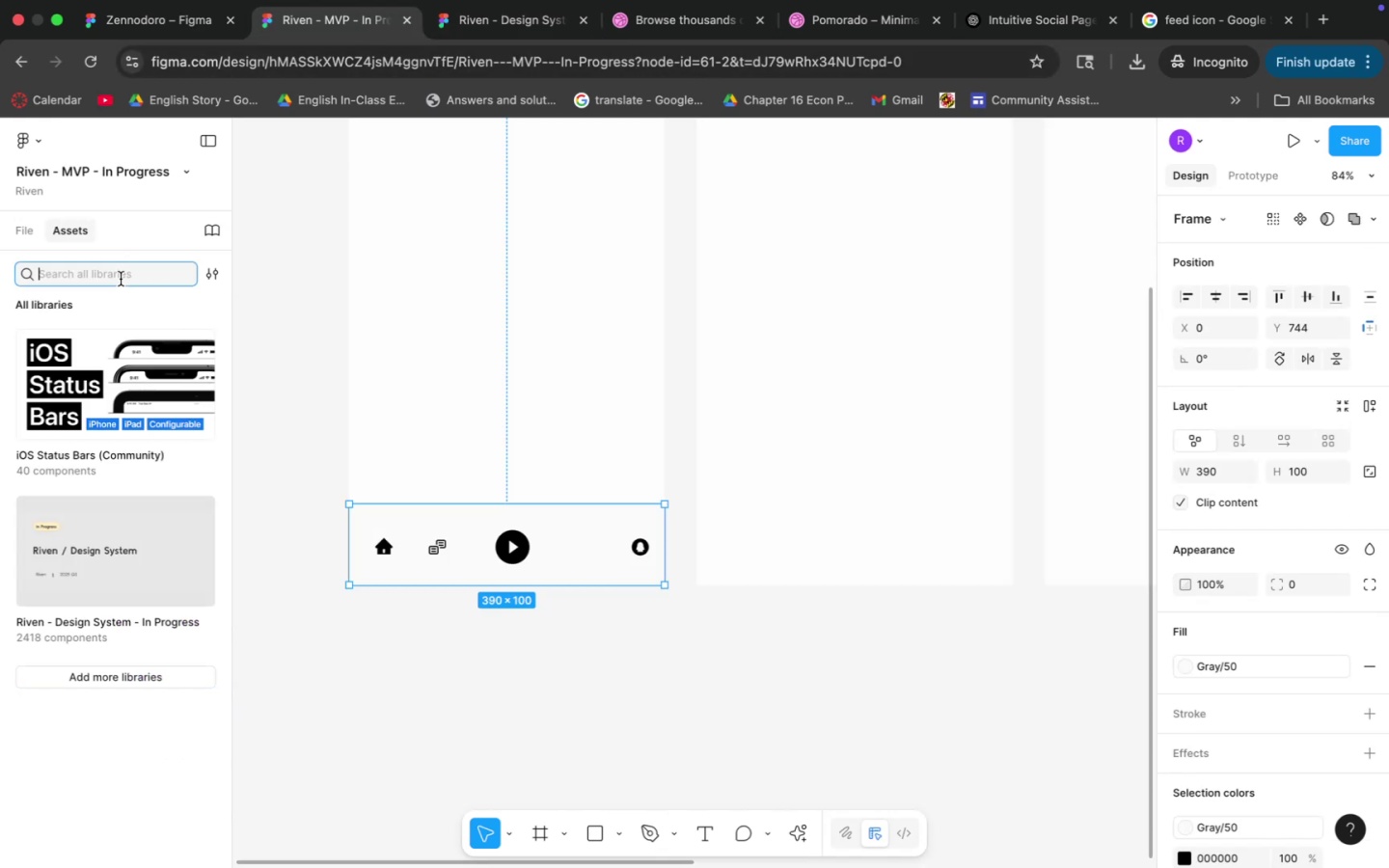 
type(var)
key(Backspace)
key(Backspace)
key(Backspace)
type(bra)
key(Backspace)
key(Backspace)
type(ar)
 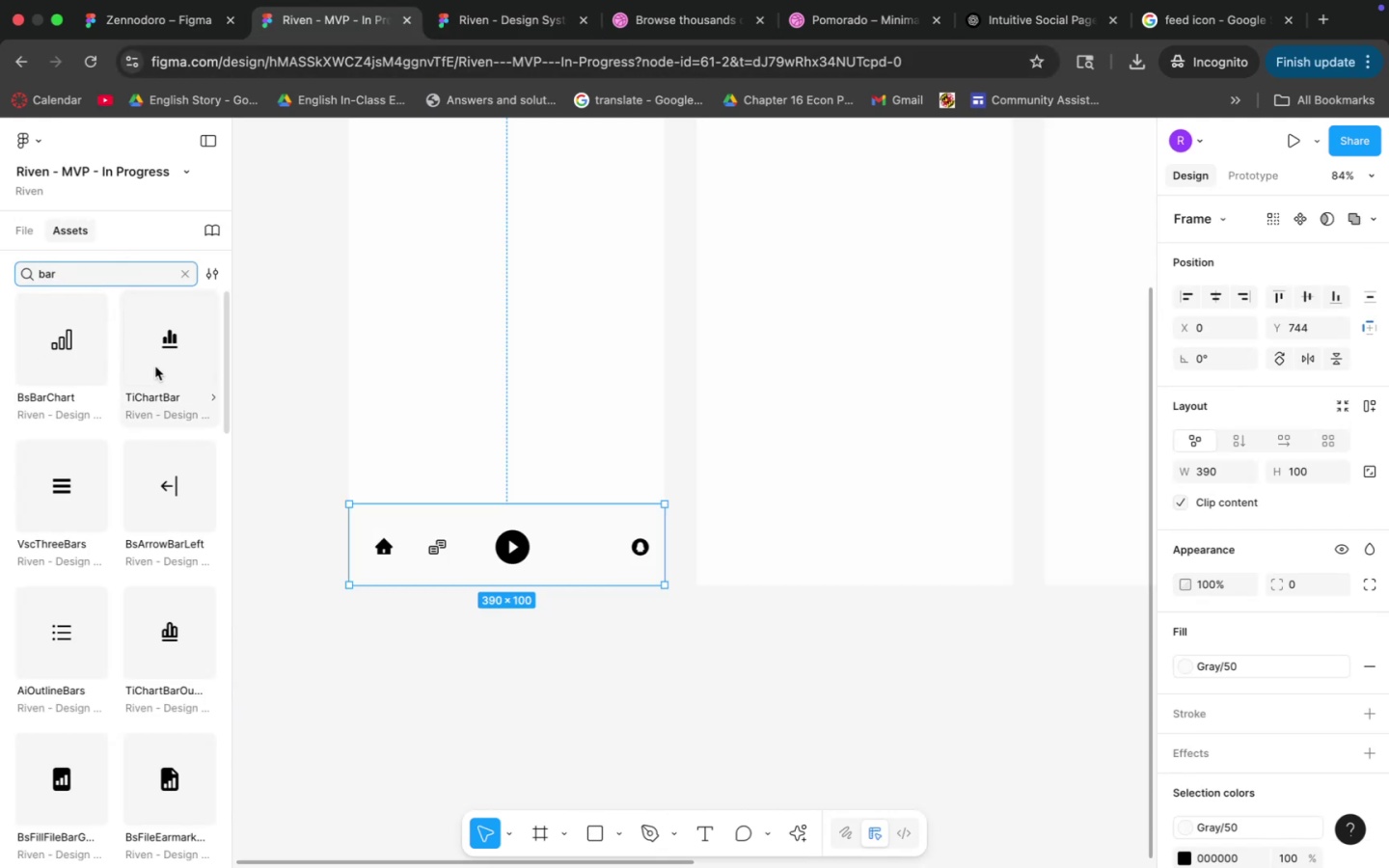 
wait(5.07)
 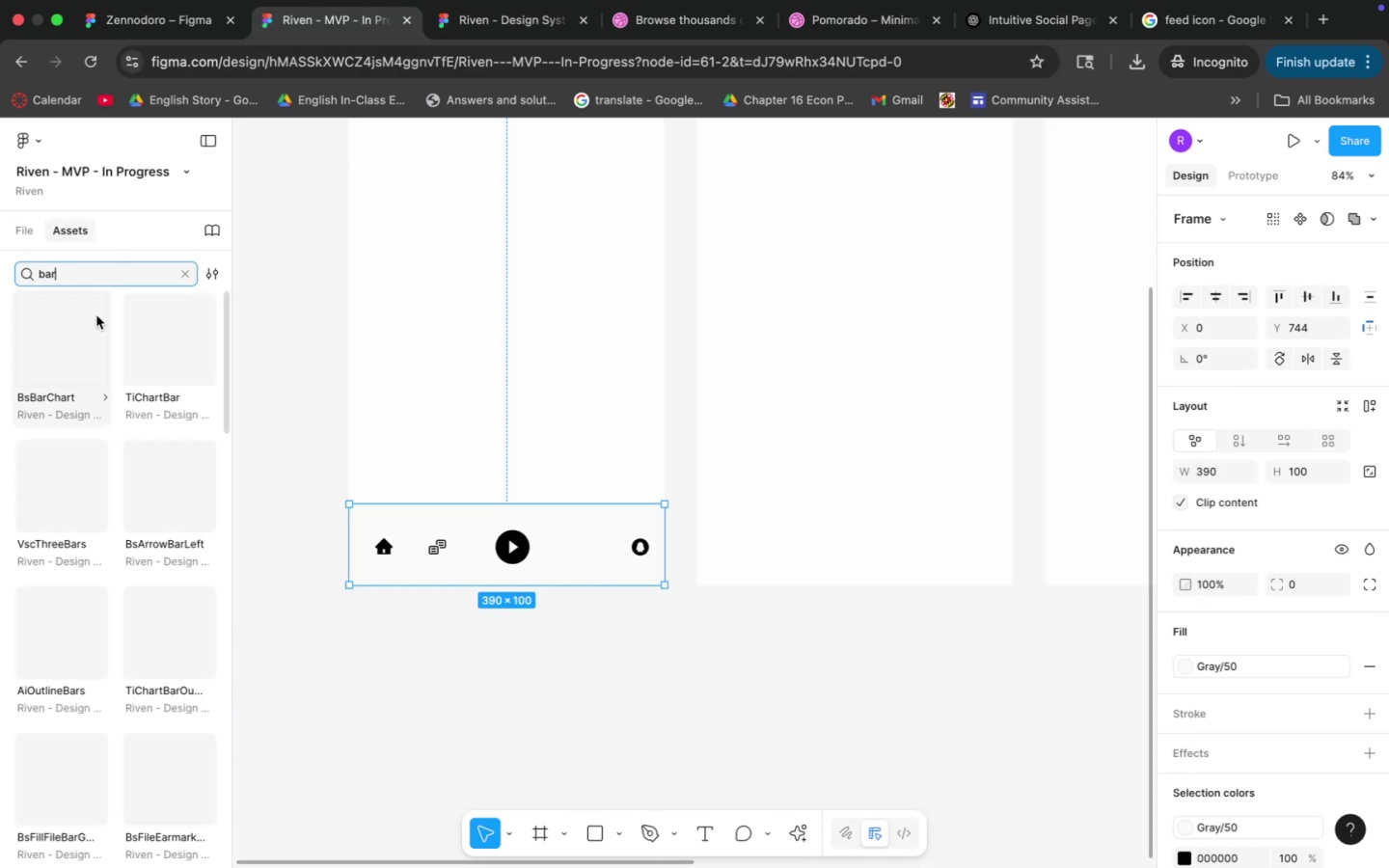 
left_click_drag(start_coordinate=[167, 649], to_coordinate=[577, 564])
 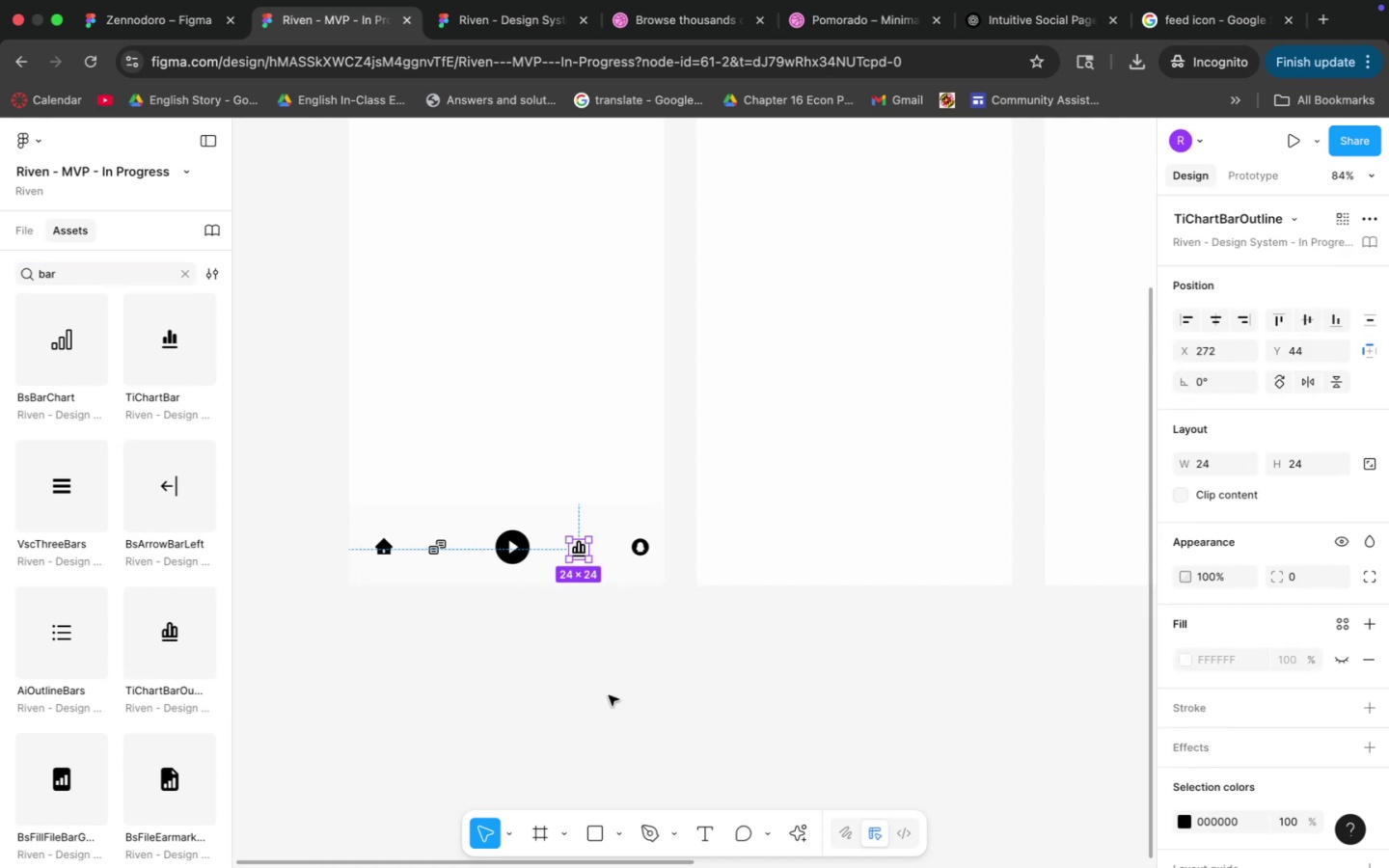 
left_click([605, 704])
 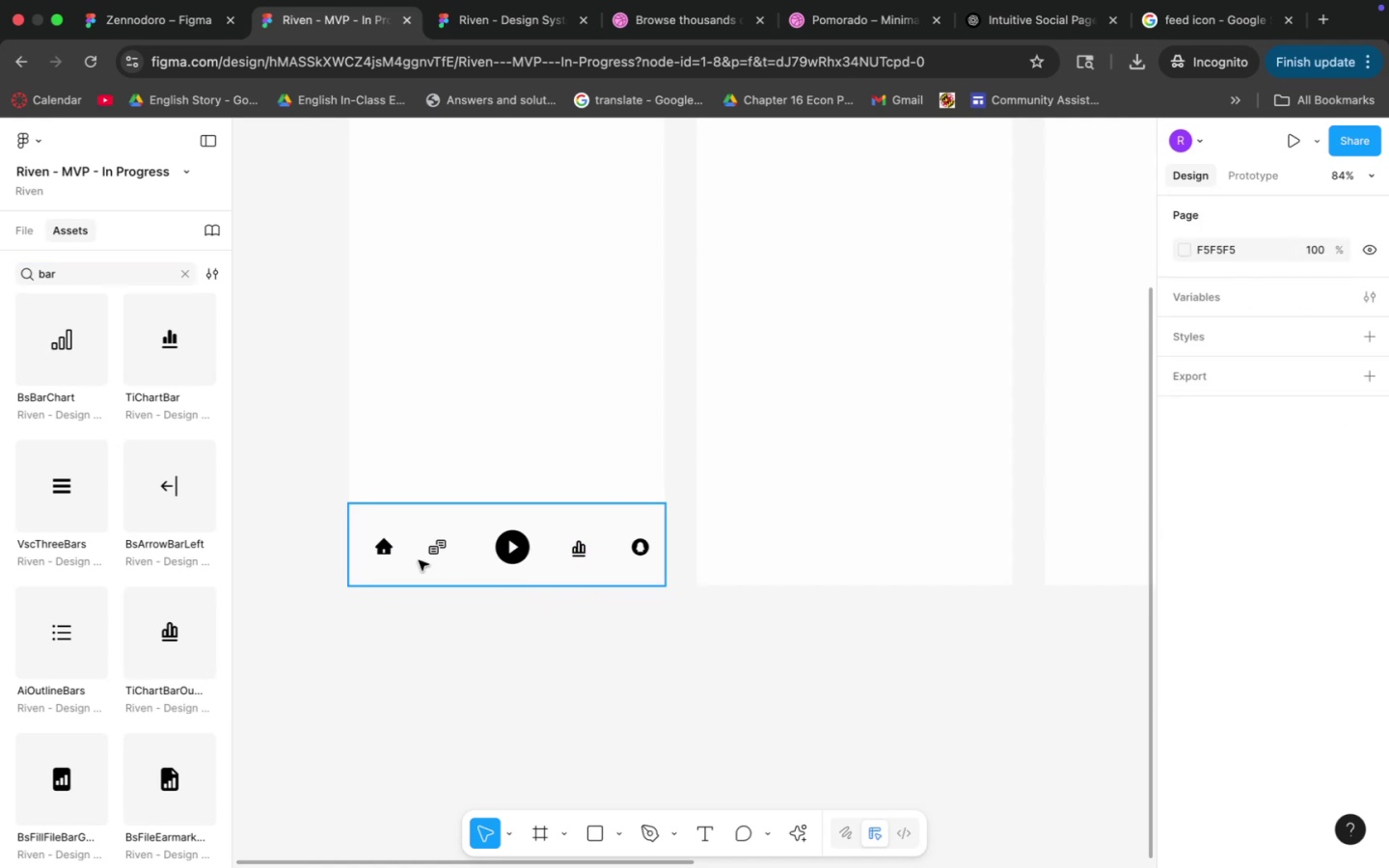 
left_click([425, 556])
 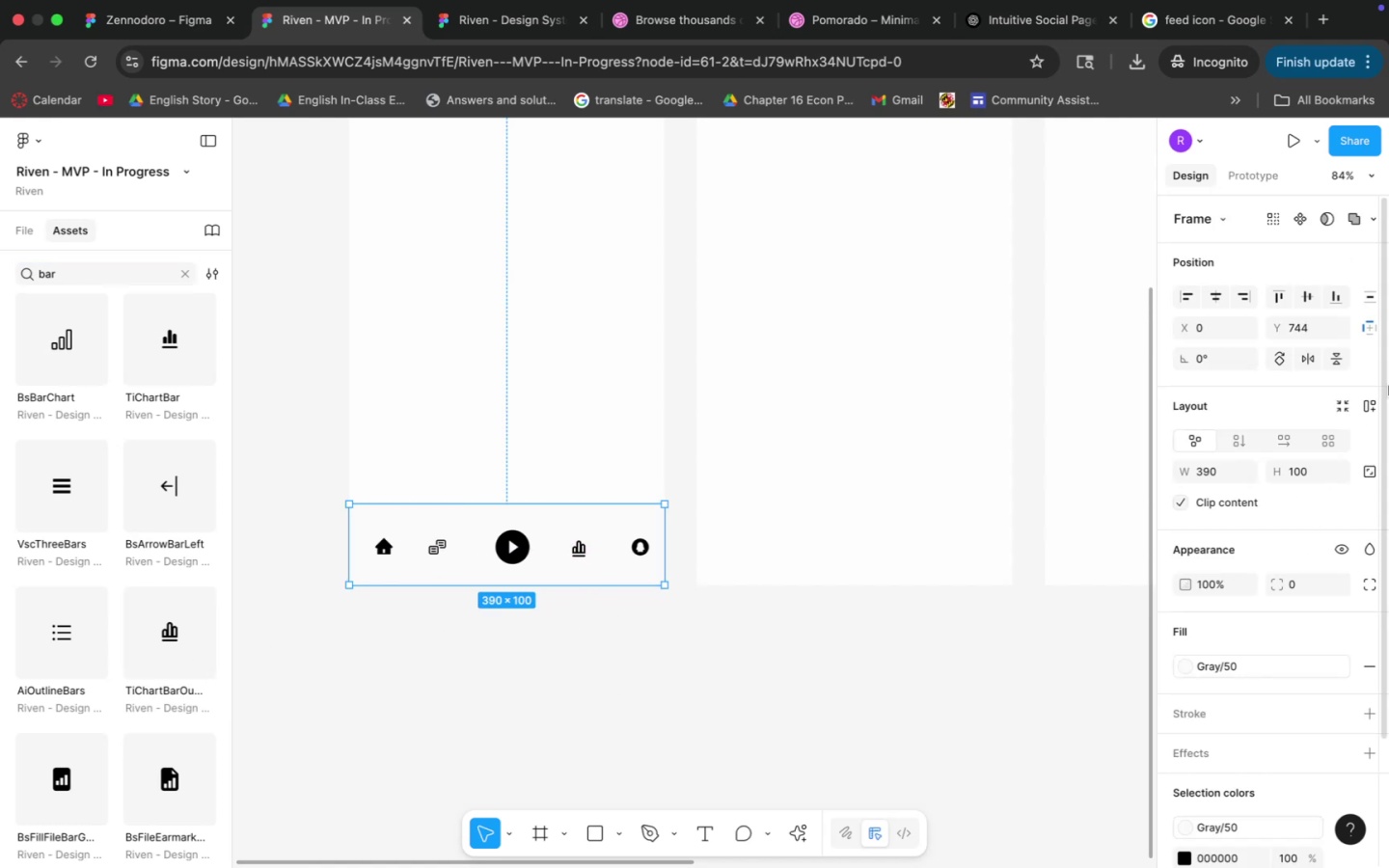 
left_click([1370, 402])
 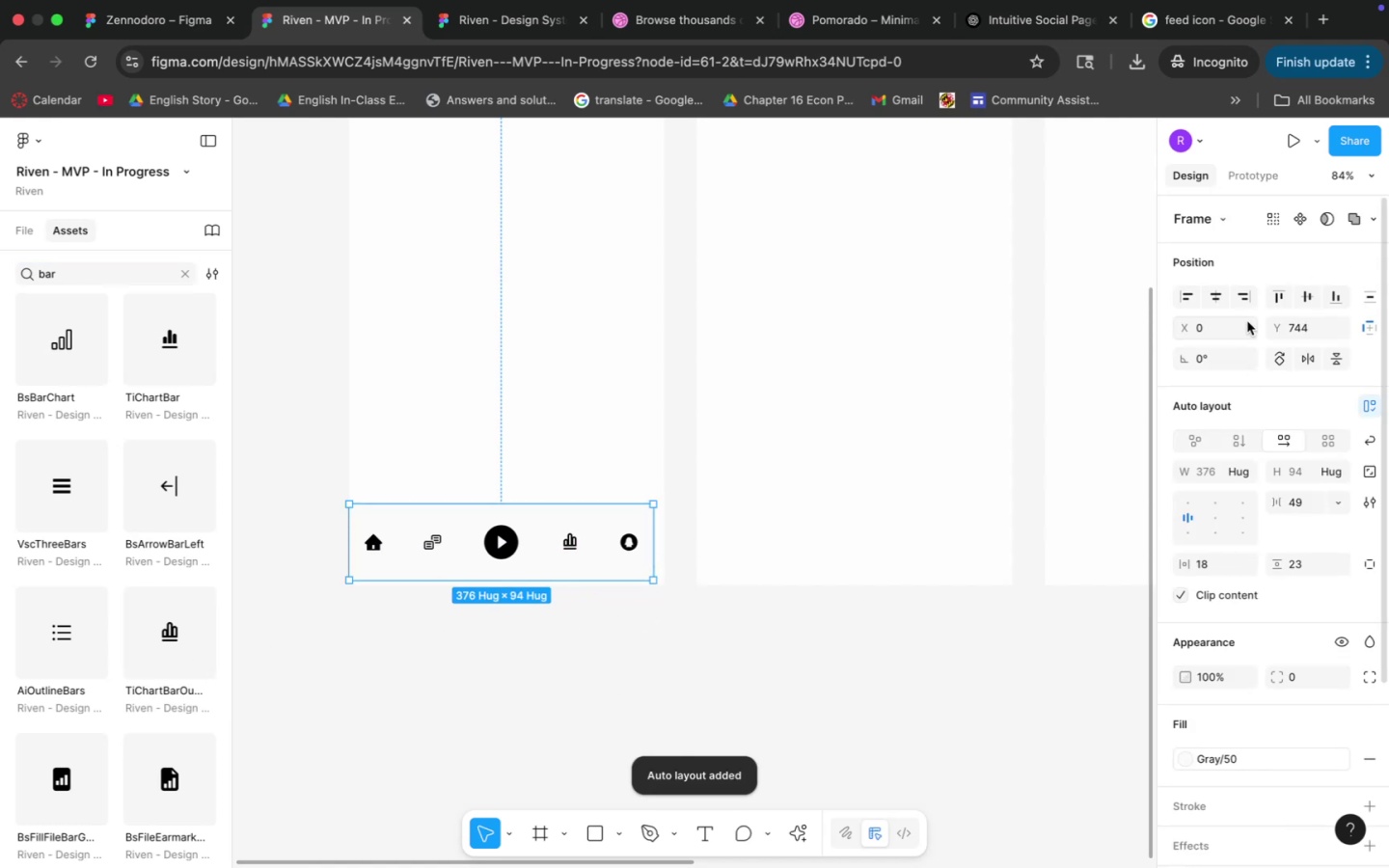 
left_click([1216, 475])
 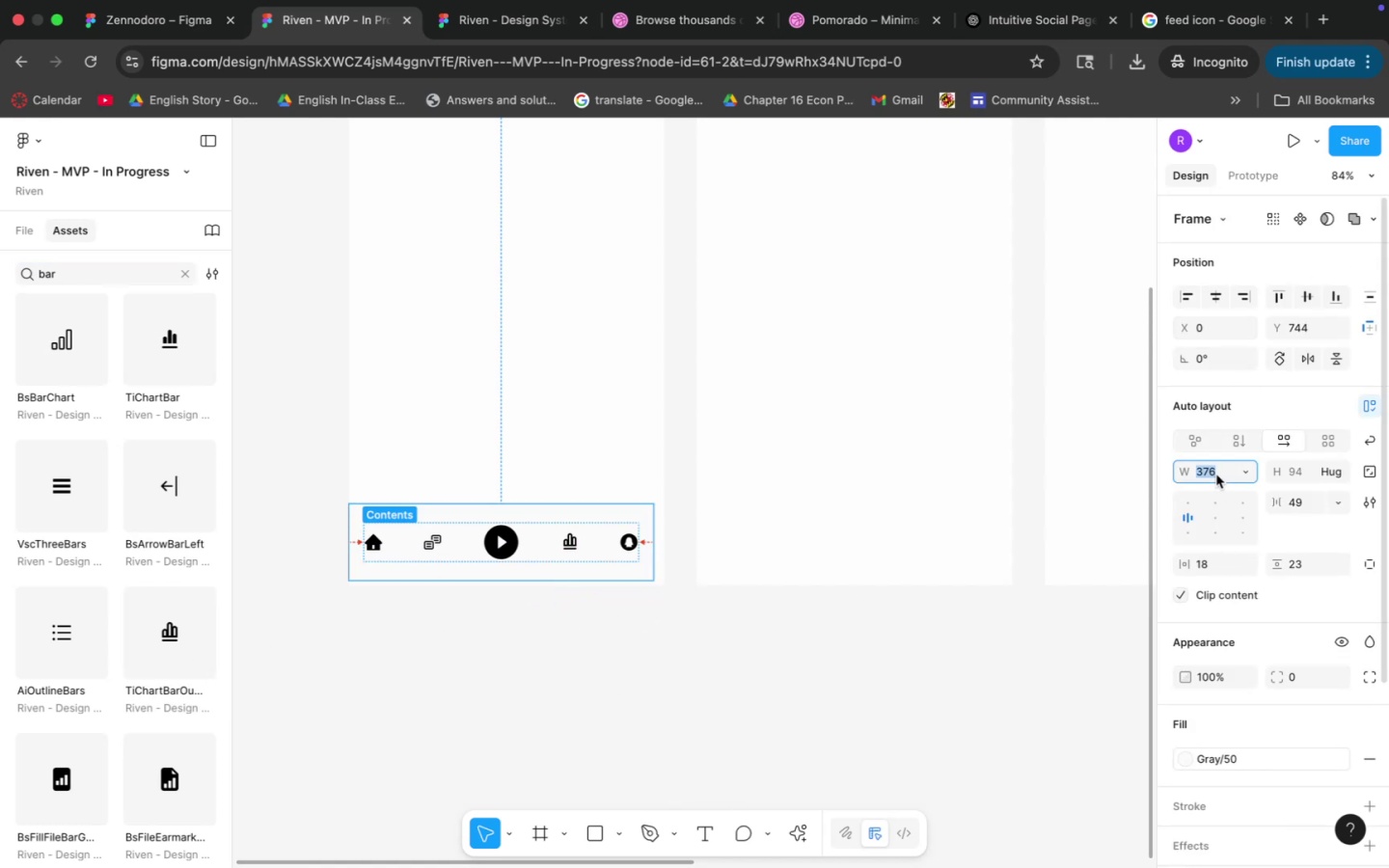 
type(fill)
 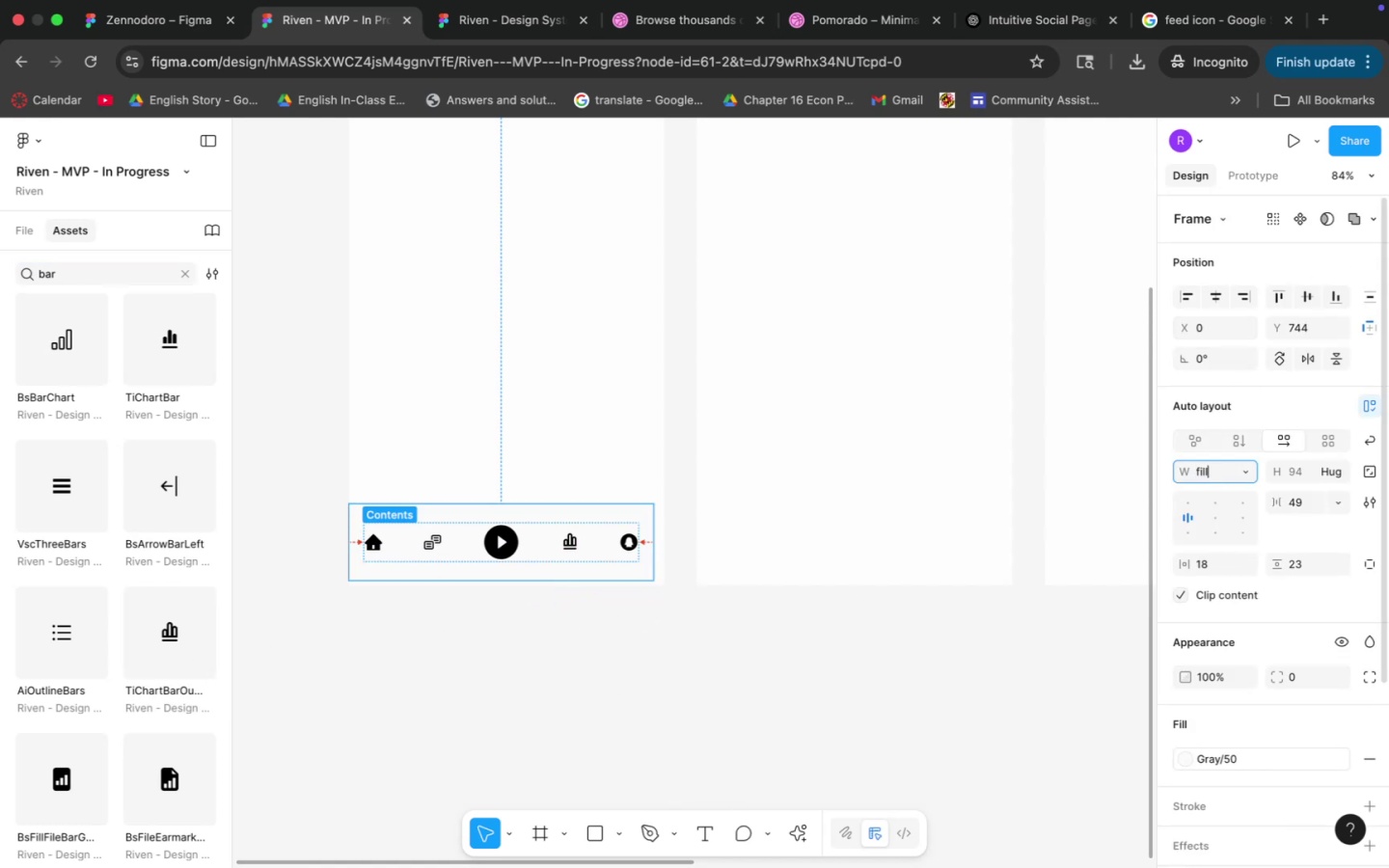 
key(Enter)
 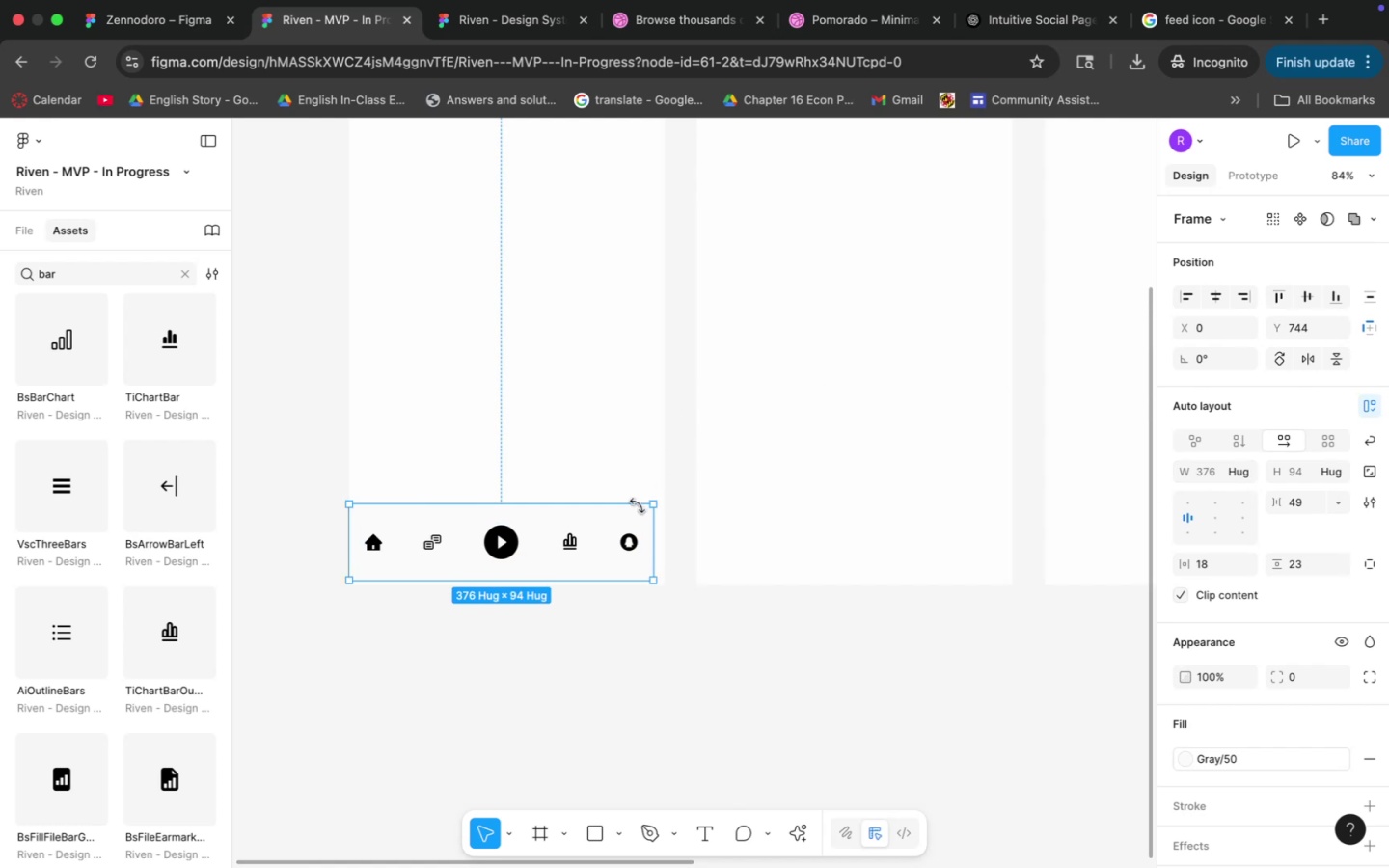 
left_click([628, 417])
 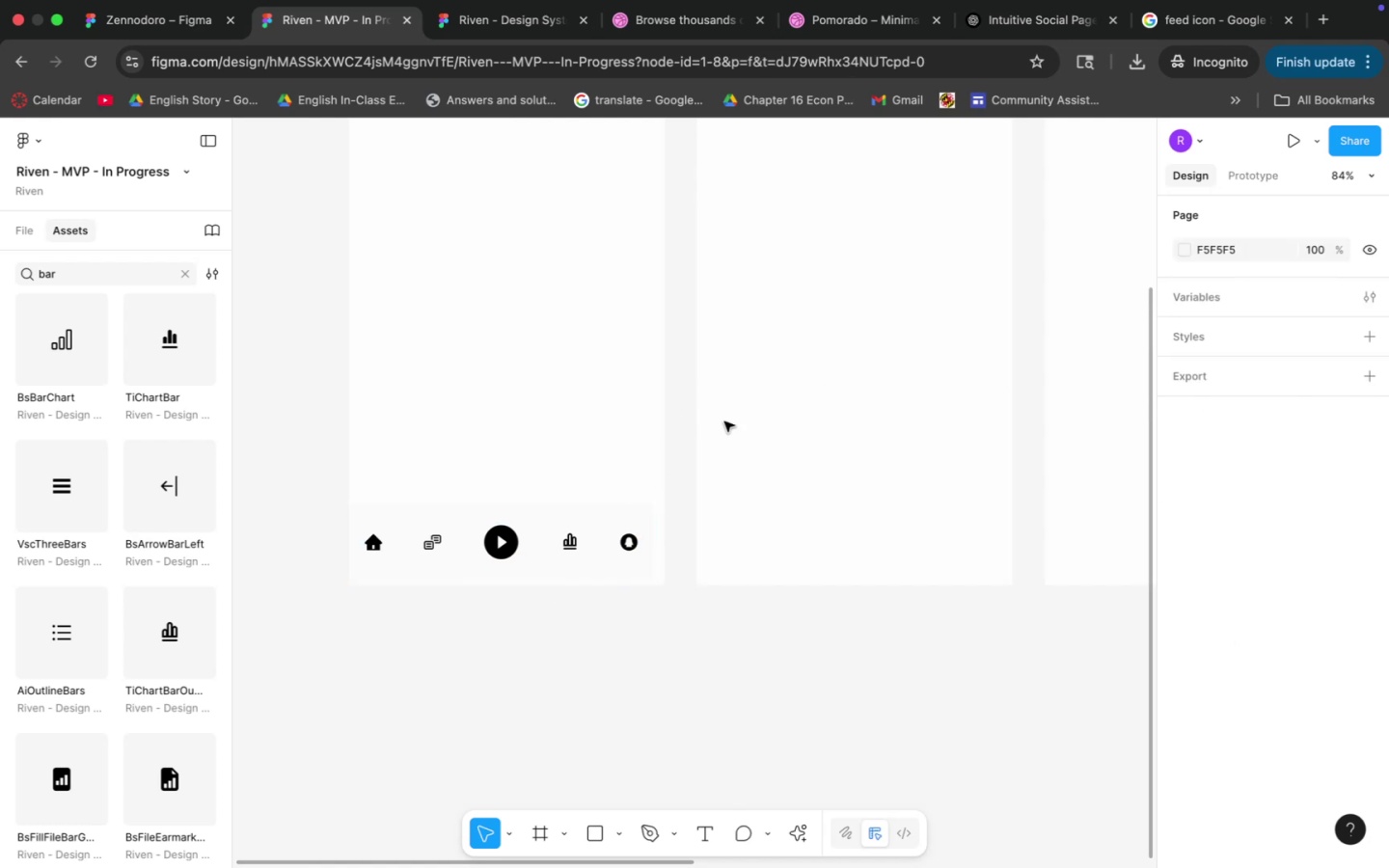 
hold_key(key=CommandLeft, duration=1.27)
scroll: coordinate [755, 420], scroll_direction: down, amount: 4.0
 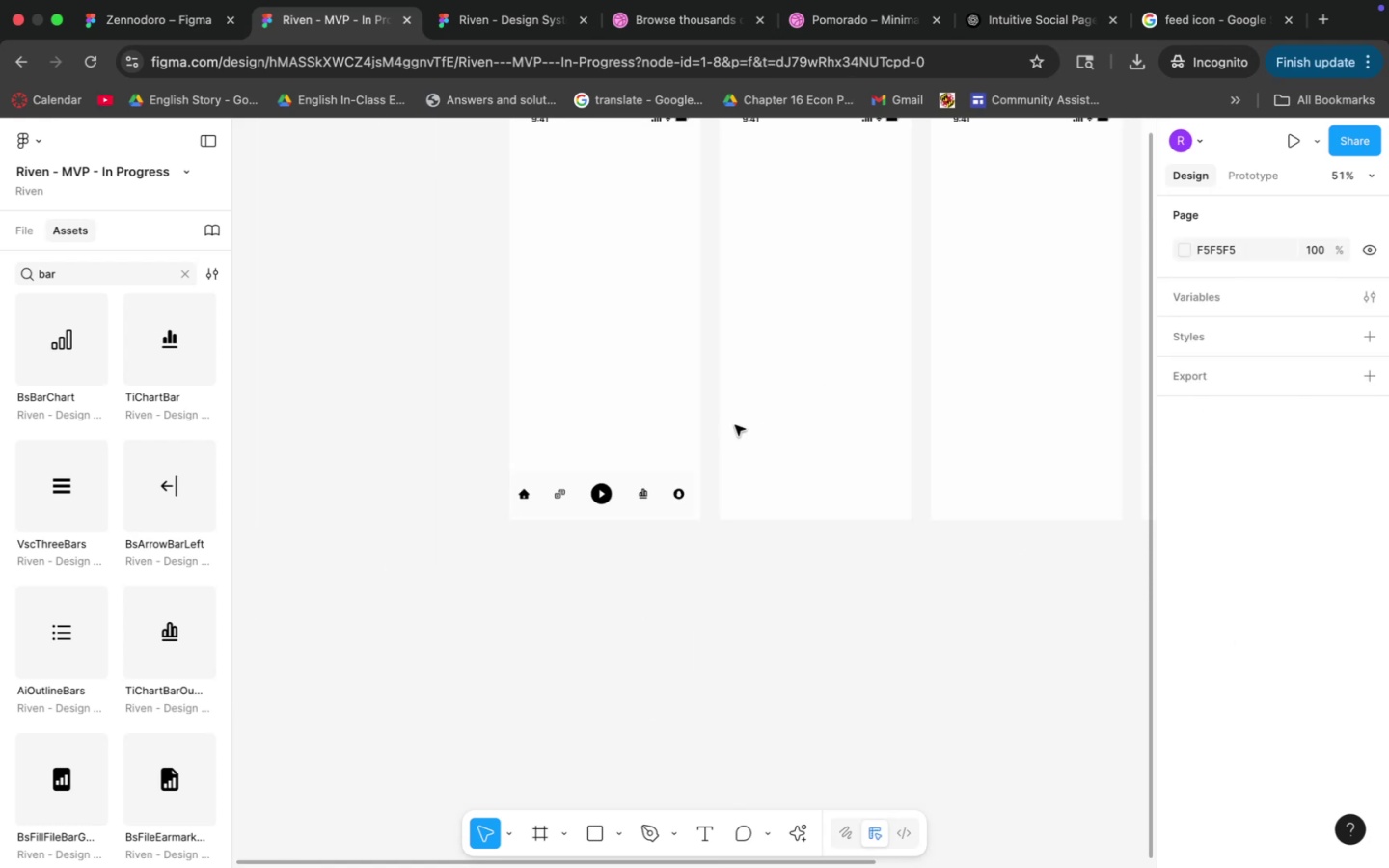 
hold_key(key=Space, duration=0.45)
 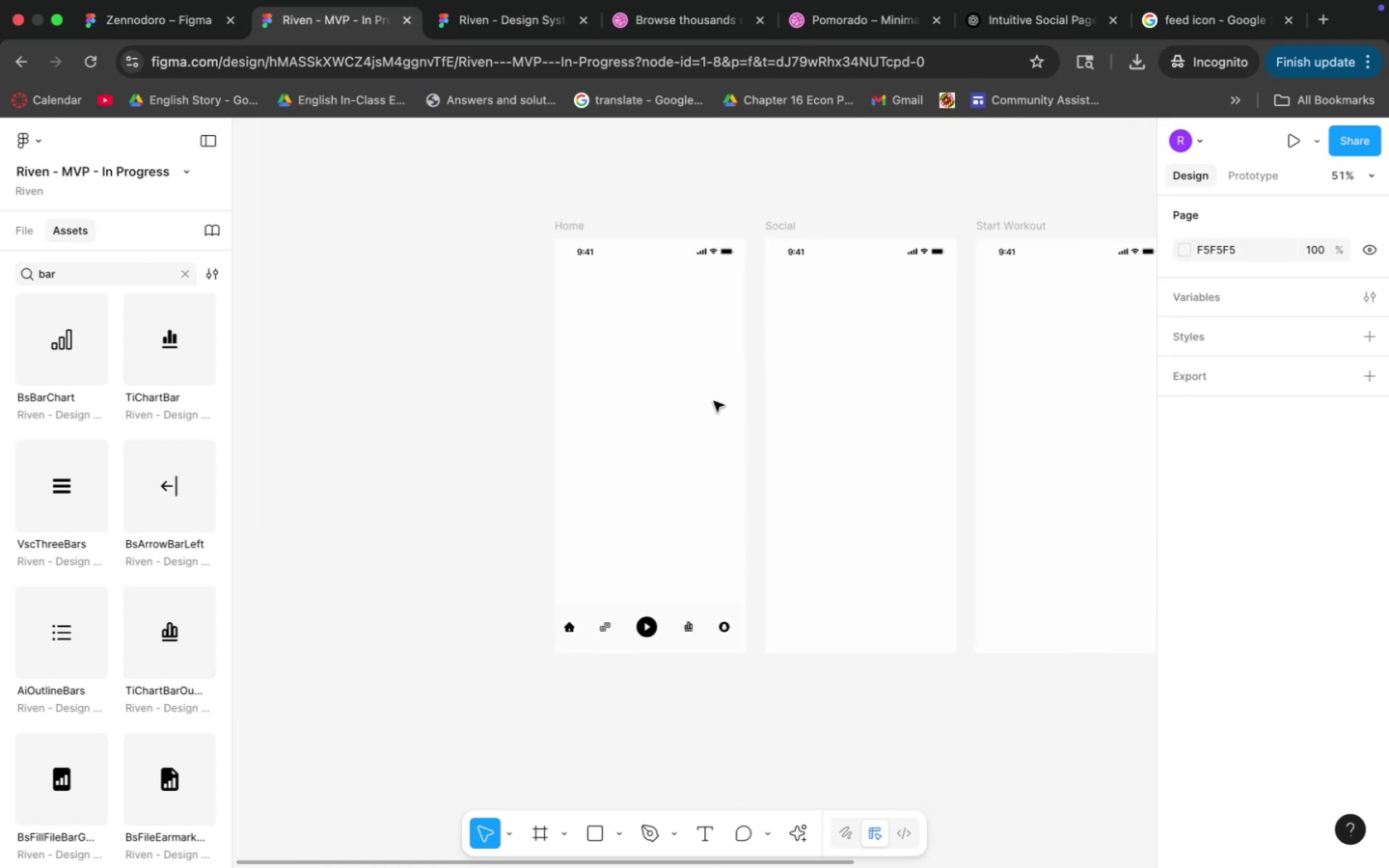 
left_click_drag(start_coordinate=[699, 374], to_coordinate=[745, 507])
 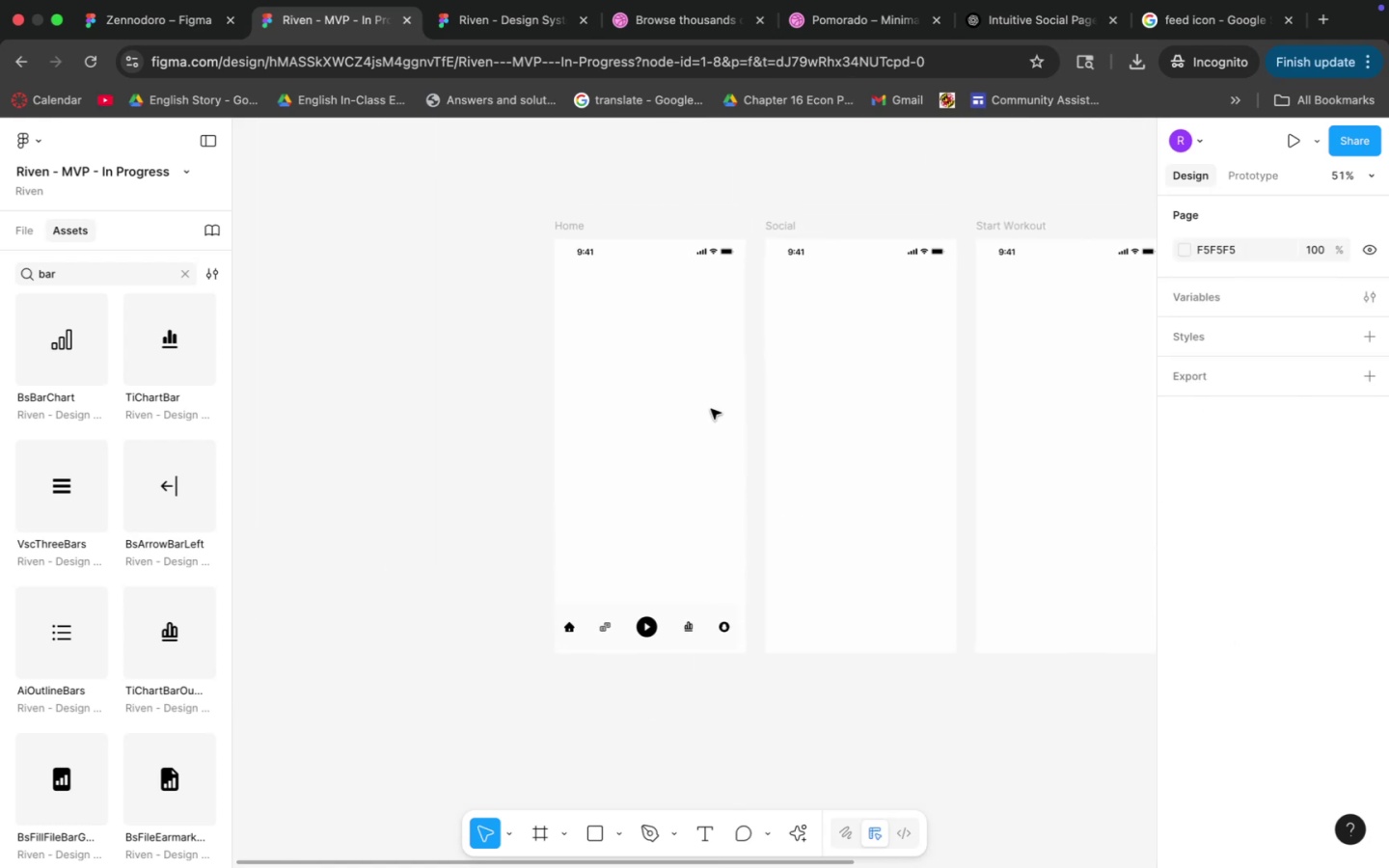 
double_click([711, 409])
 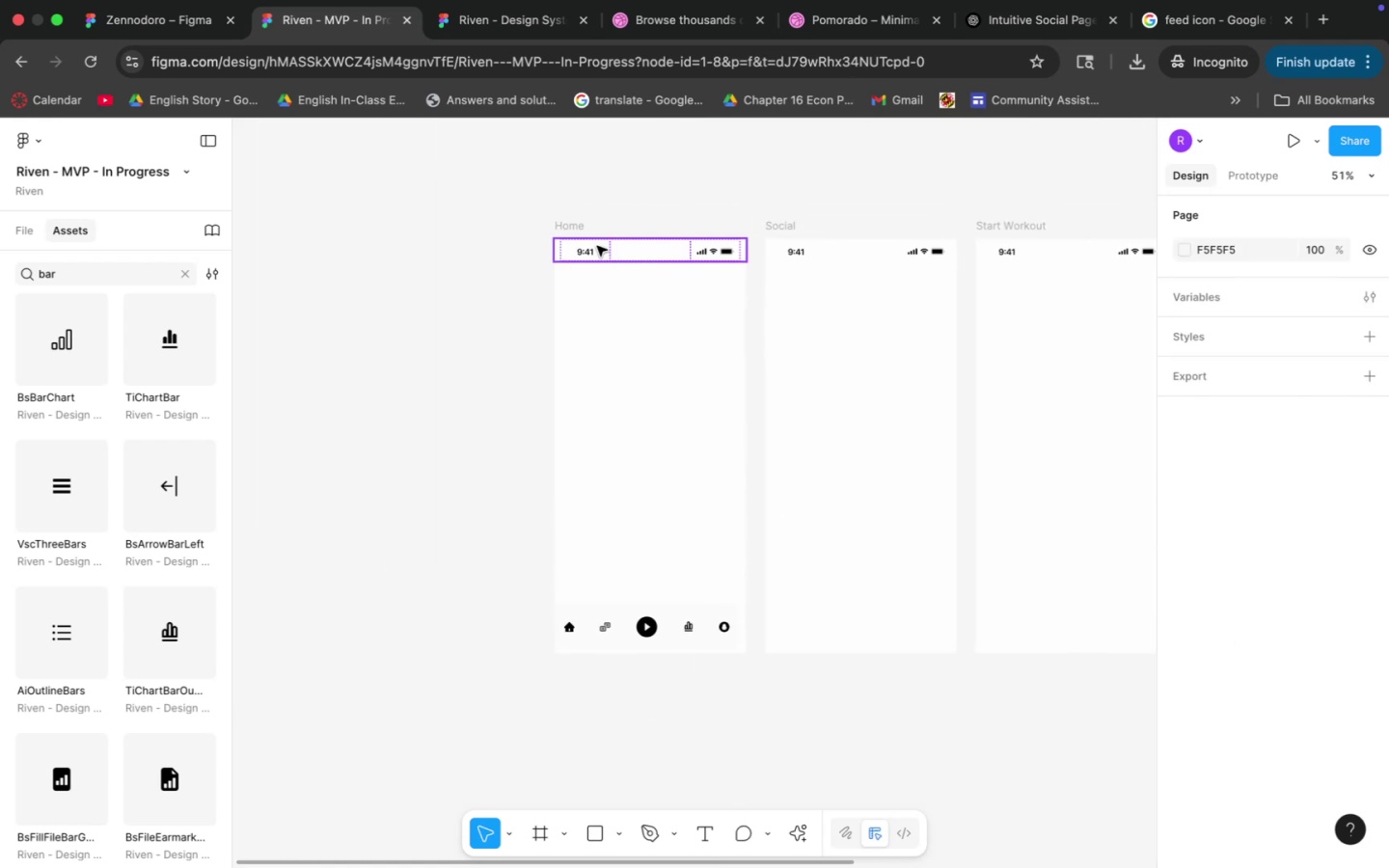 
left_click([574, 225])
 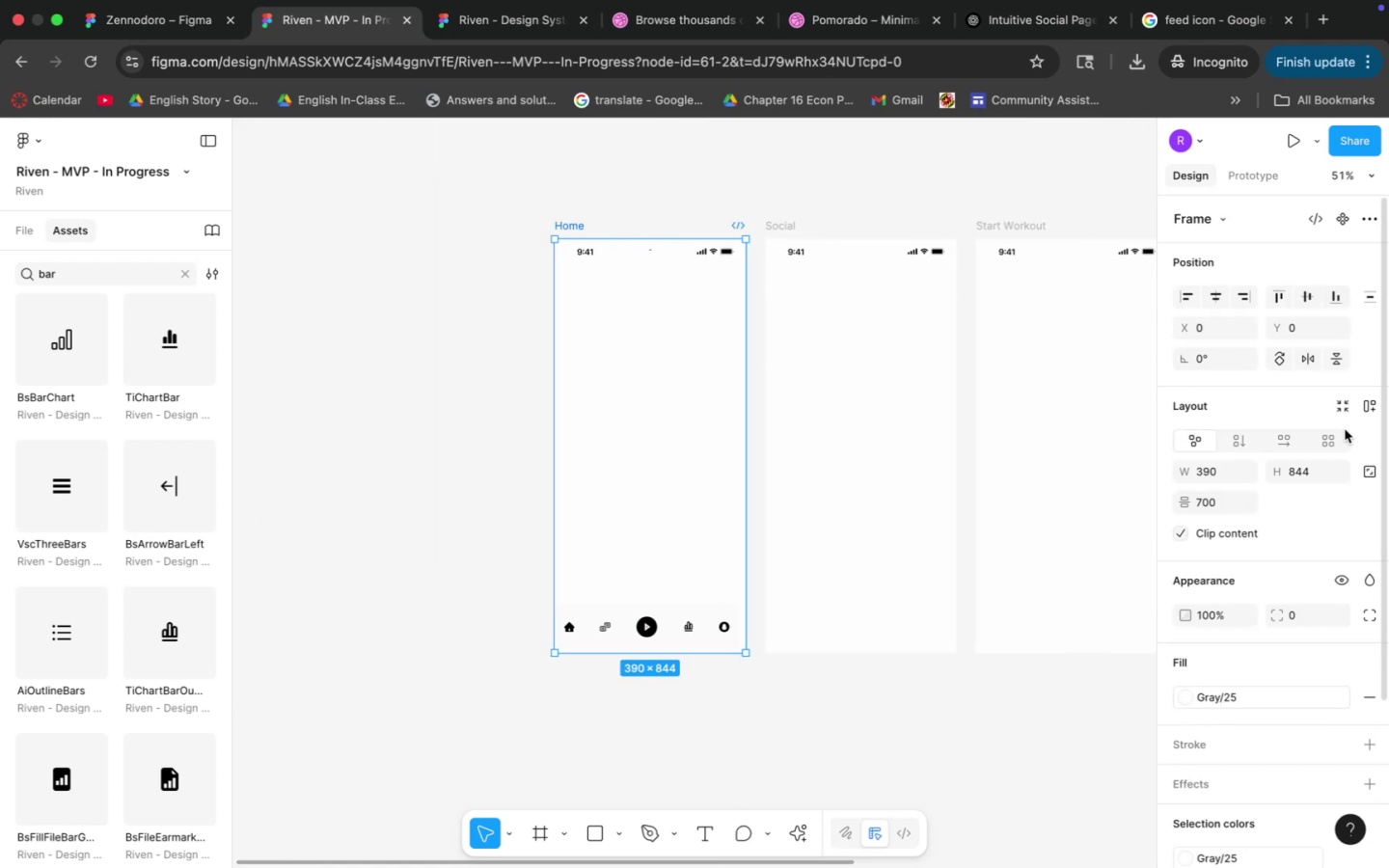 
left_click([1374, 400])
 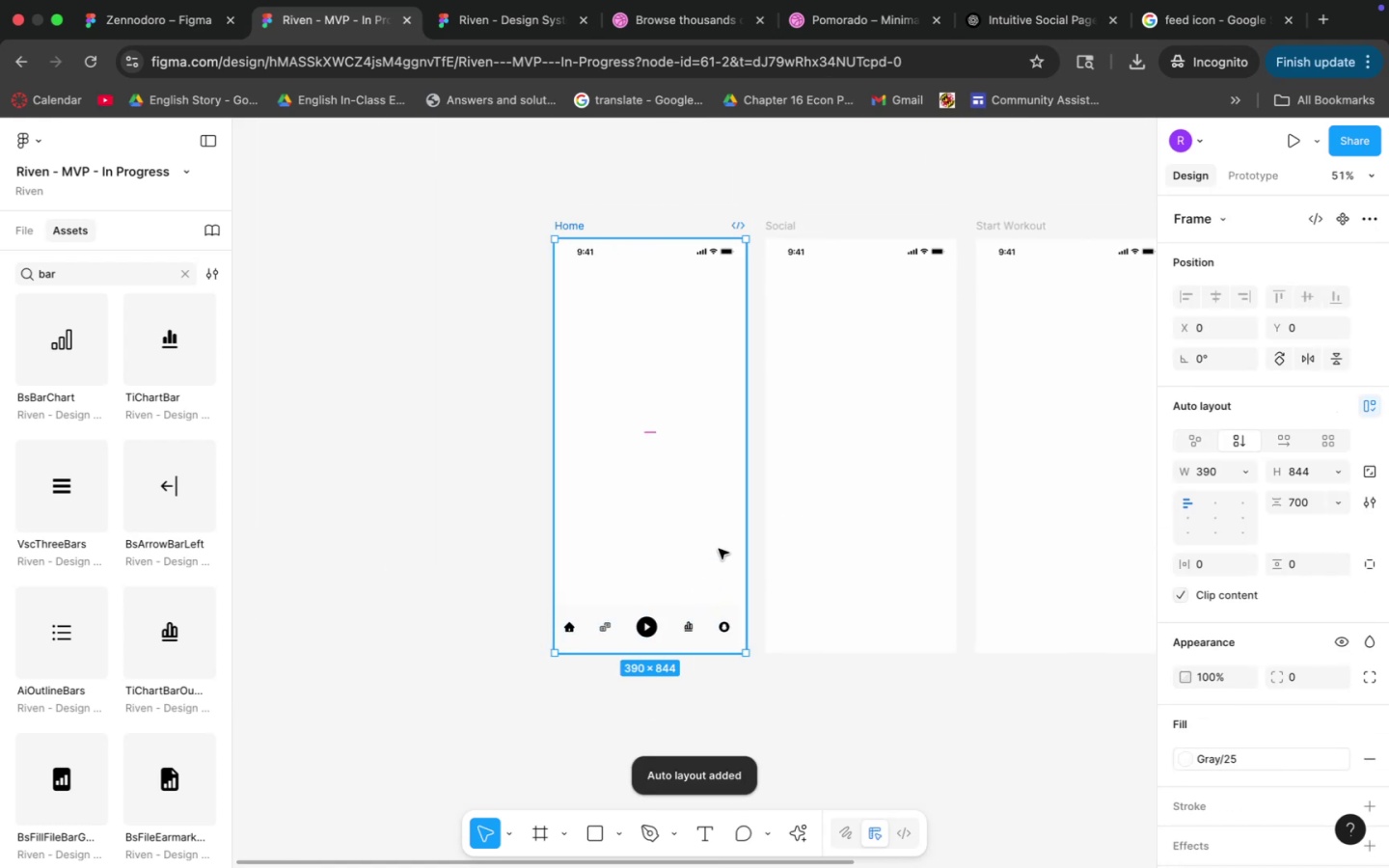 
left_click([719, 547])
 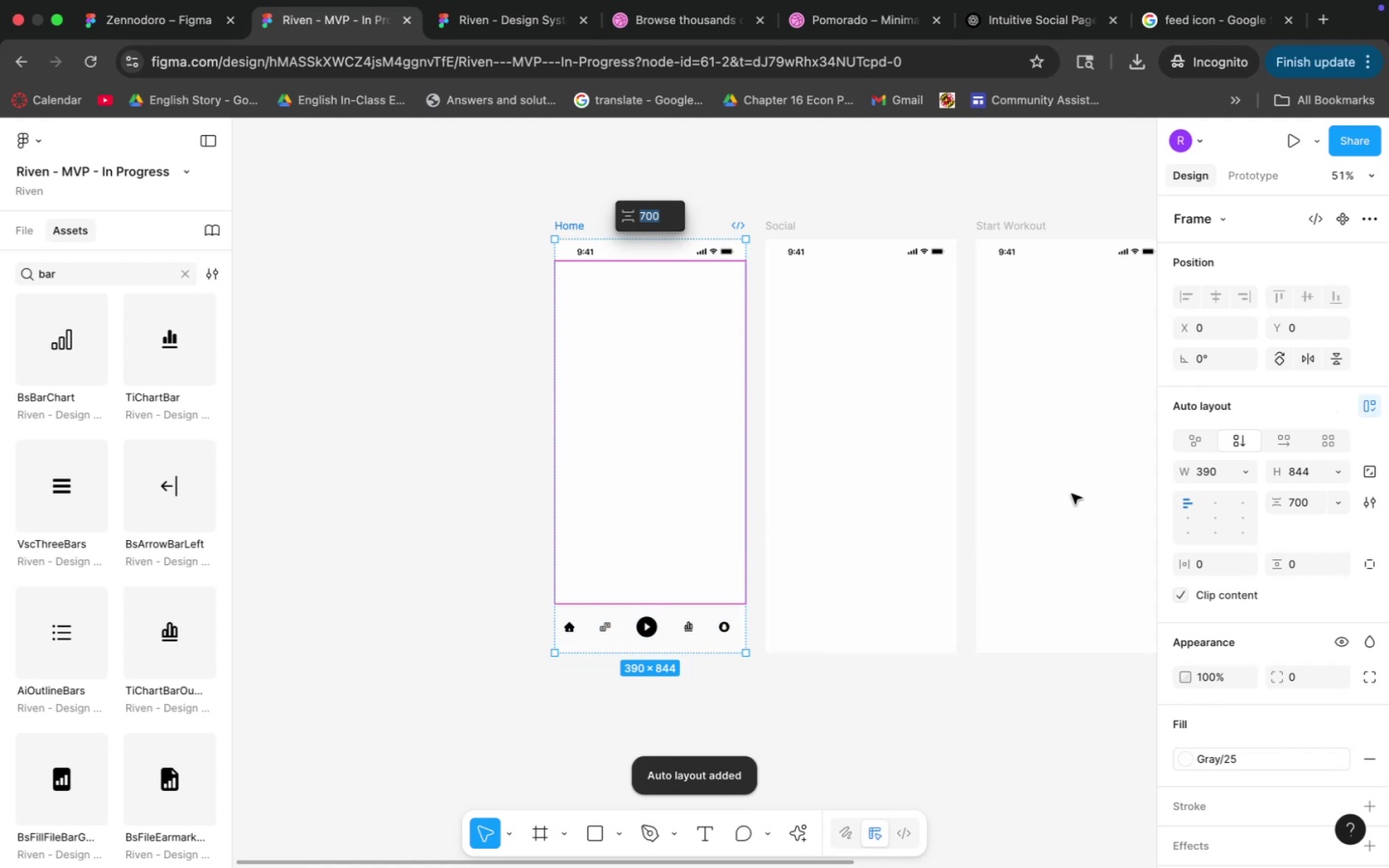 
left_click([711, 631])
 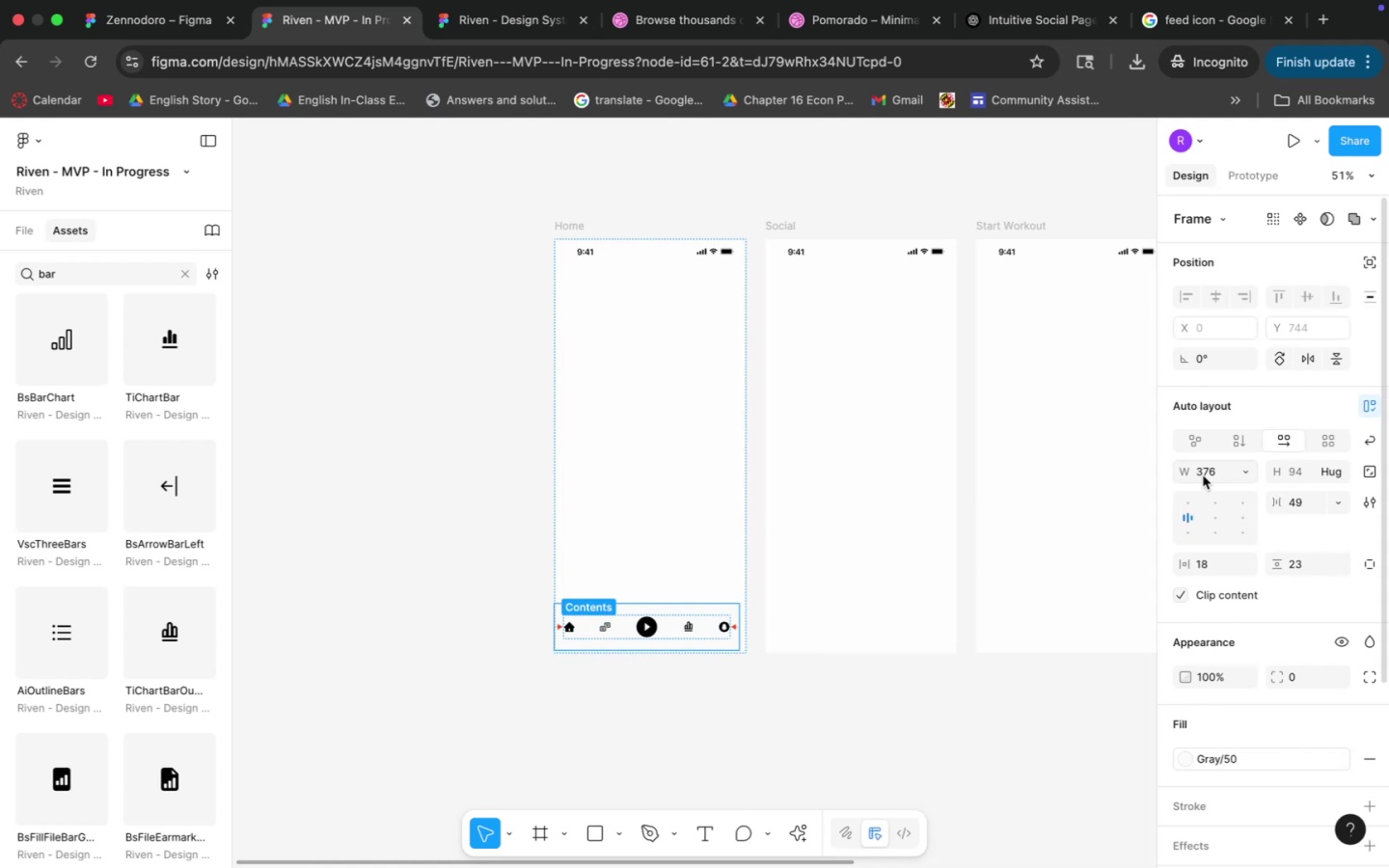 
type(fill)
 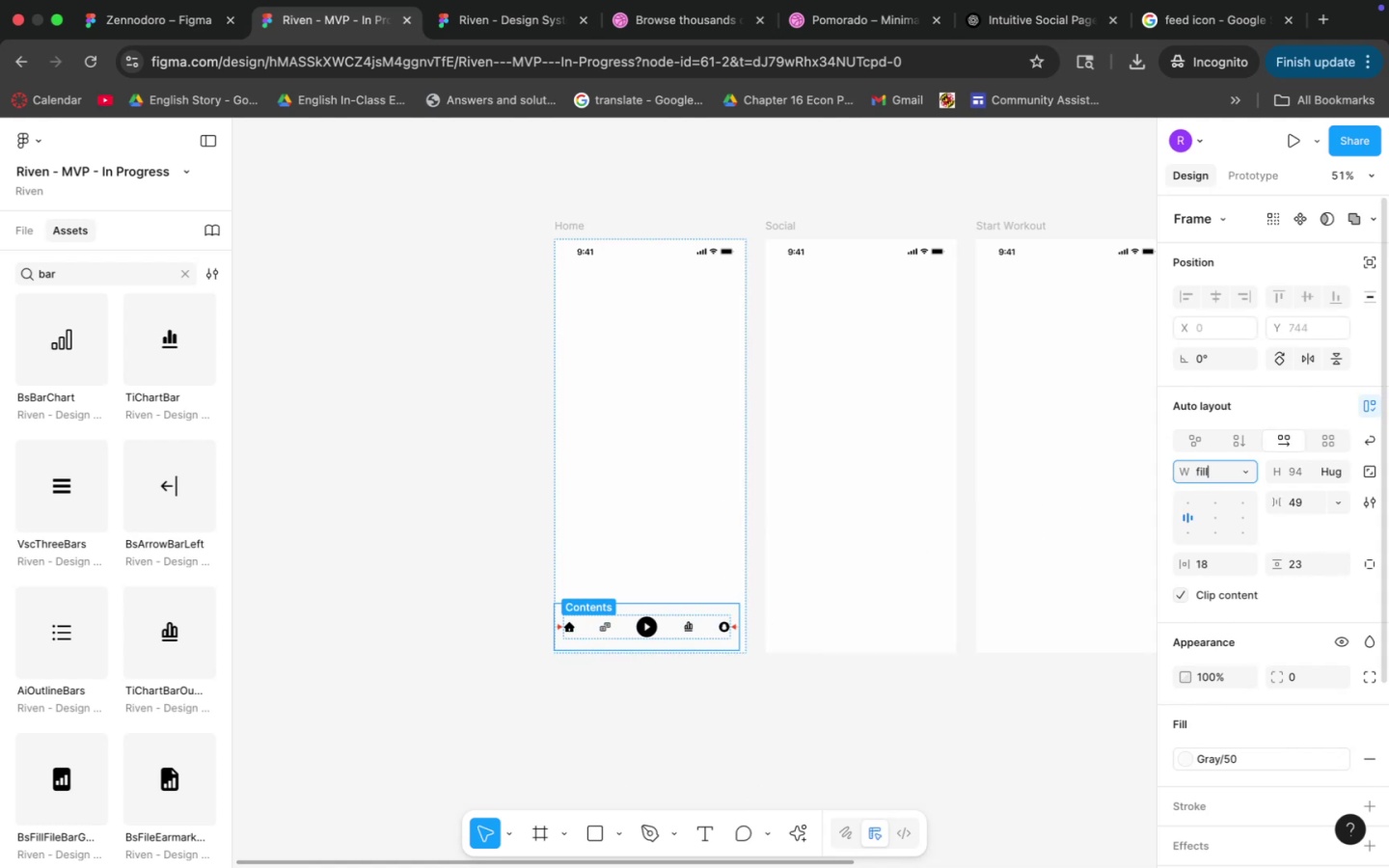 
key(Enter)
 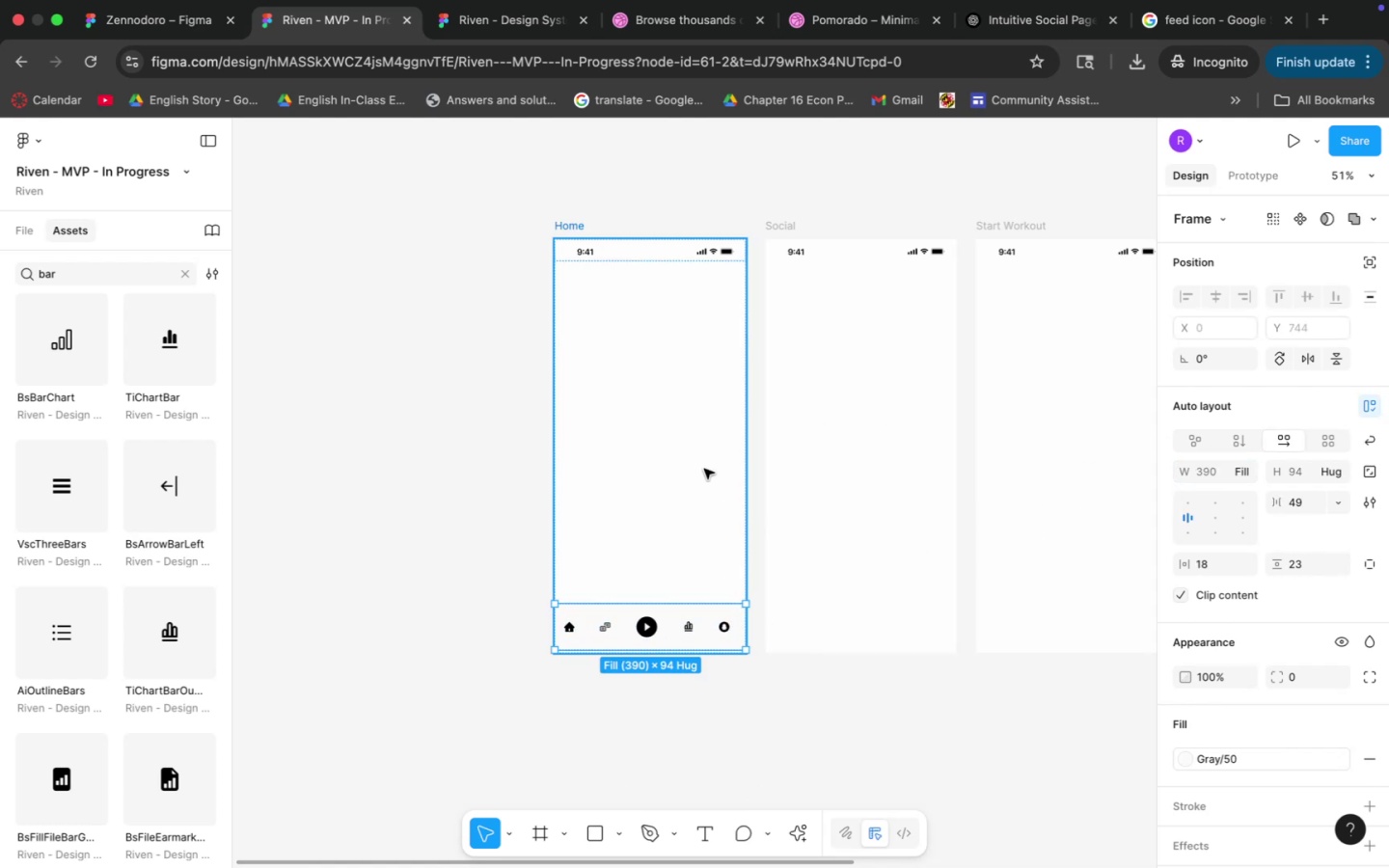 
left_click([711, 436])
 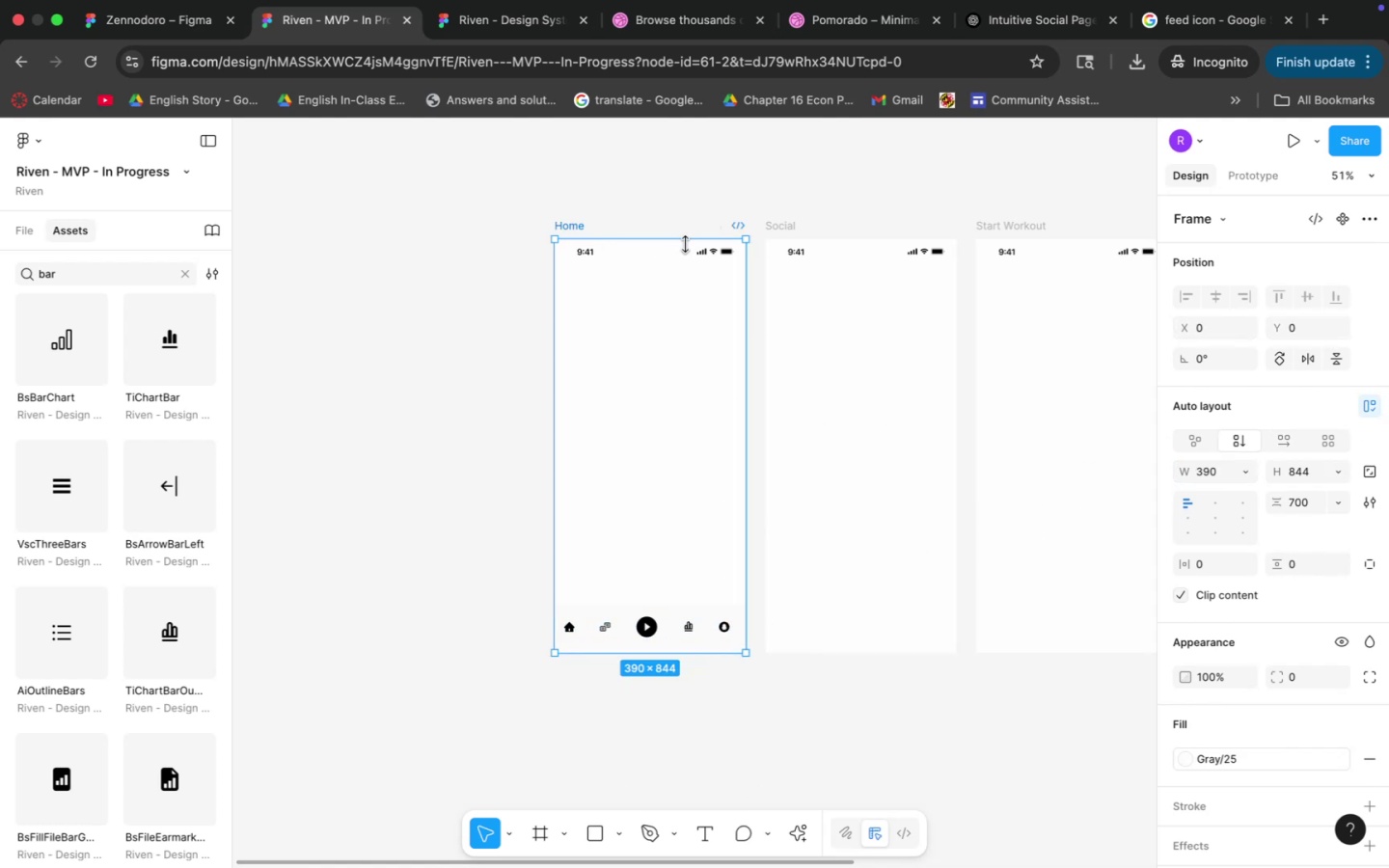 
left_click([682, 261])
 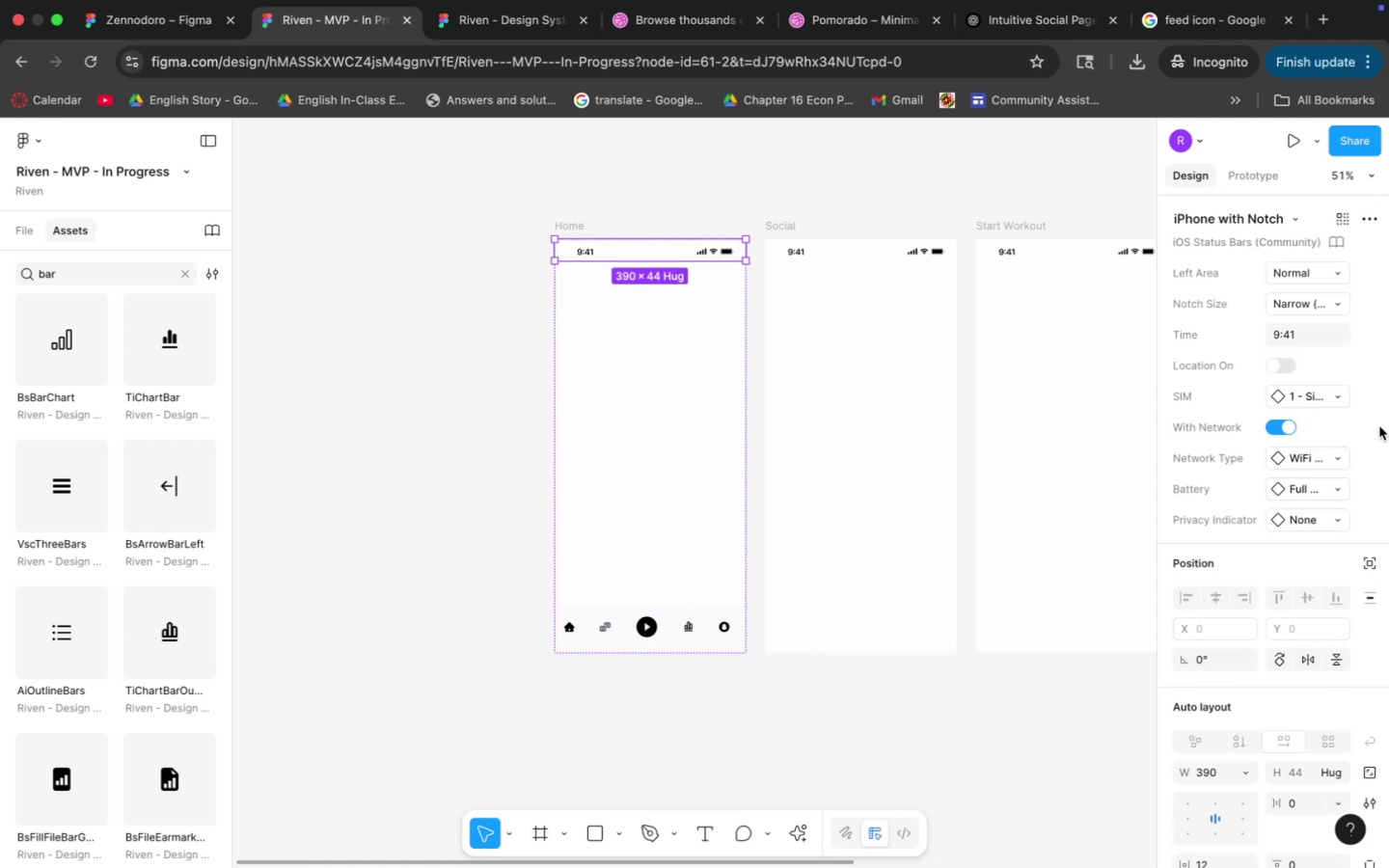 
left_click([1375, 568])
 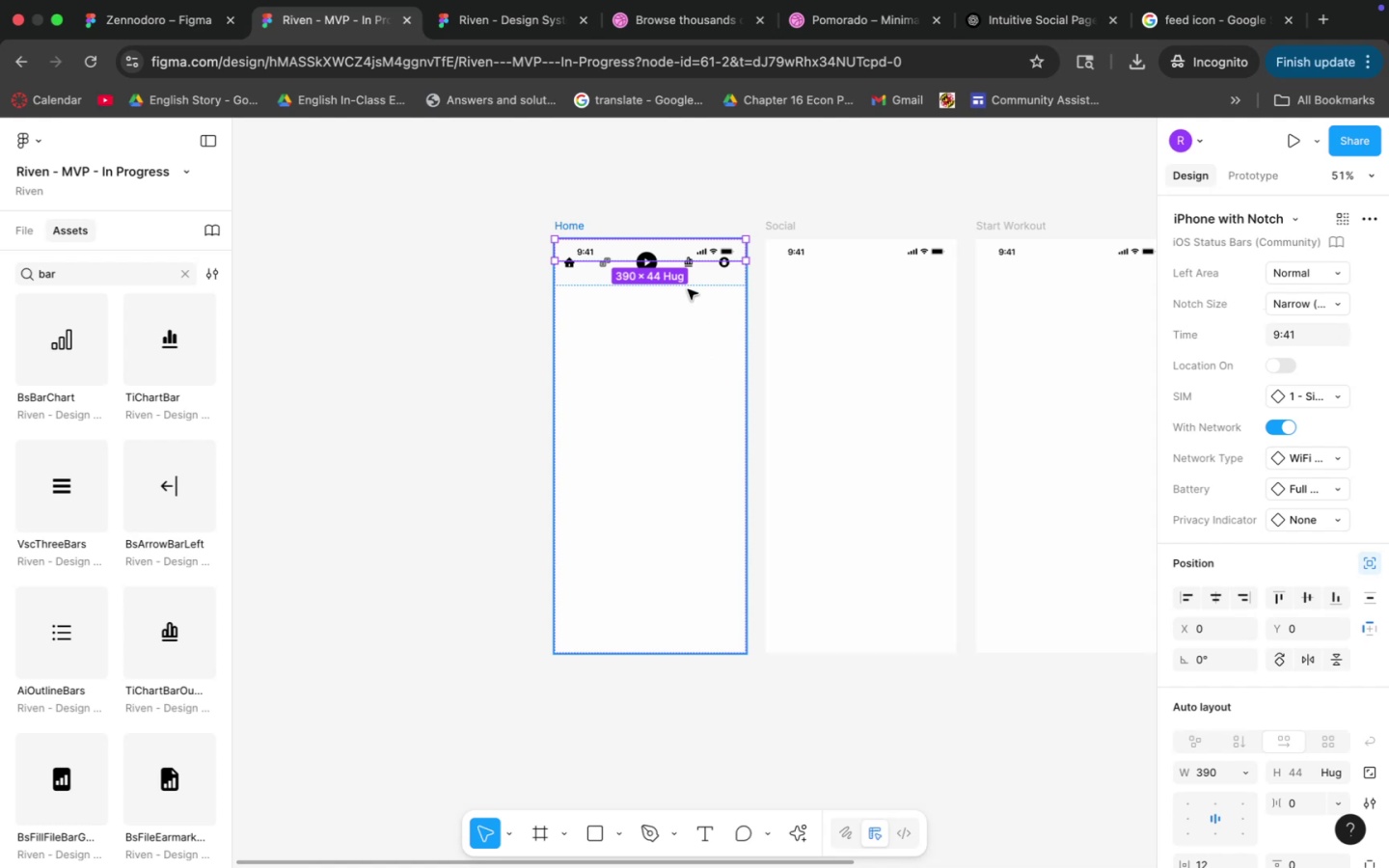 
left_click([697, 283])
 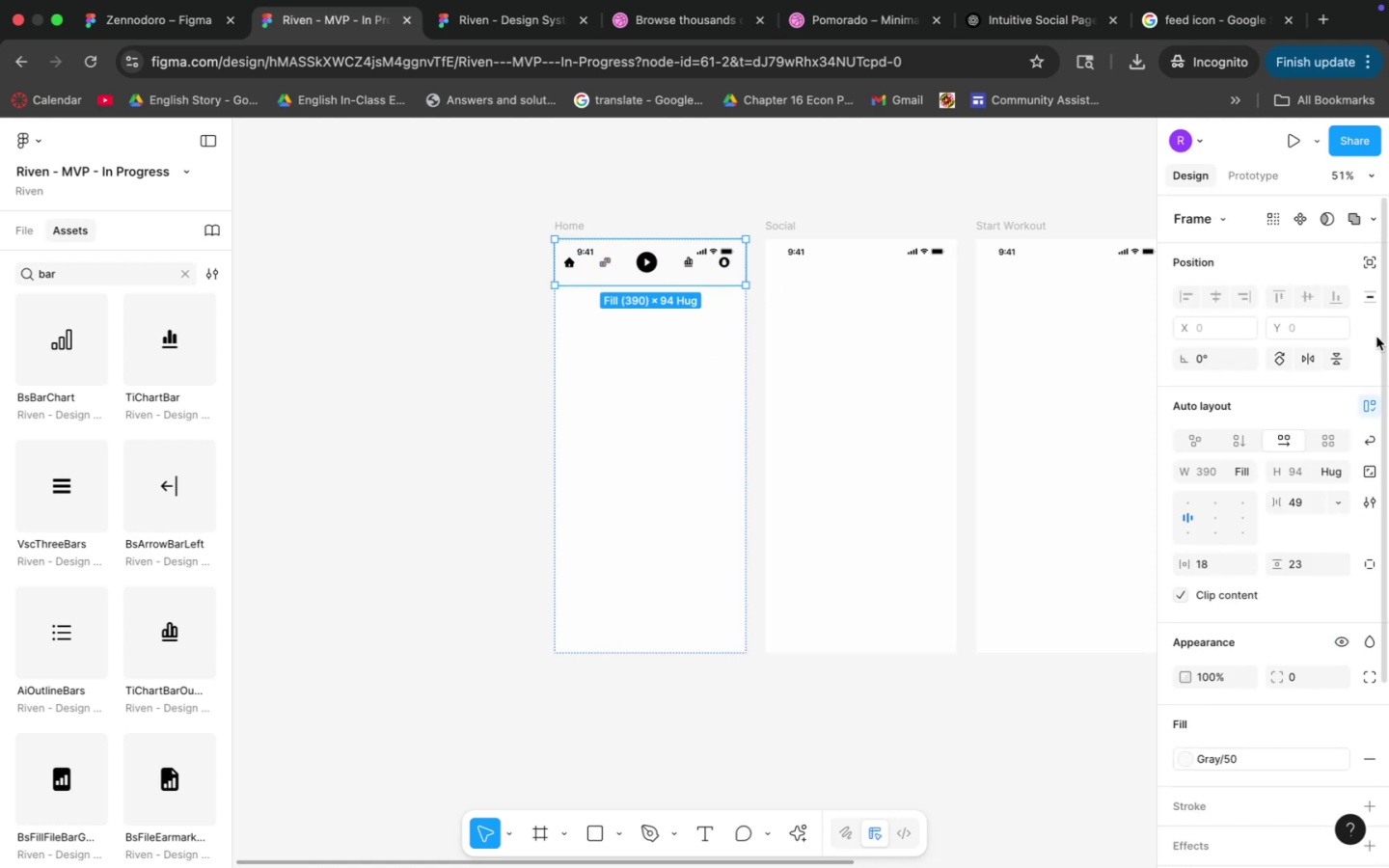 
left_click([1367, 268])
 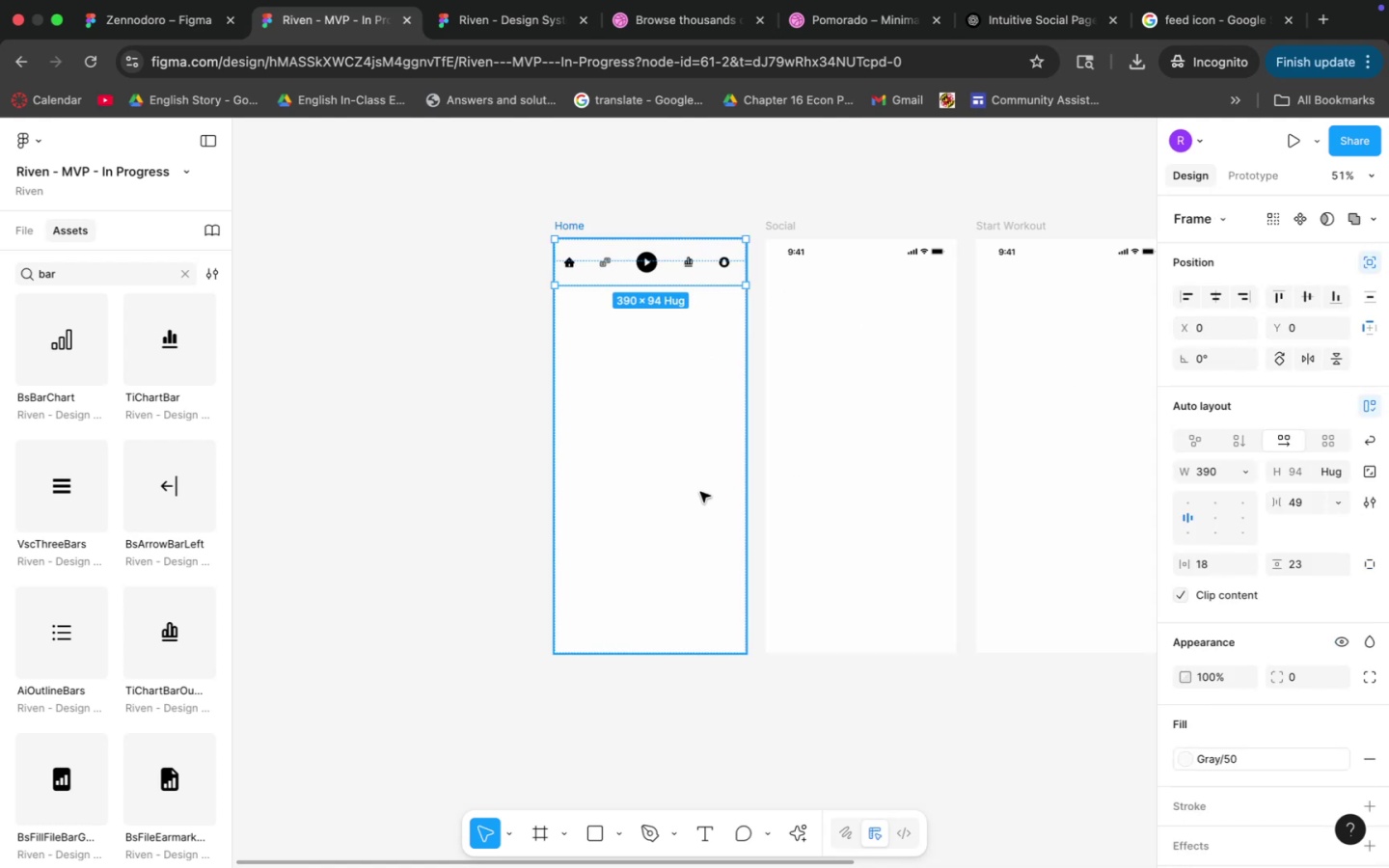 
left_click([699, 492])
 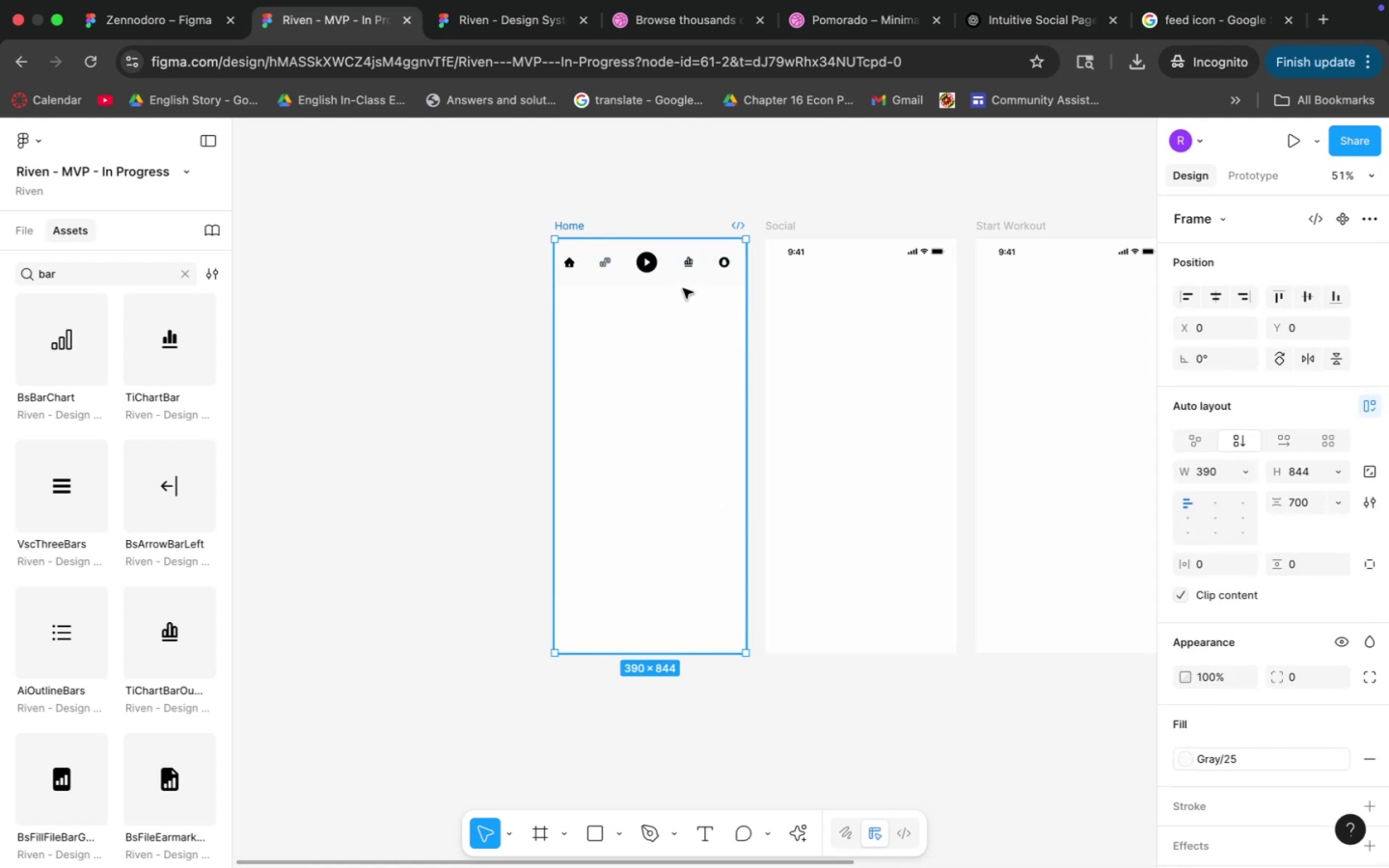 
left_click([679, 280])
 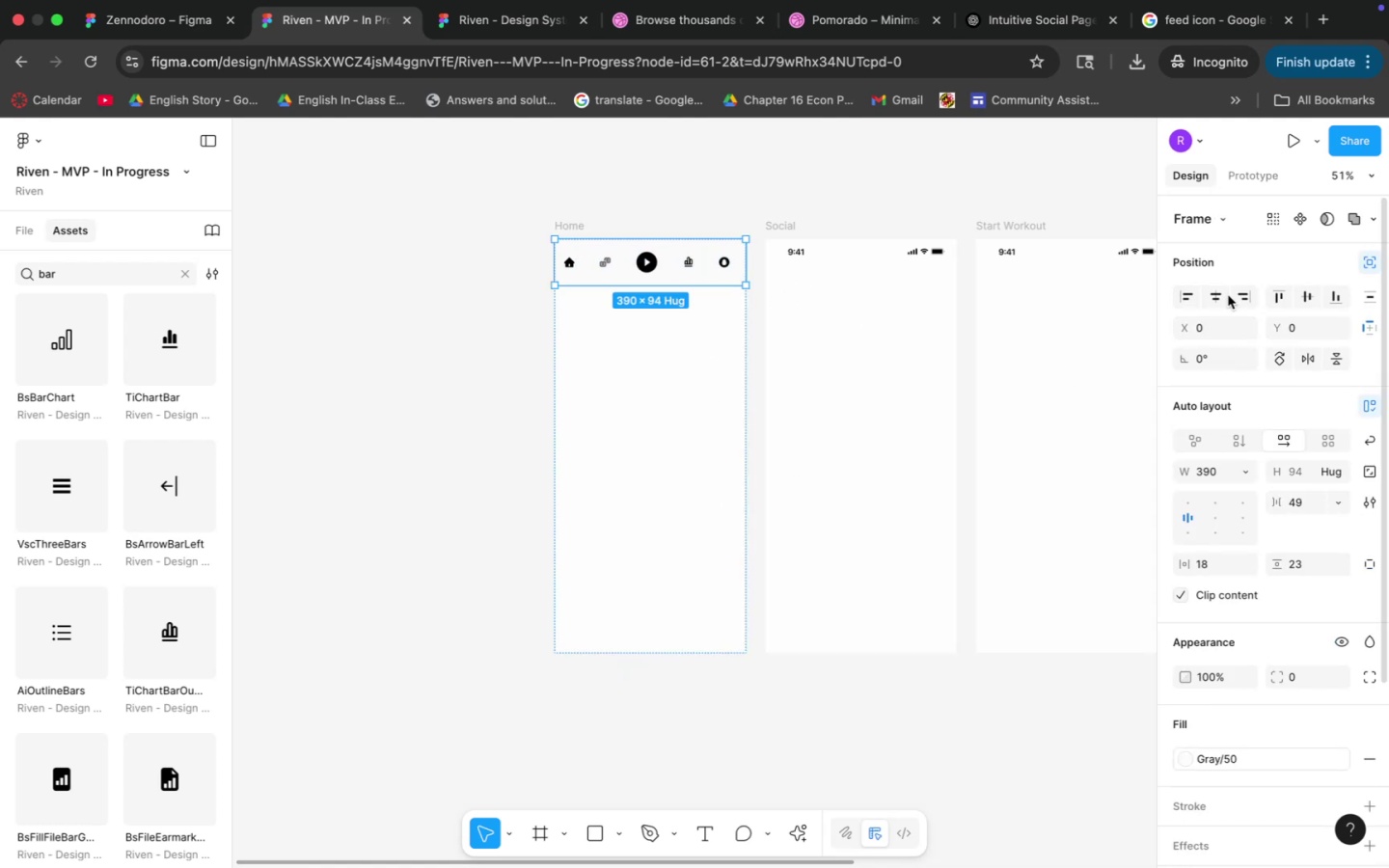 
left_click([1226, 297])
 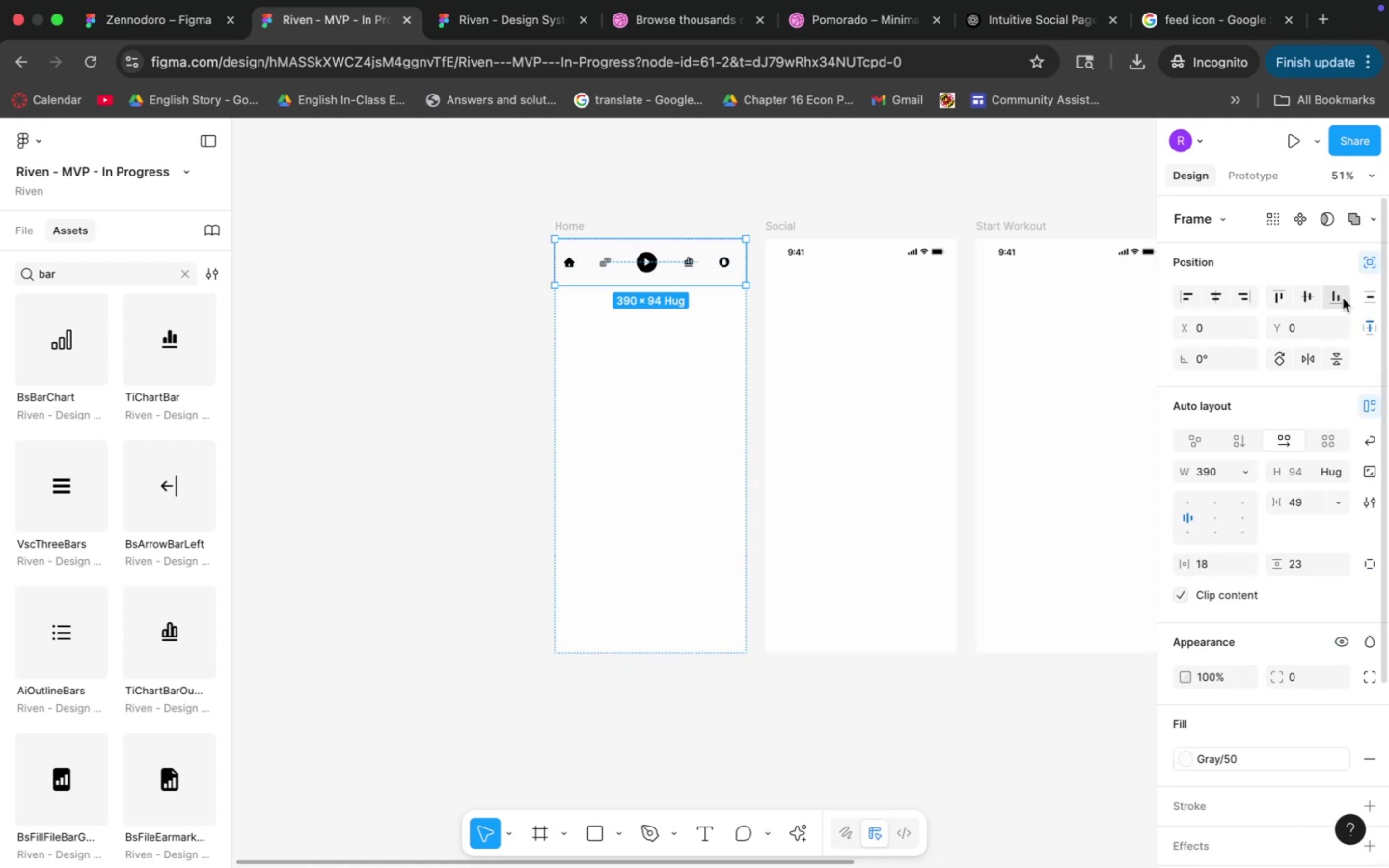 
left_click([1343, 298])
 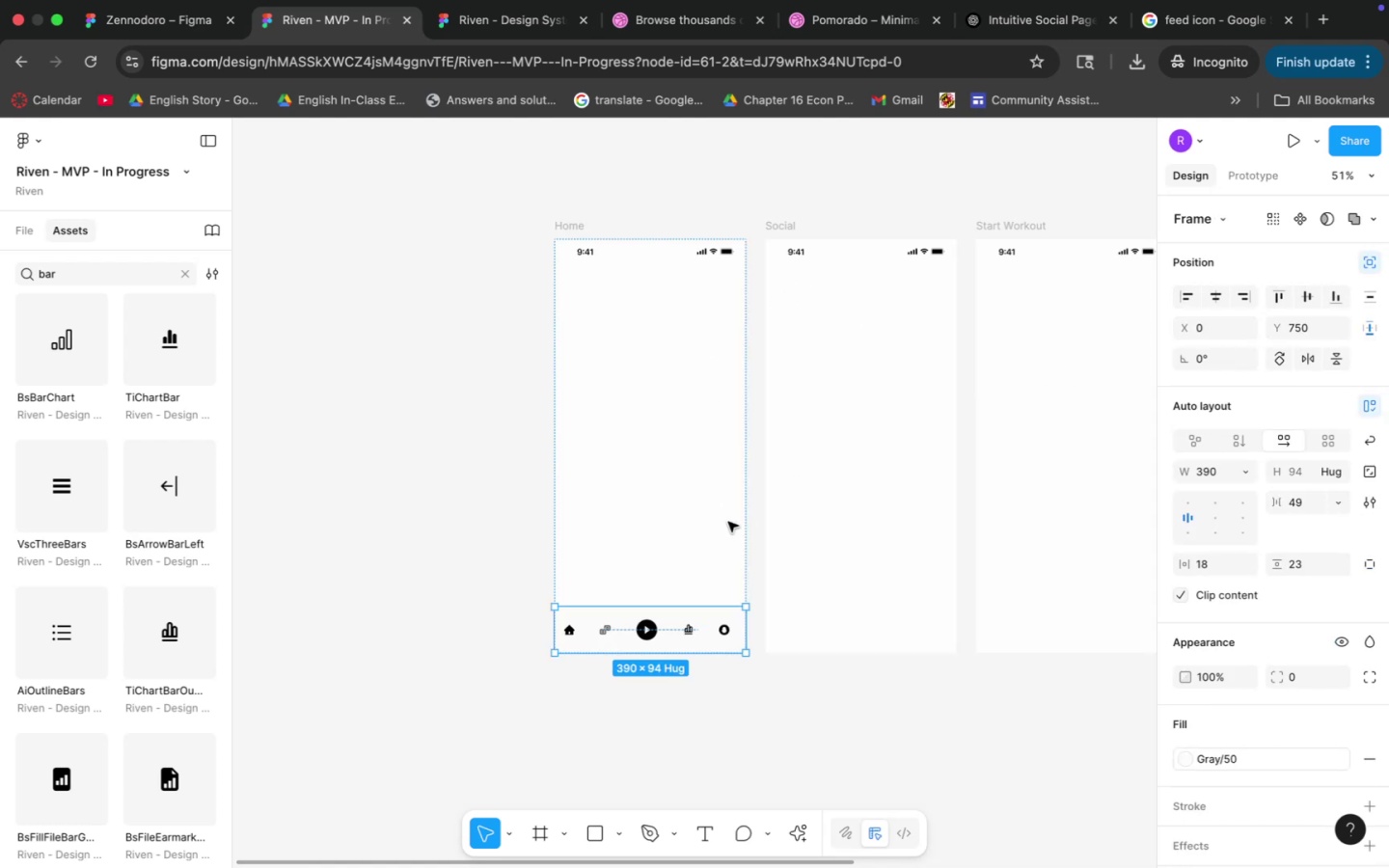 
left_click([703, 500])
 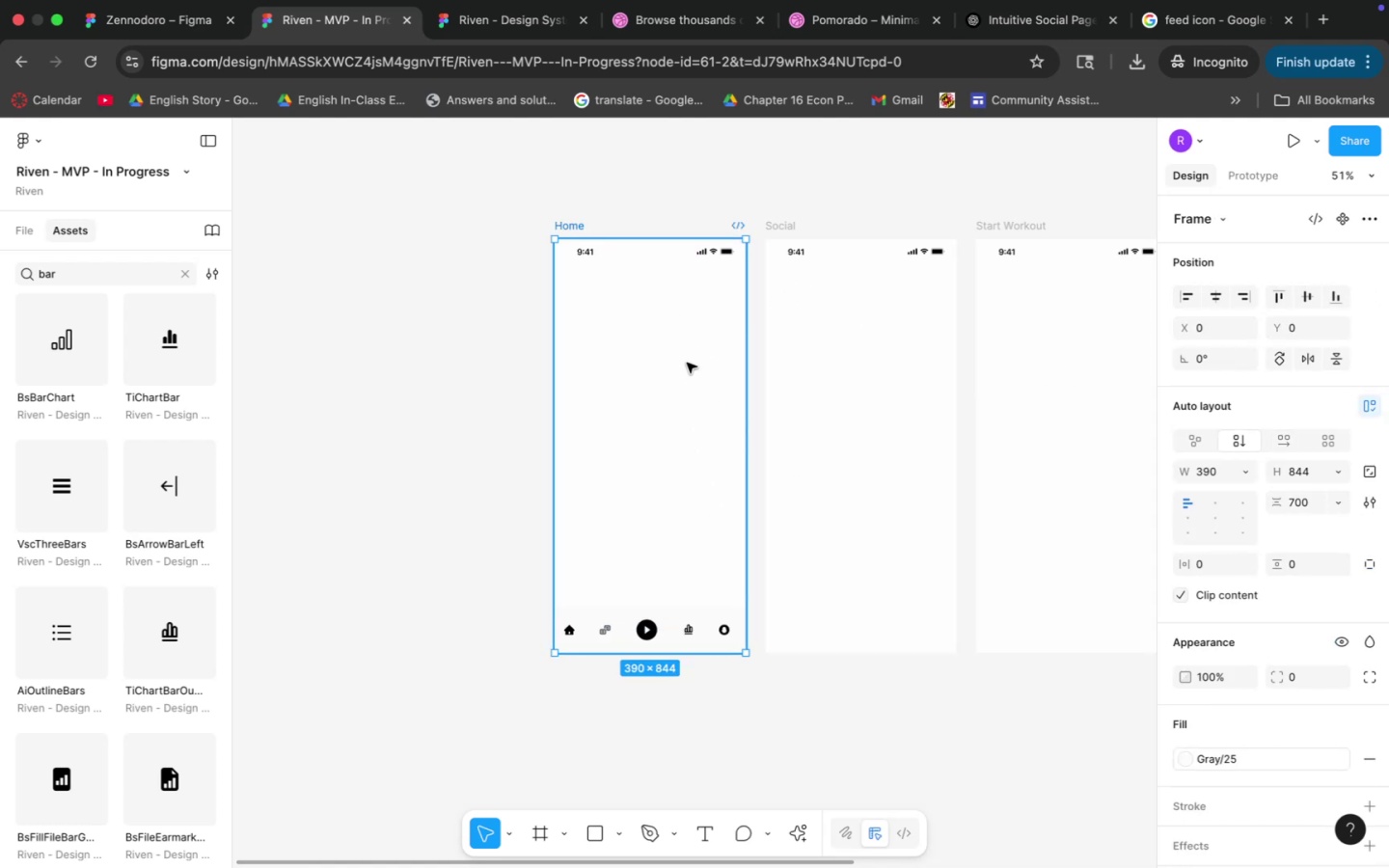 
left_click([662, 260])
 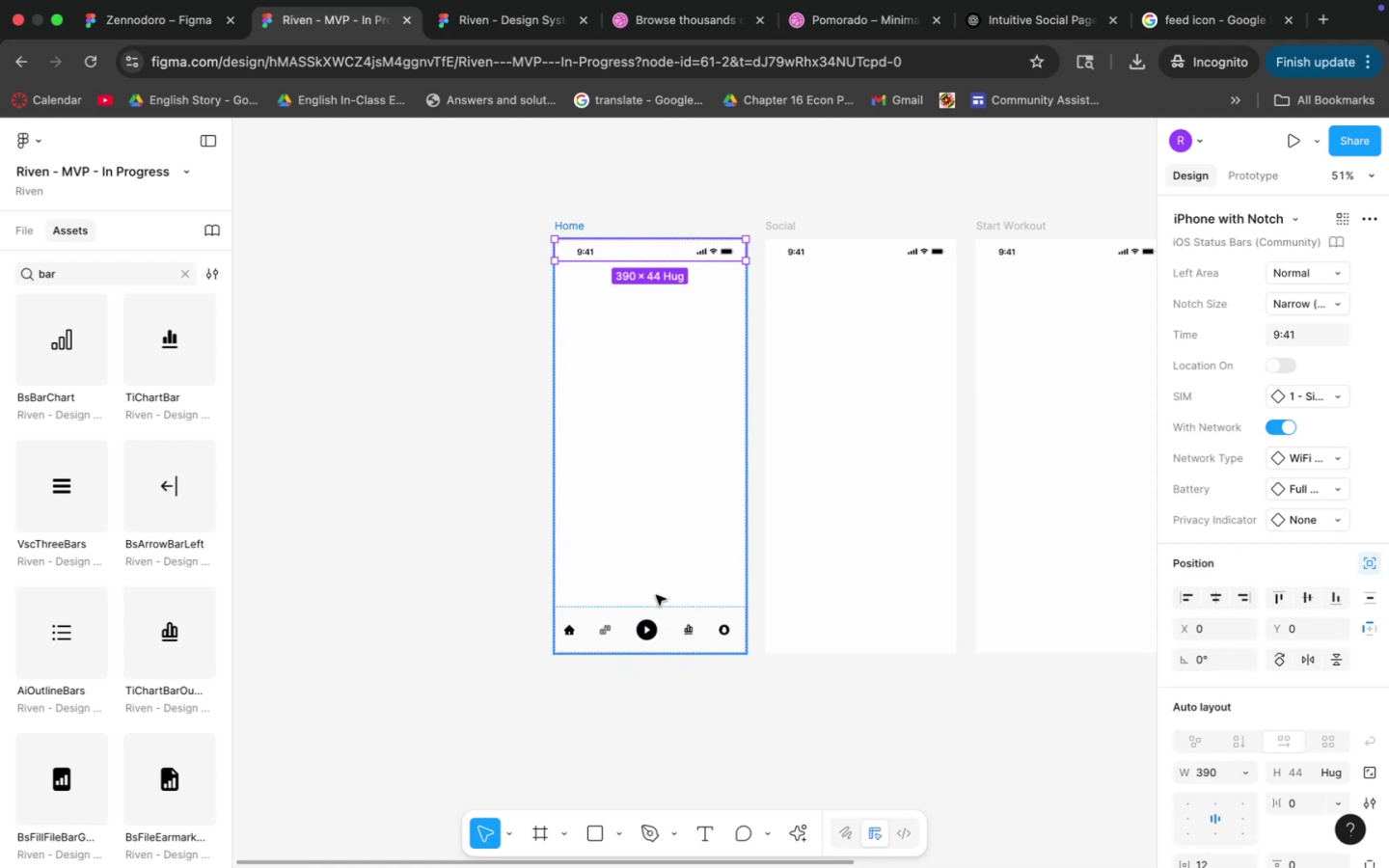 
left_click([651, 628])
 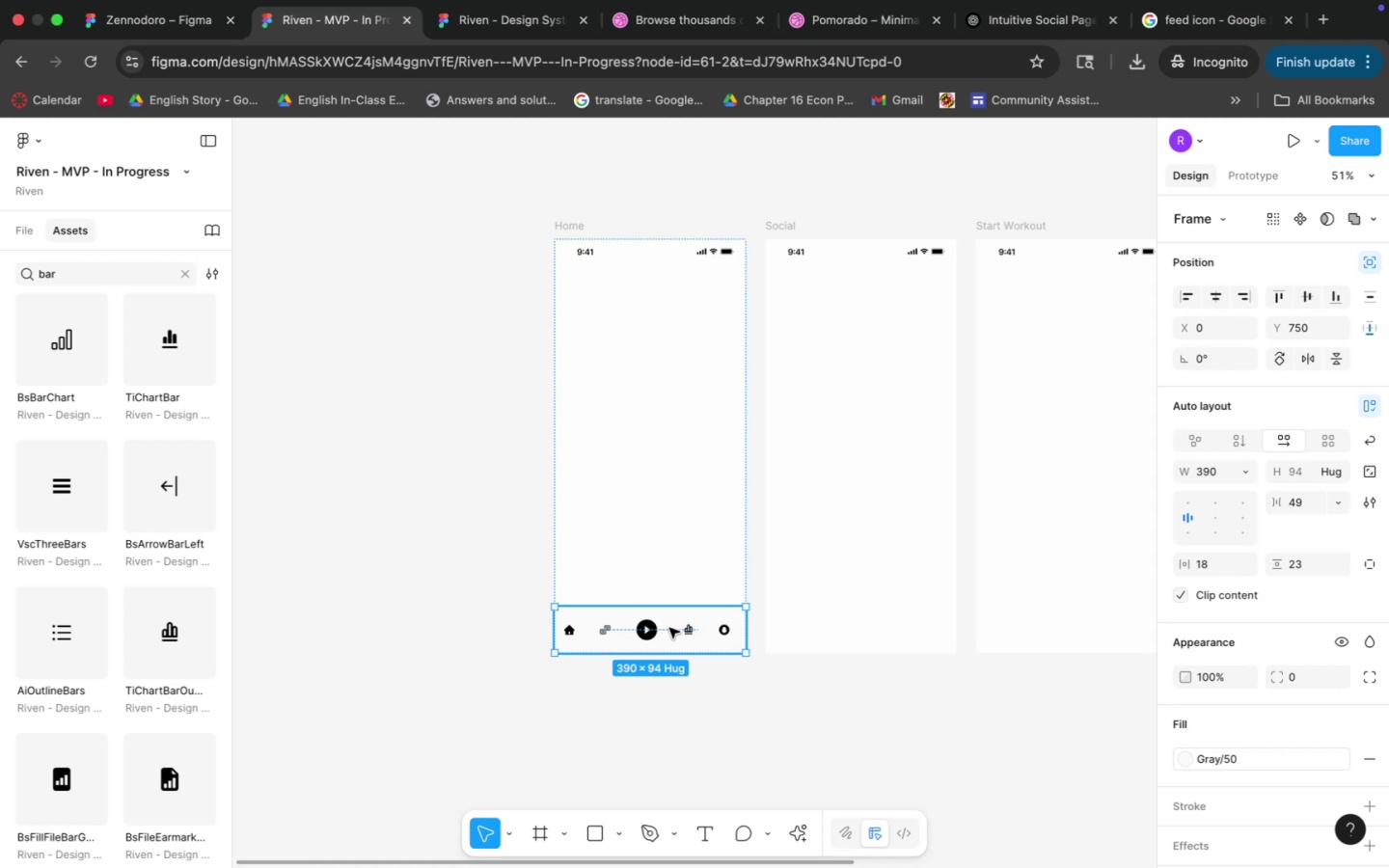 
hold_key(key=CommandLeft, duration=0.88)
scroll: coordinate [735, 620], scroll_direction: up, amount: 22.0
 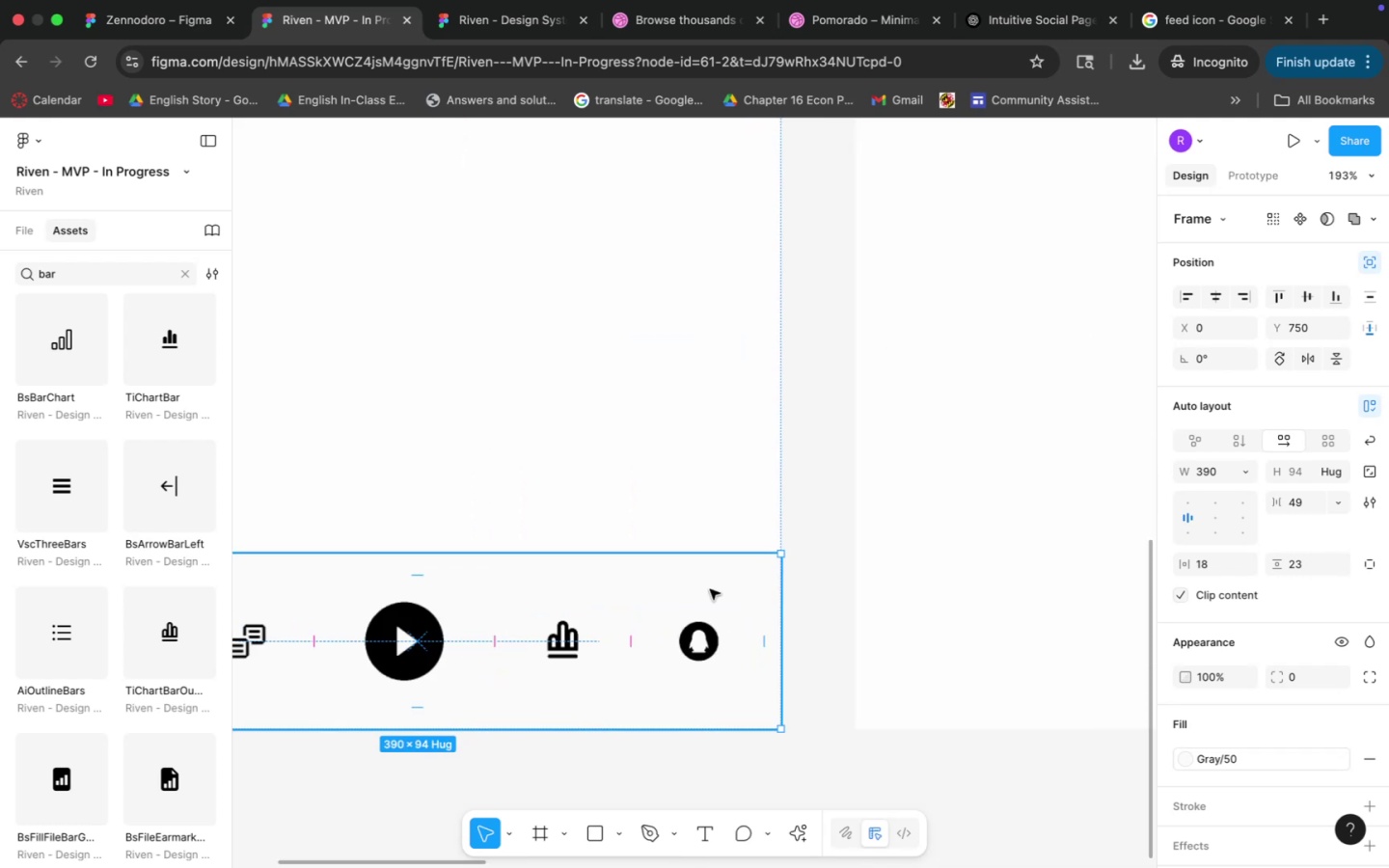 
hold_key(key=Space, duration=0.49)
 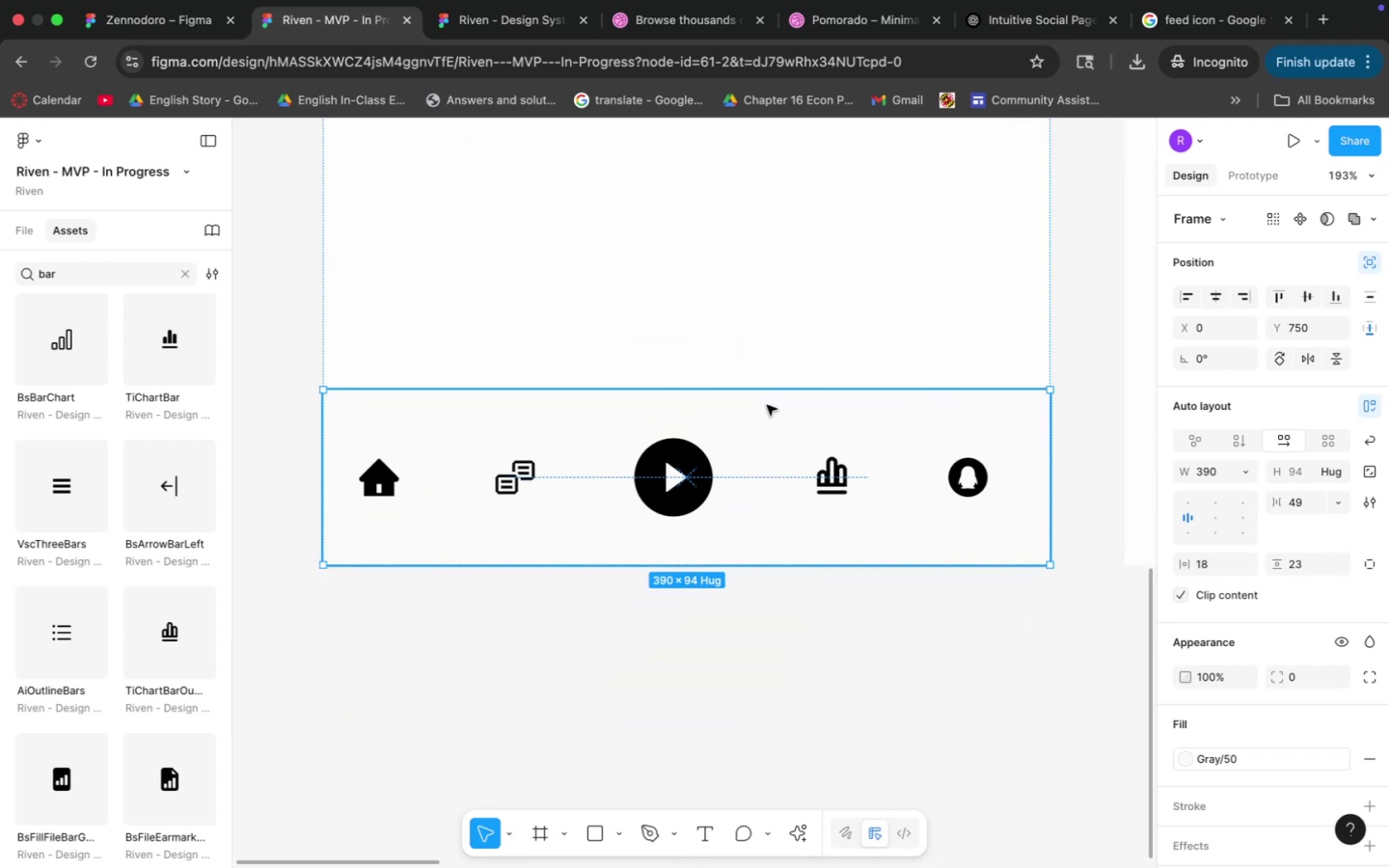 
left_click_drag(start_coordinate=[507, 475], to_coordinate=[776, 312])
 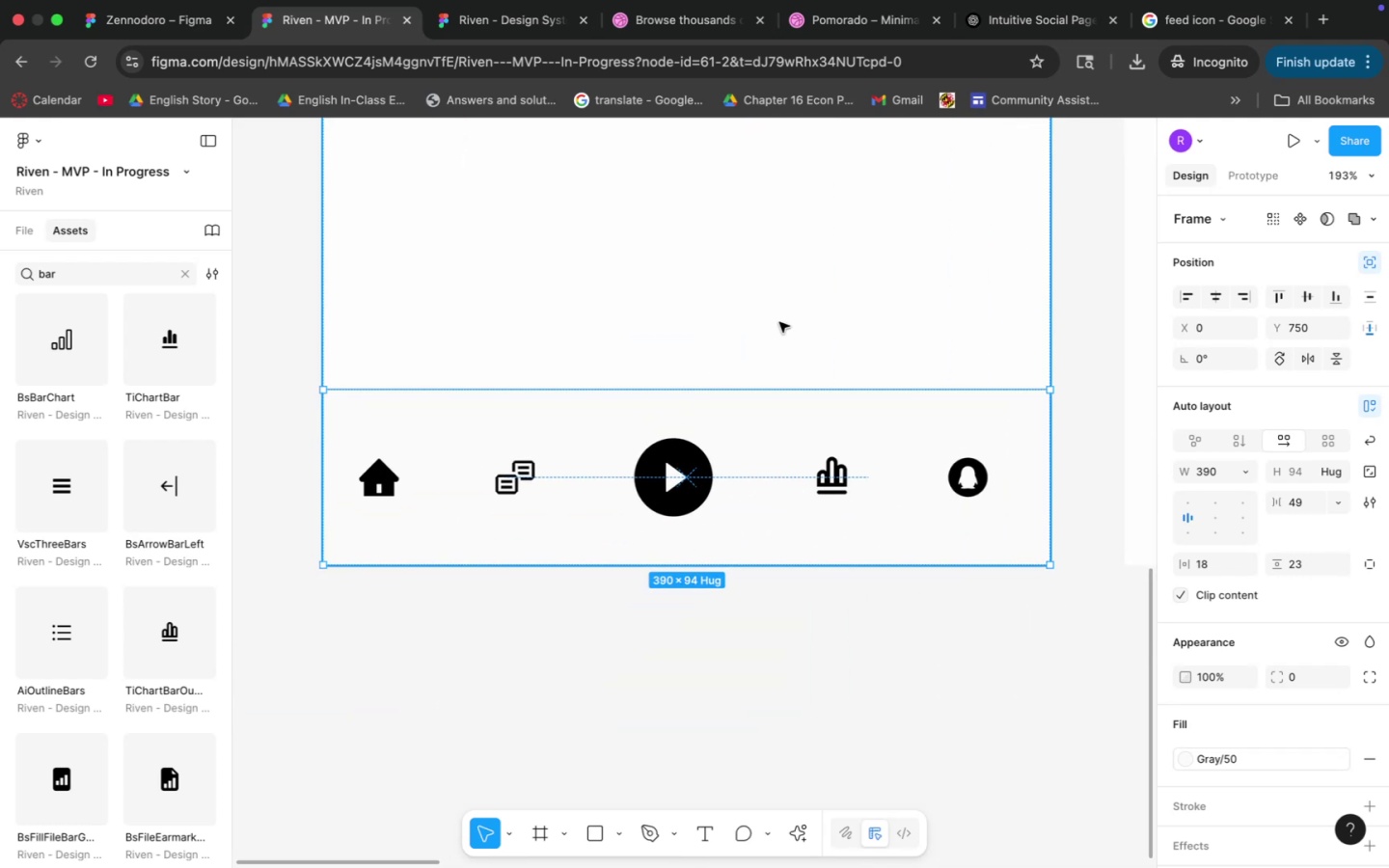 
hold_key(key=CommandLeft, duration=0.85)
scroll: coordinate [769, 410], scroll_direction: down, amount: 5.0
 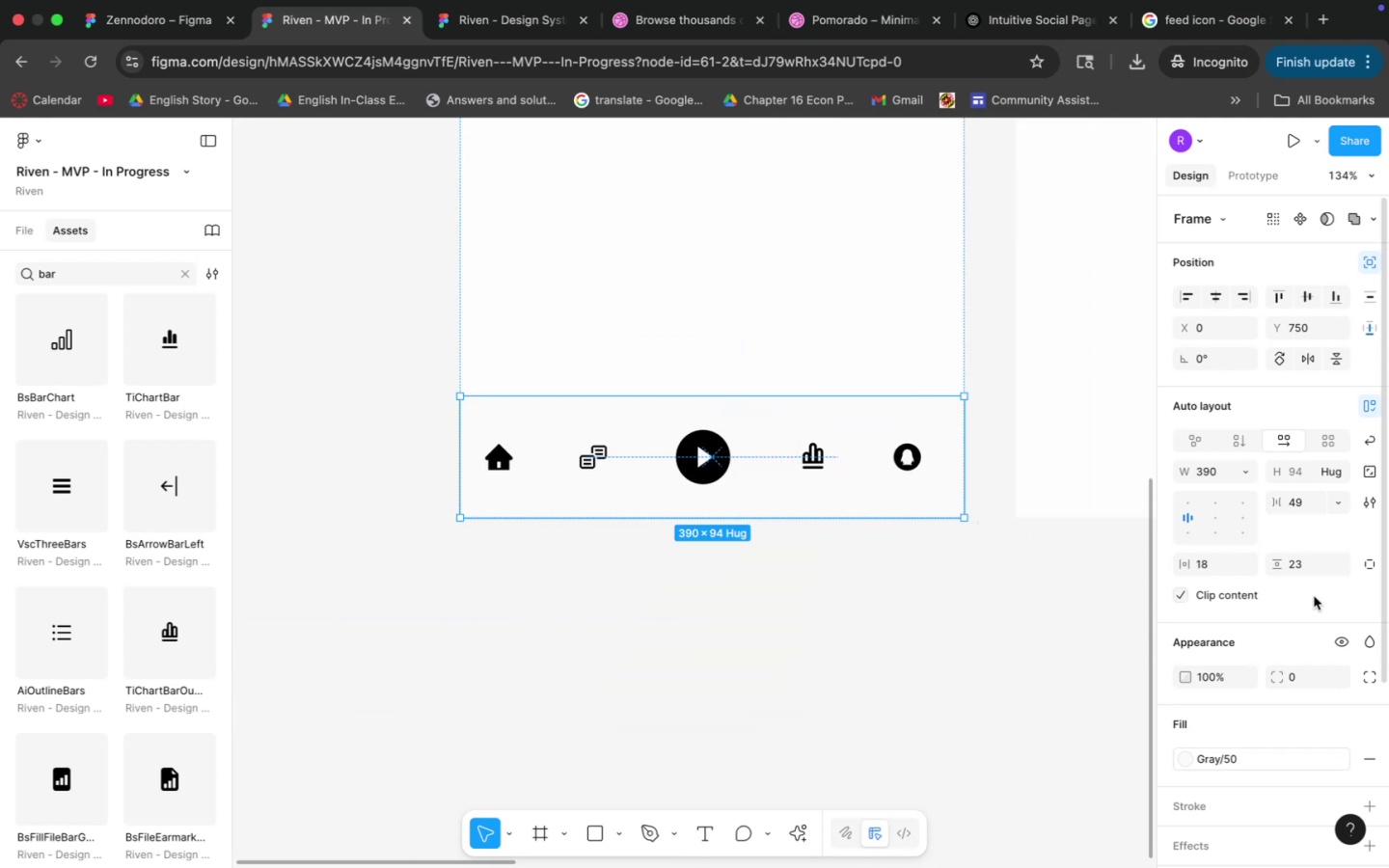 
left_click([1229, 570])
 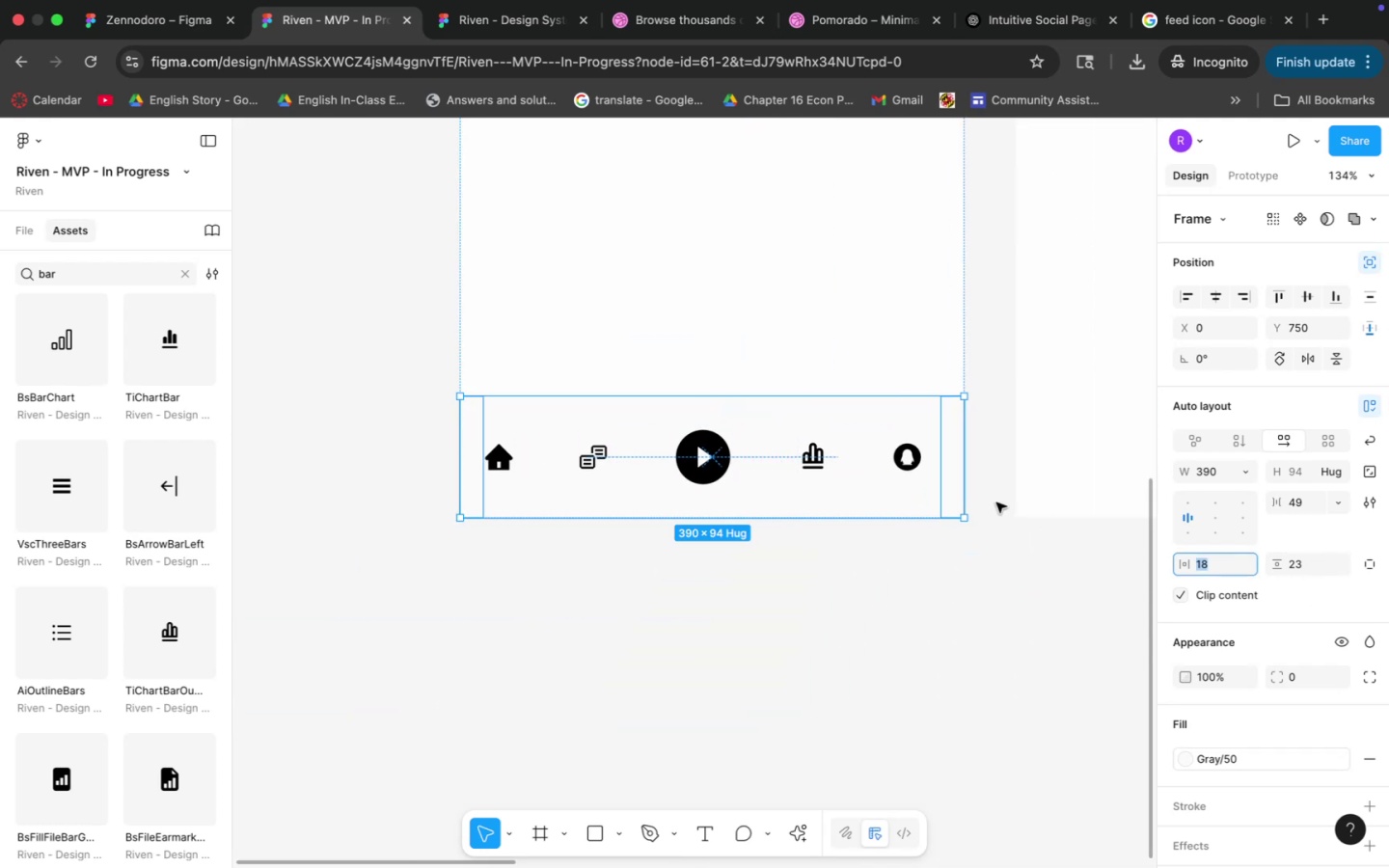 
double_click([922, 454])
 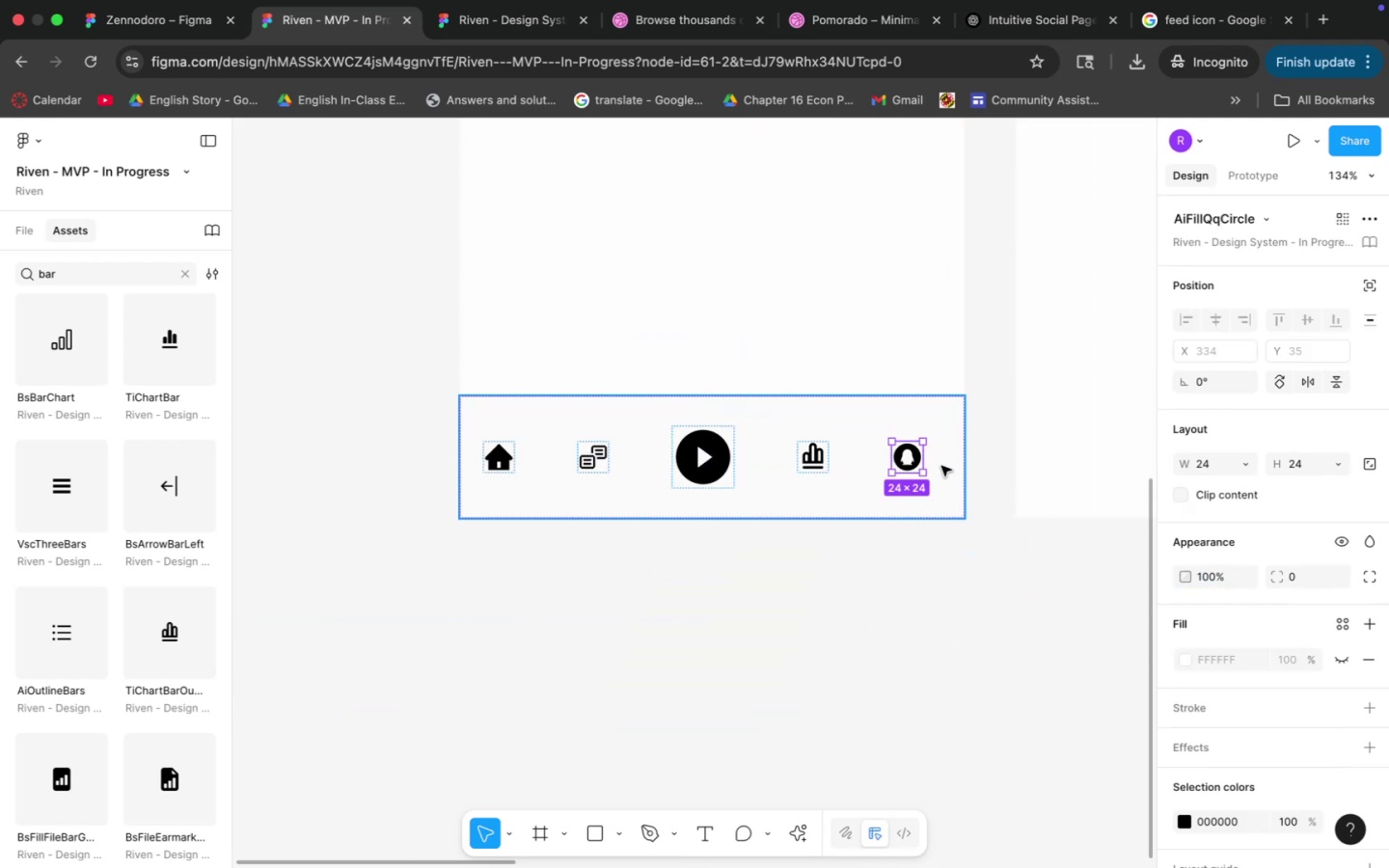 
left_click([924, 490])
 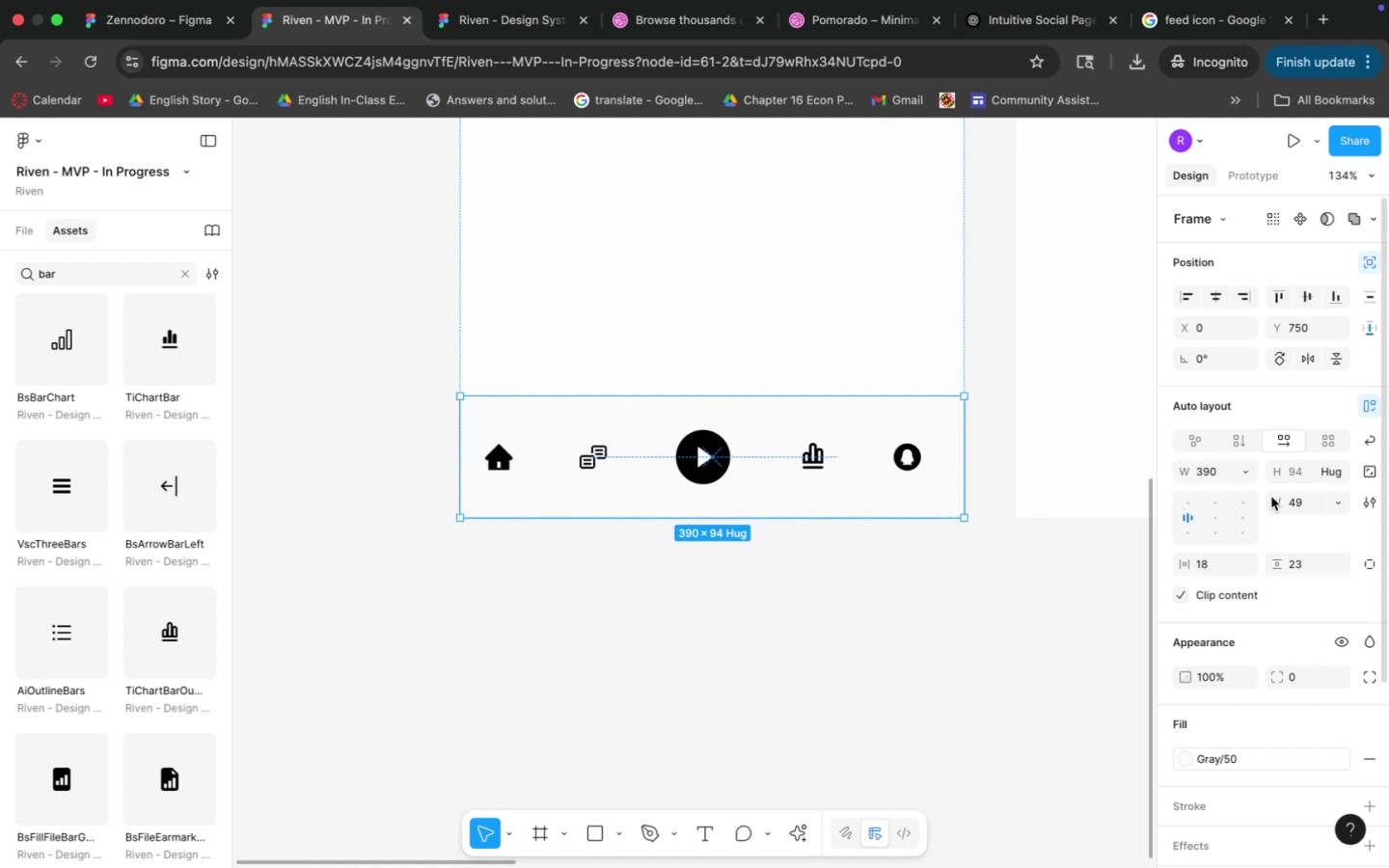 
left_click([1319, 503])
 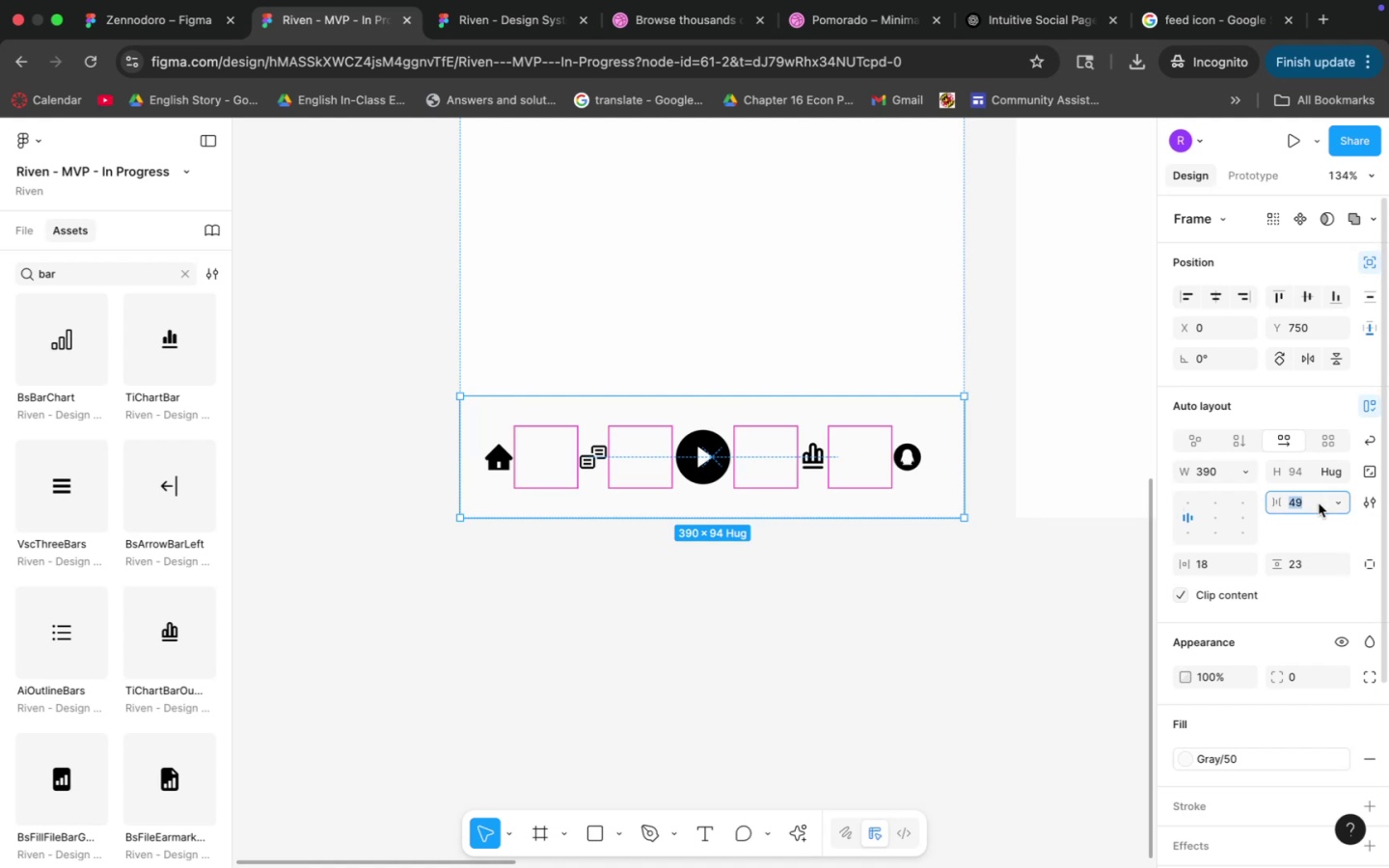 
type(auto)
 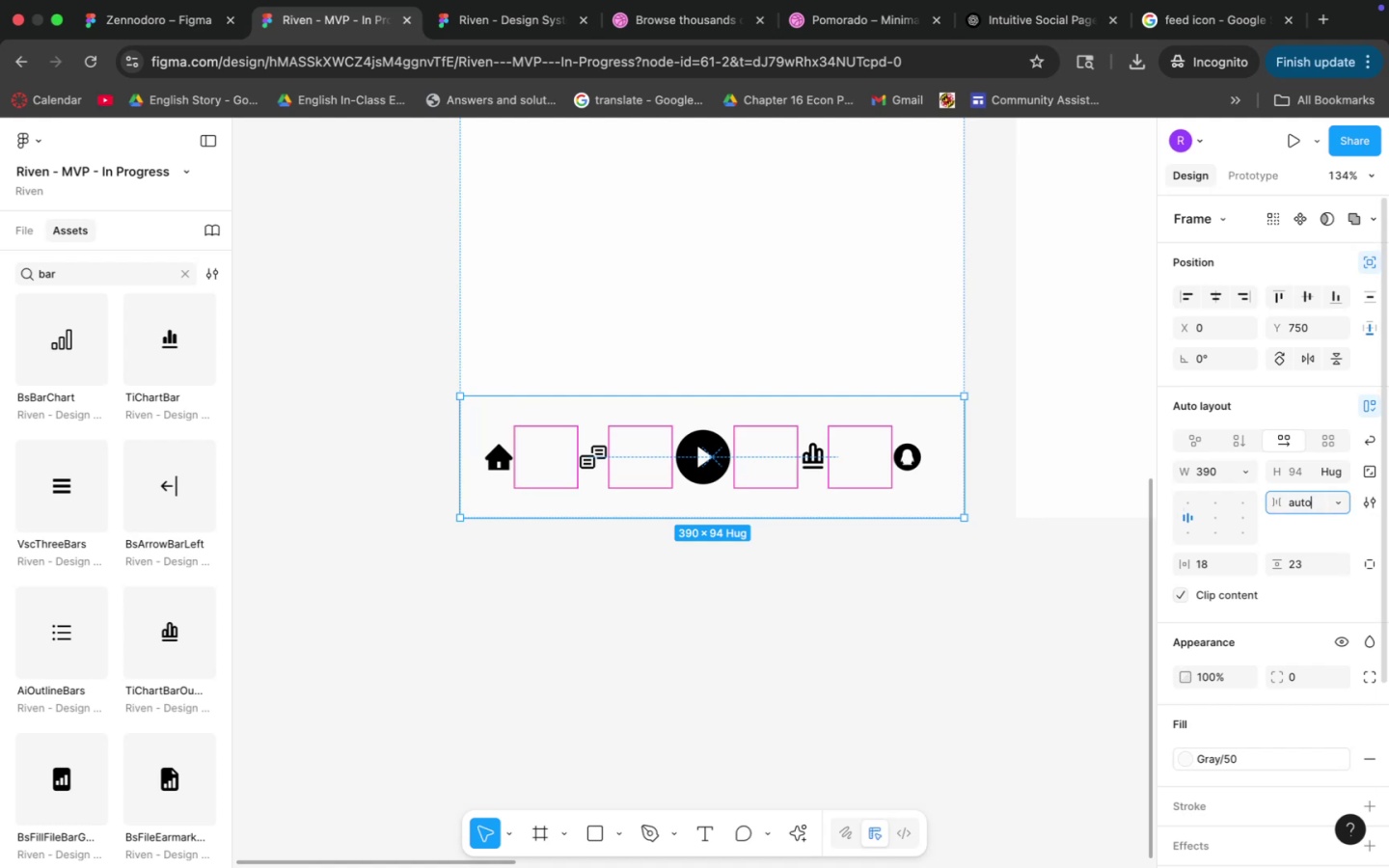 
key(Enter)
 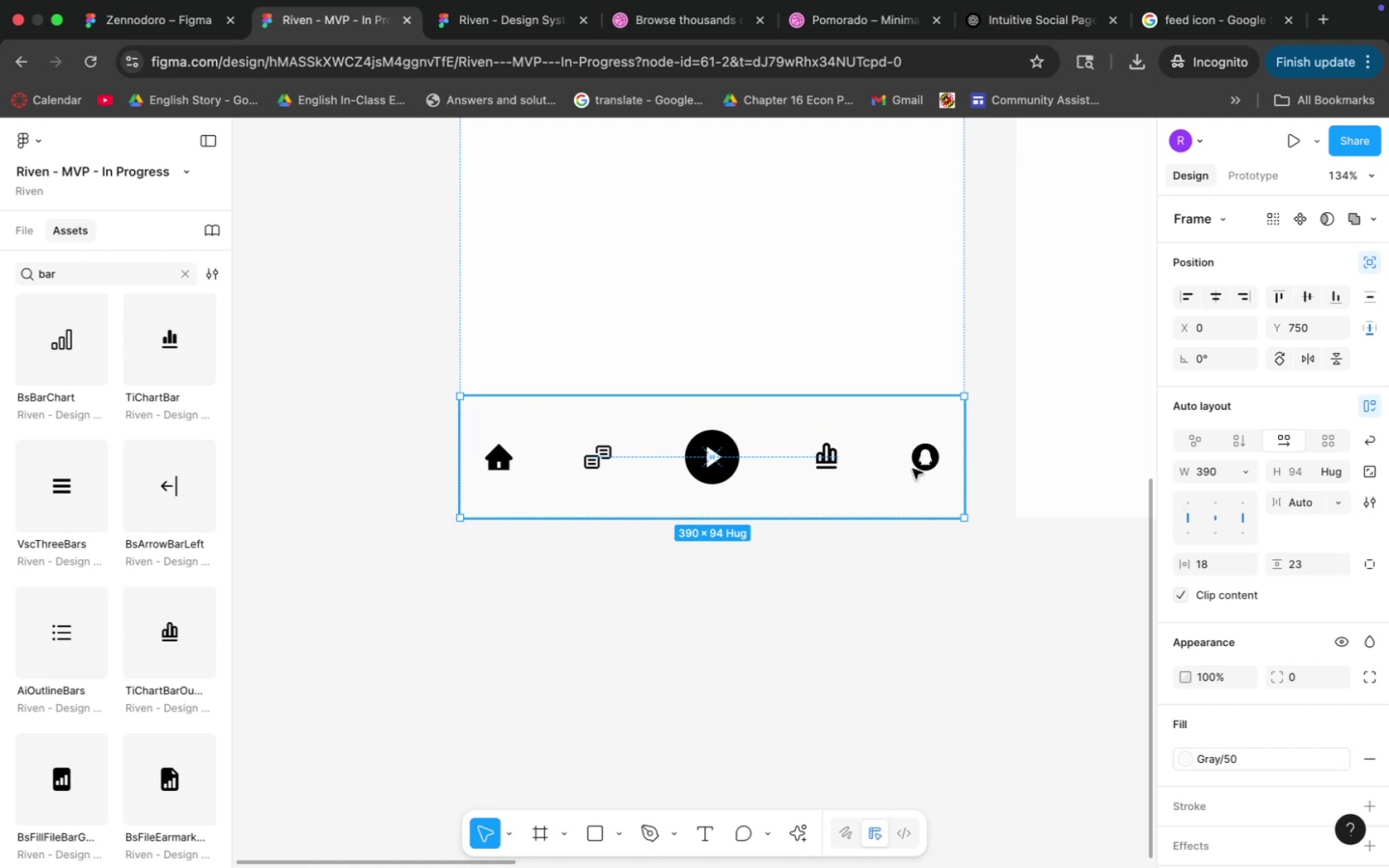 
left_click([853, 508])
 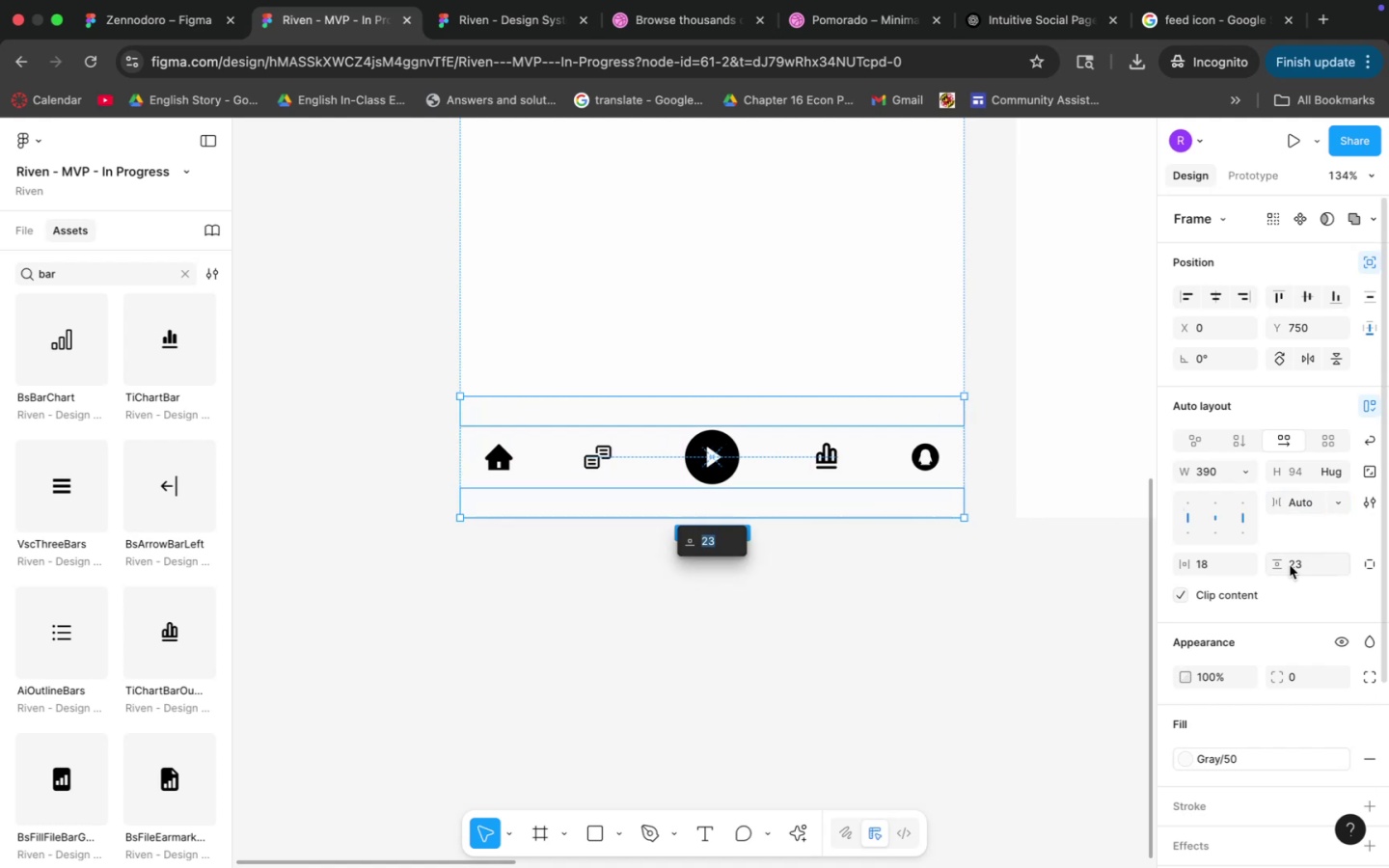 
left_click([1215, 566])
 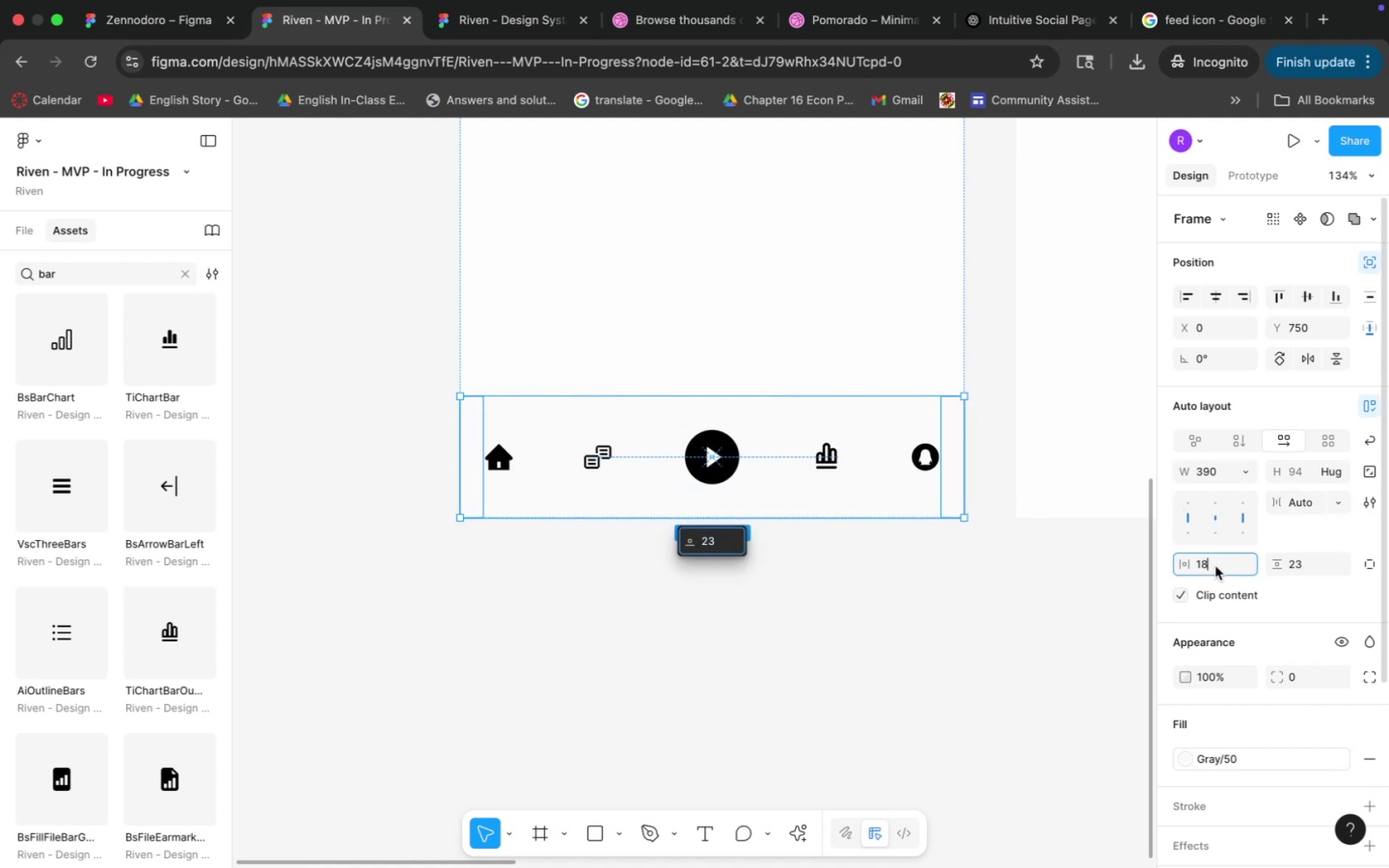 
type(24)
 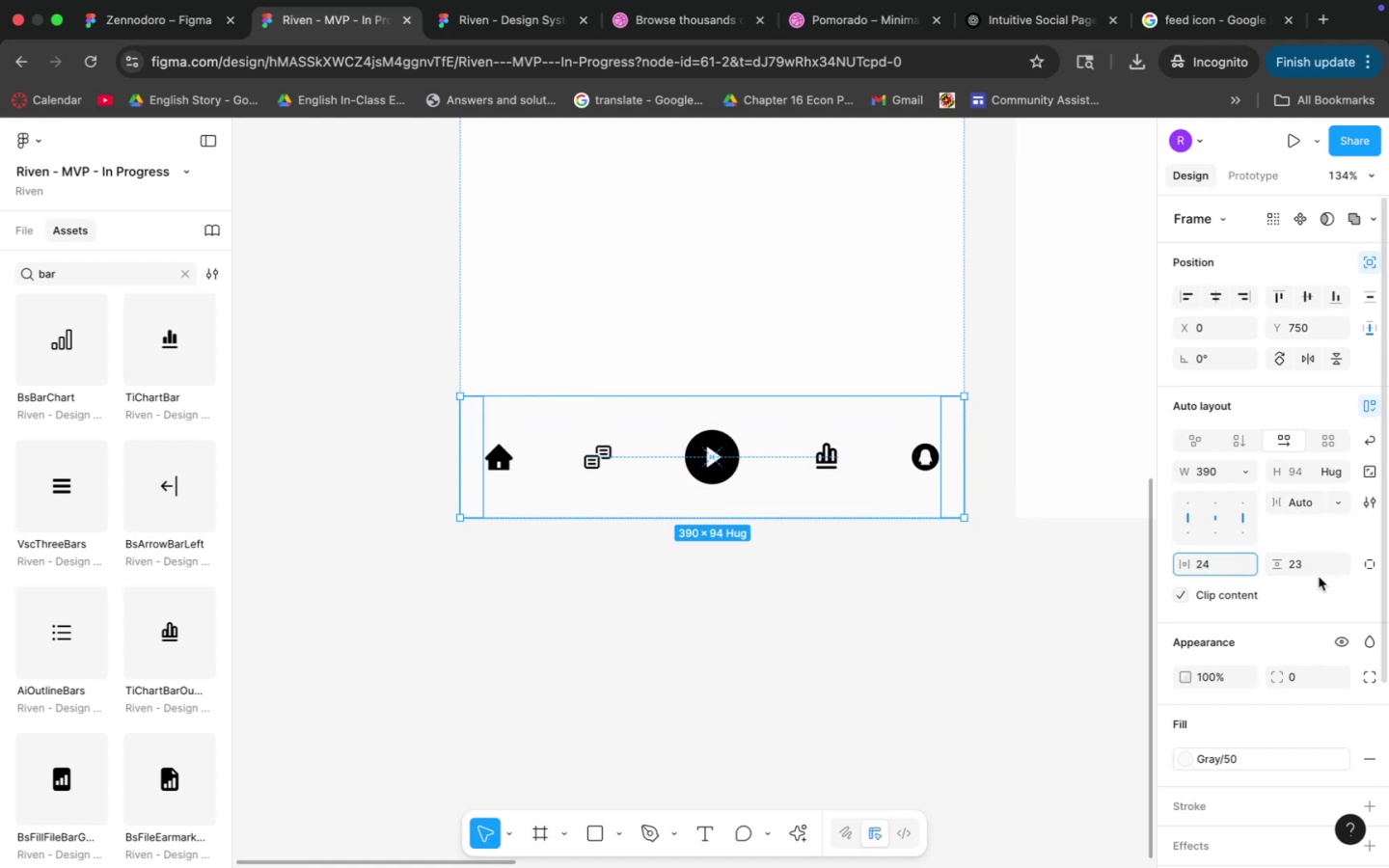 
key(Enter)
 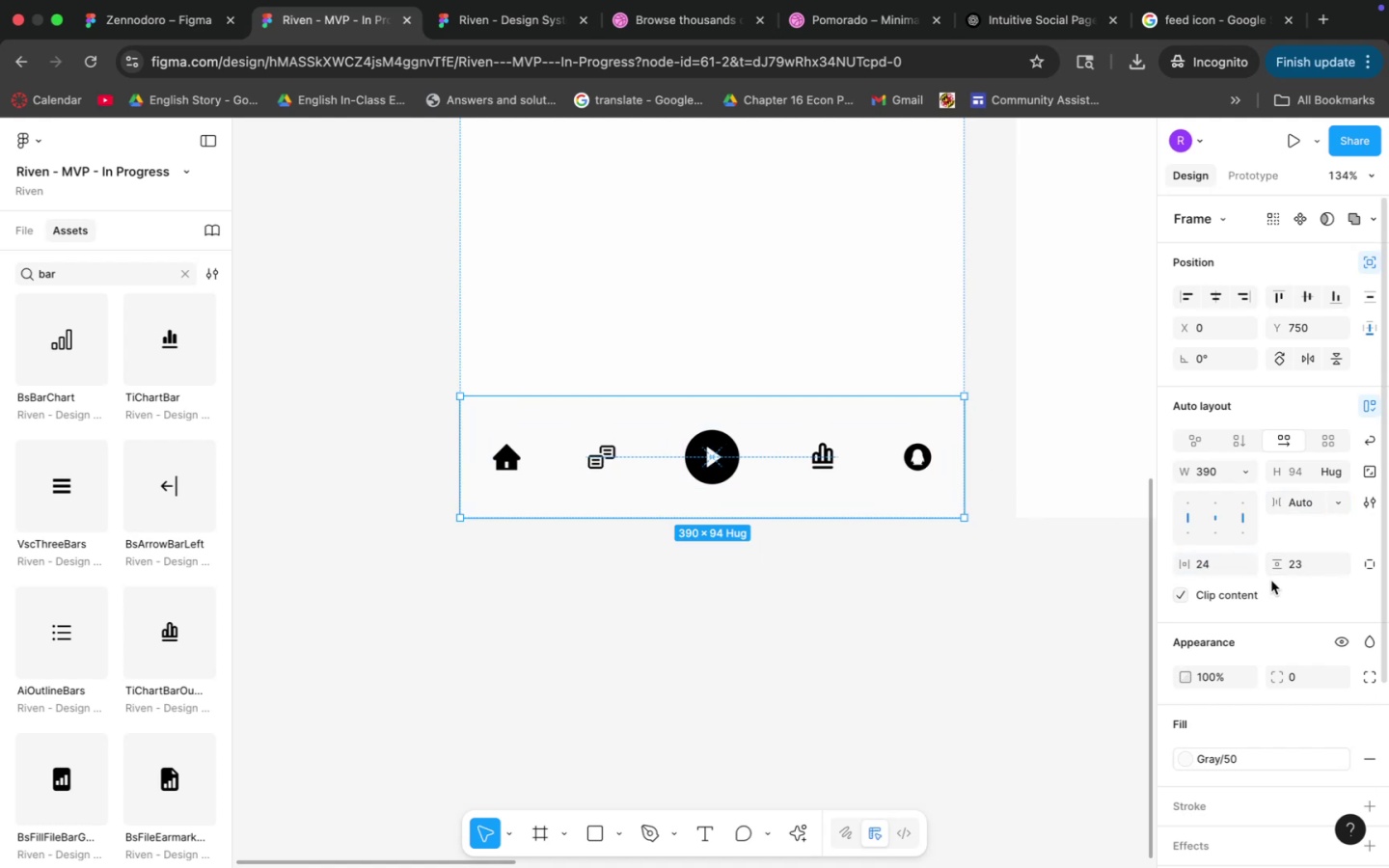 
left_click([1235, 556])
 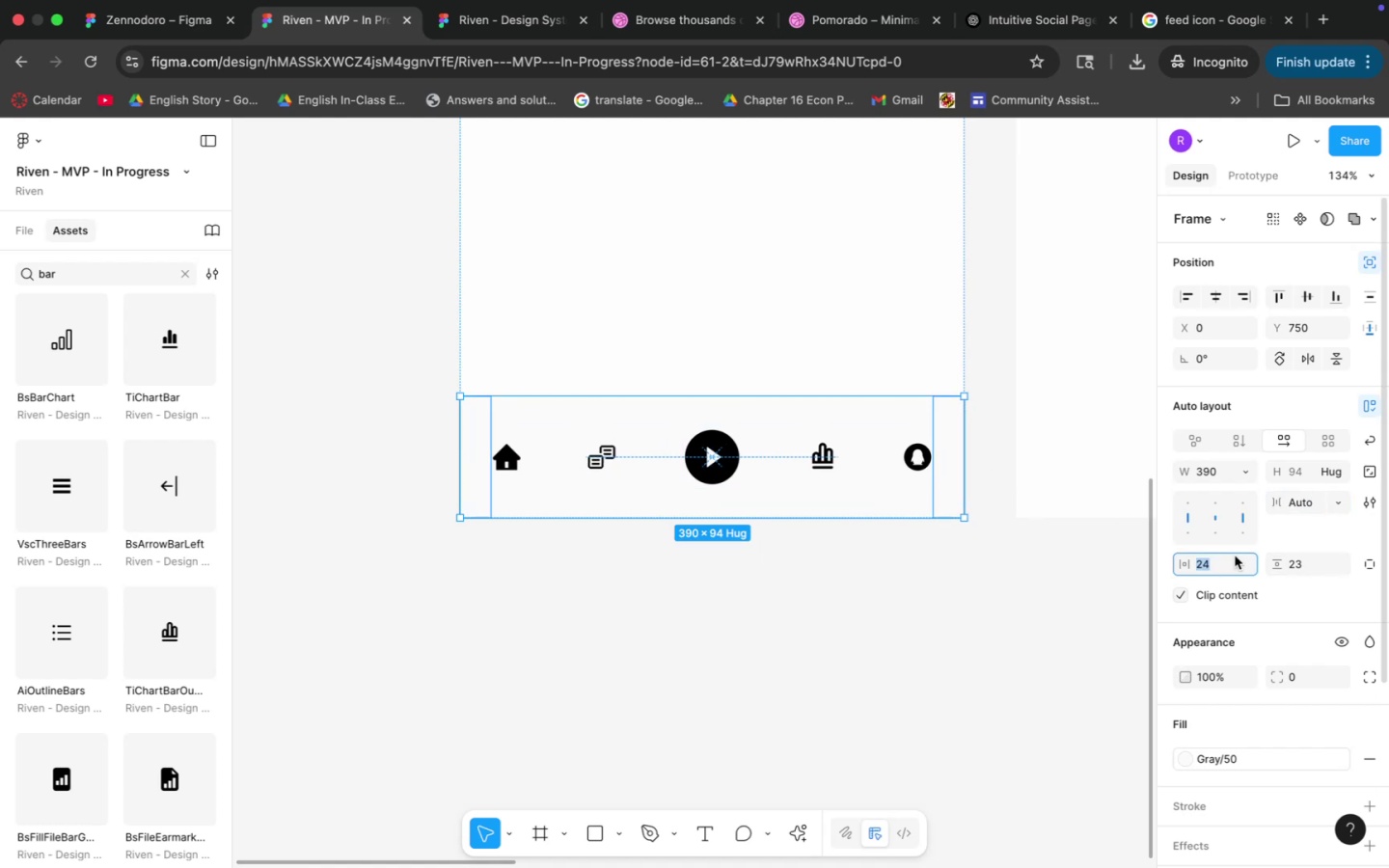 
type(32)
 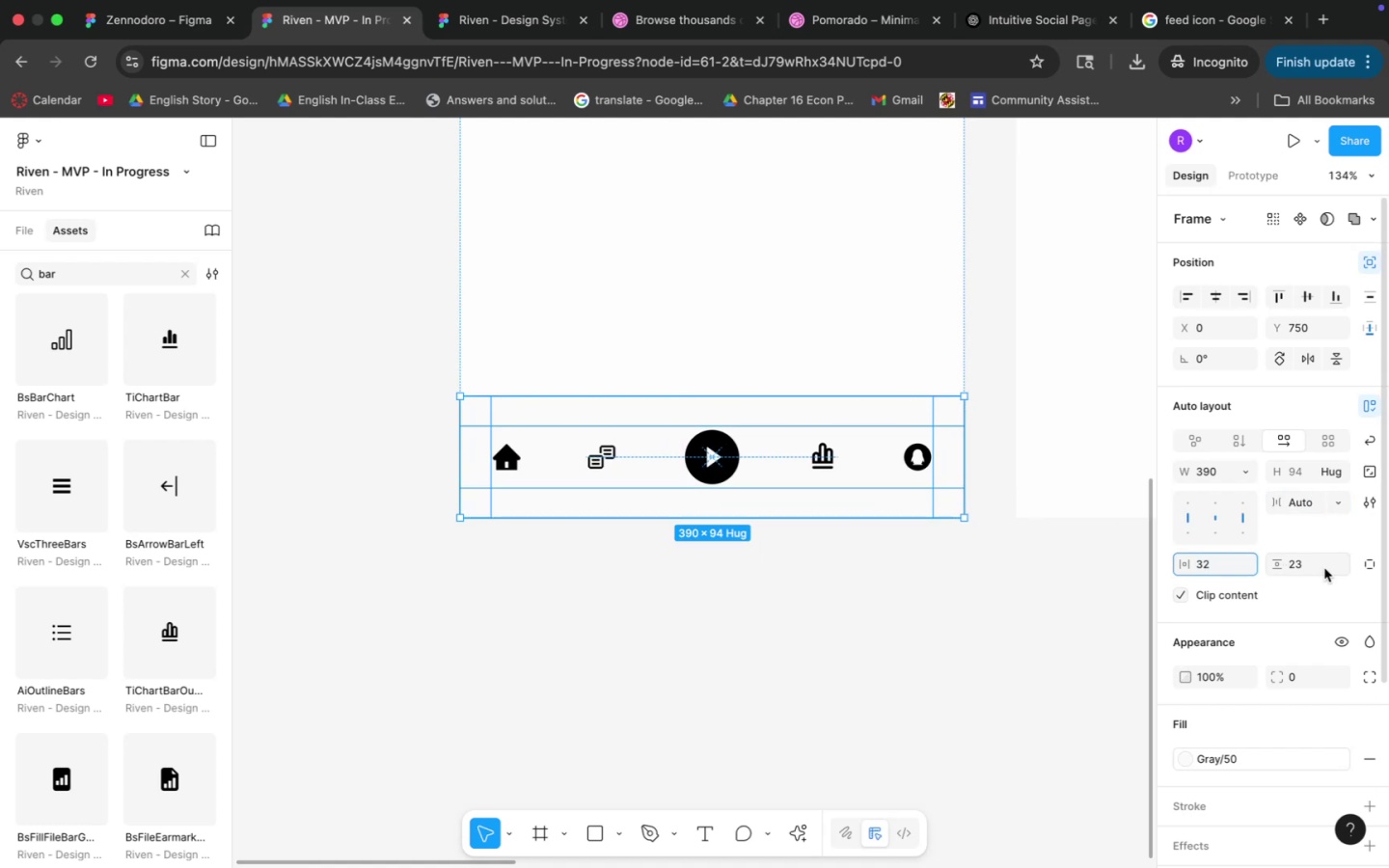 
key(Enter)
 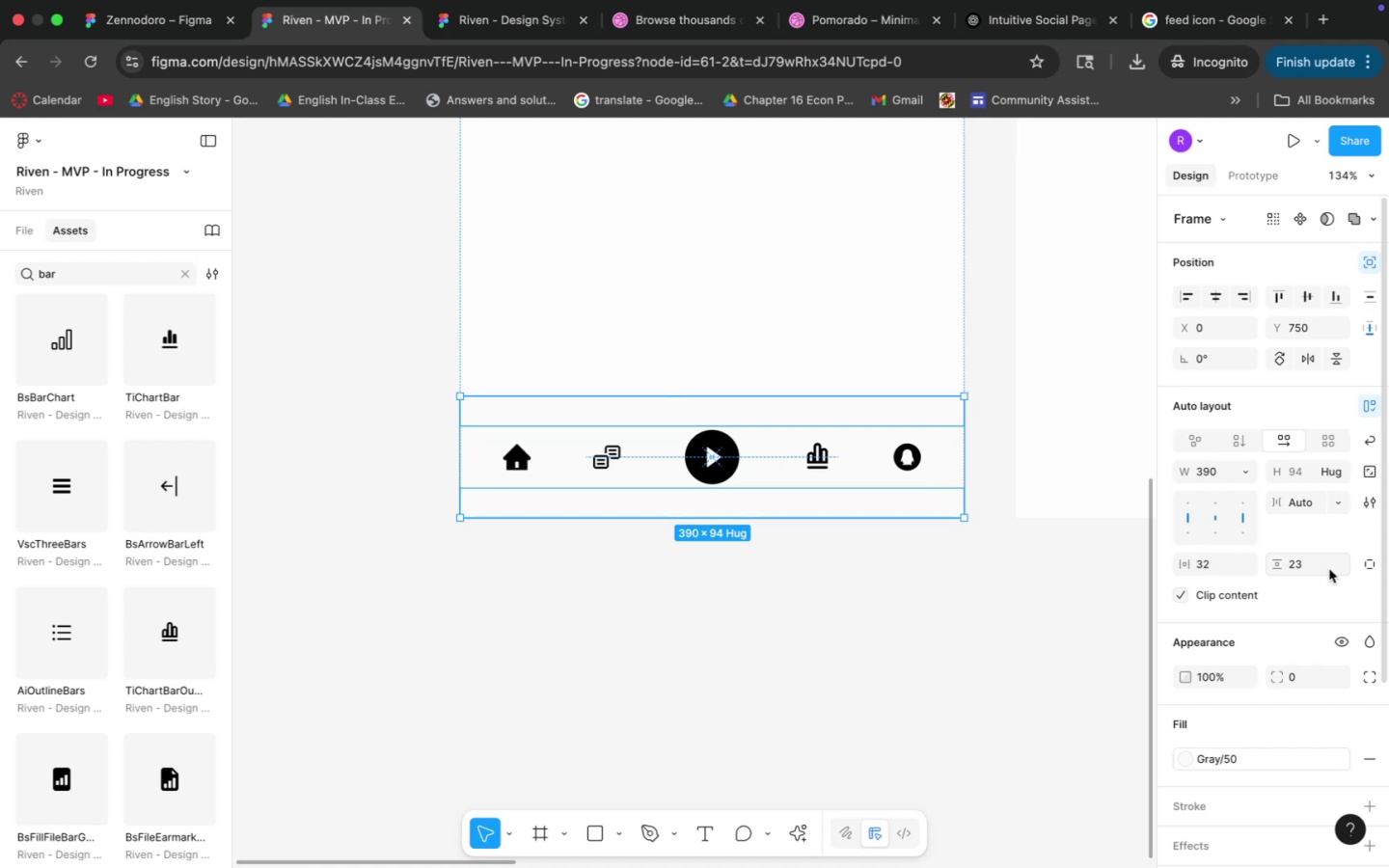 
left_click([1316, 571])
 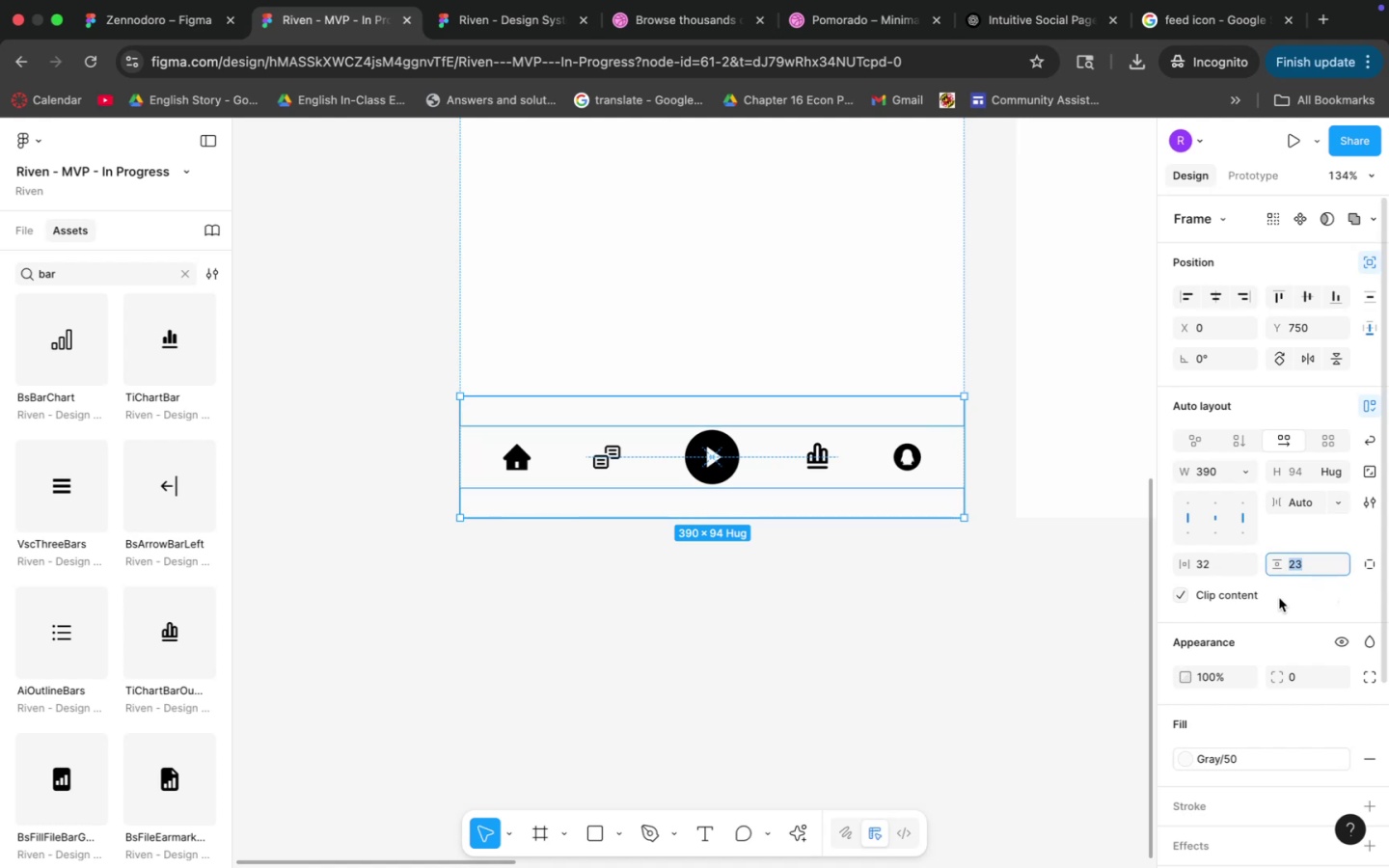 
type(16)
 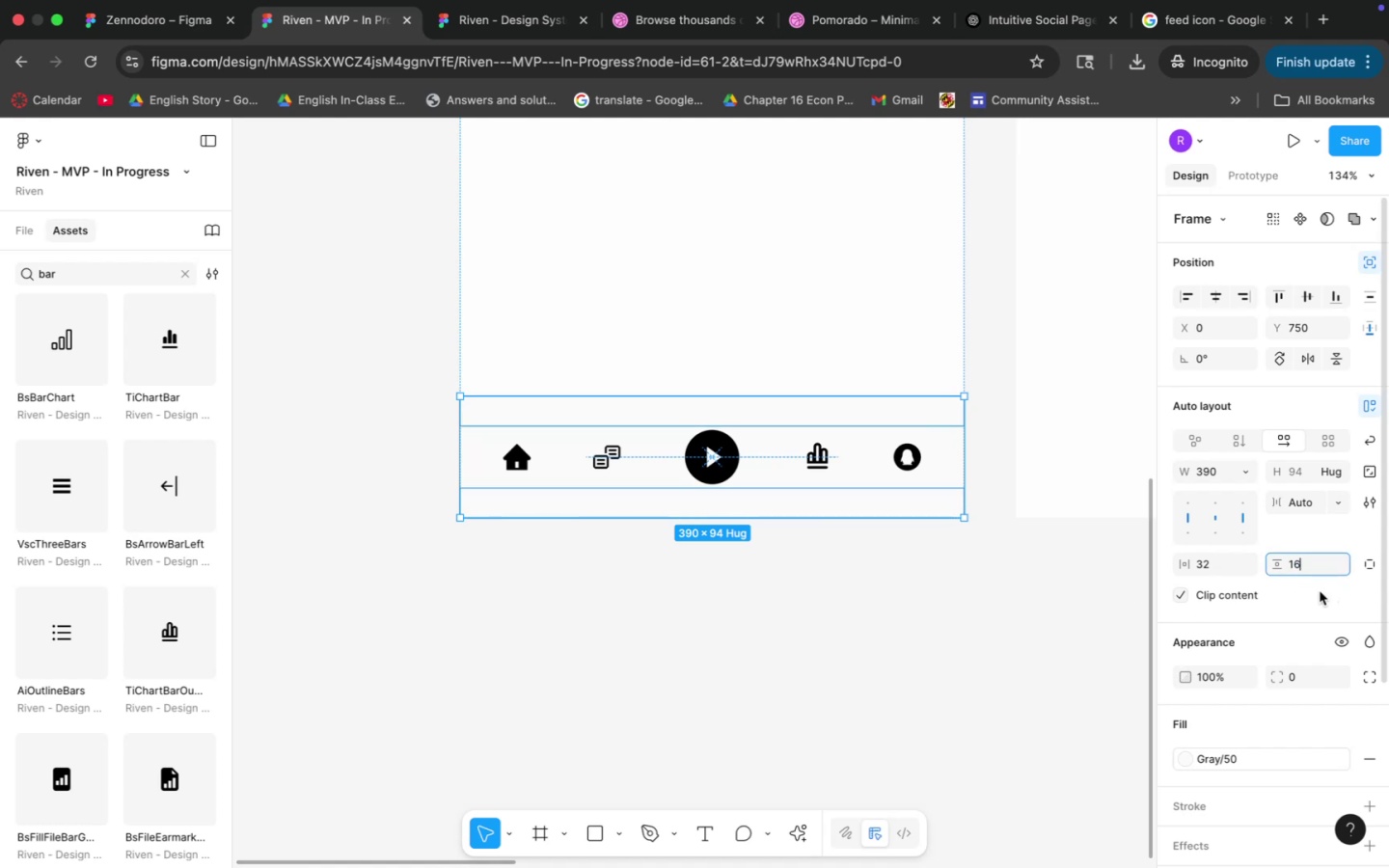 
key(Enter)
 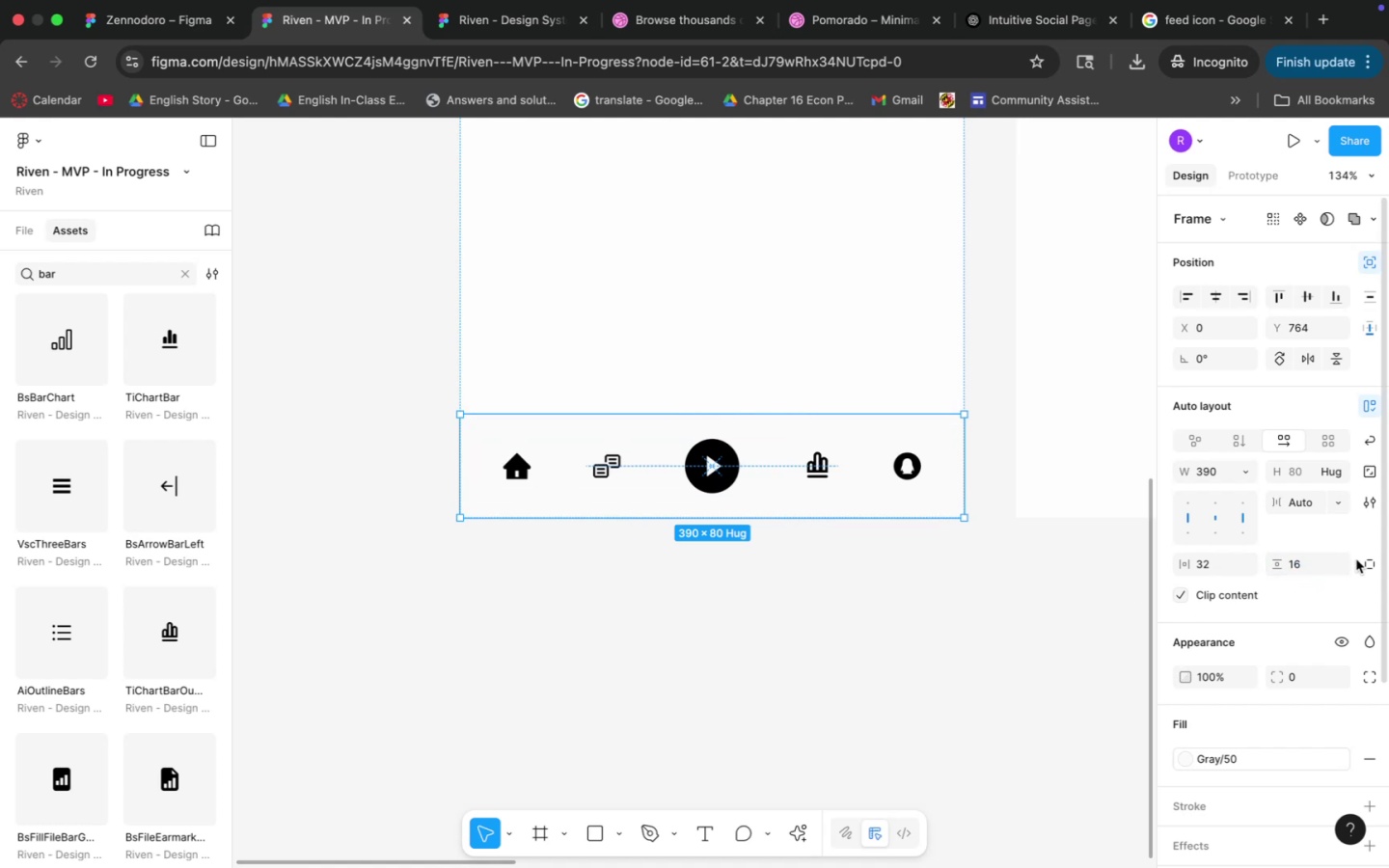 
left_click([1372, 561])
 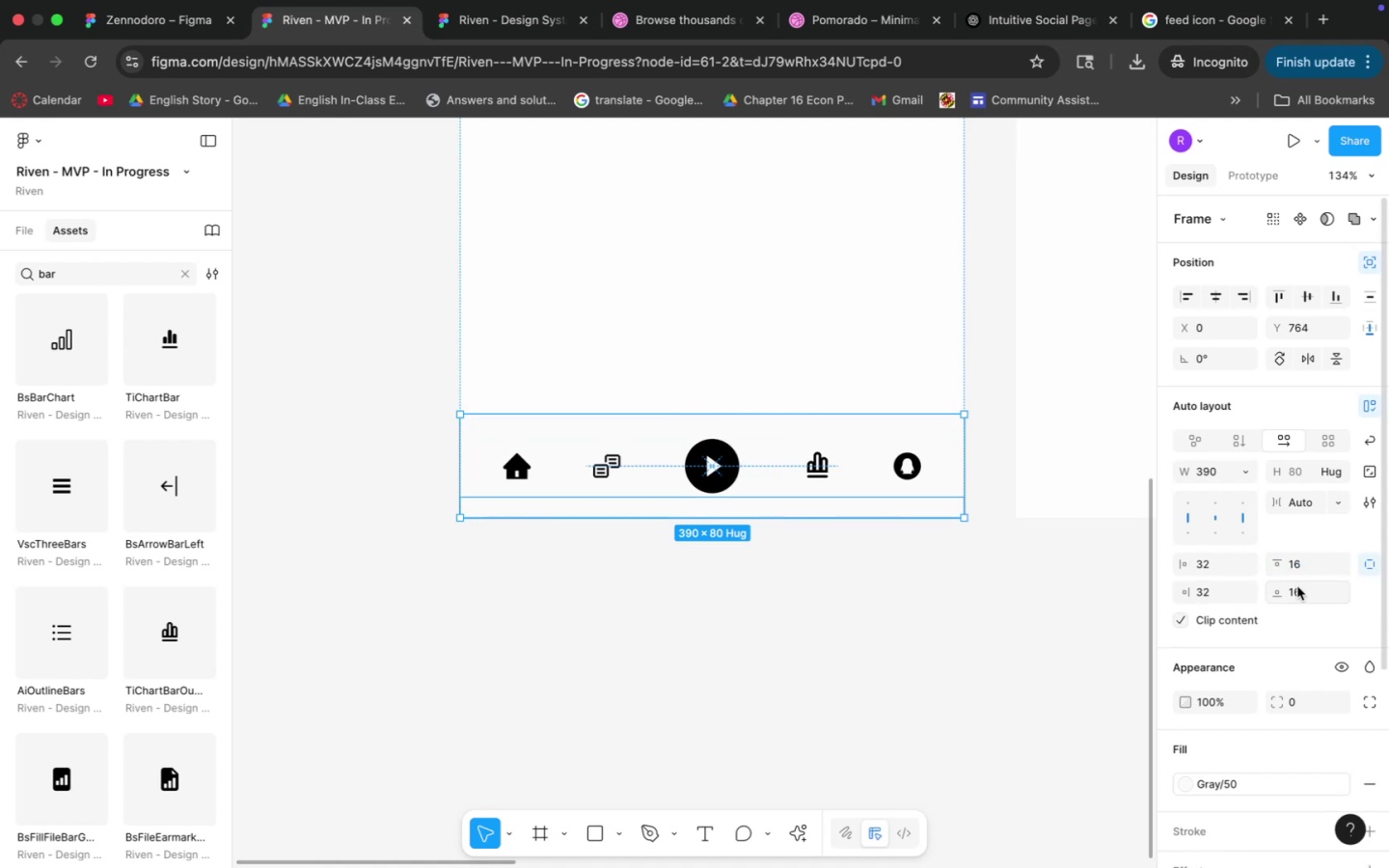 
left_click([1296, 591])
 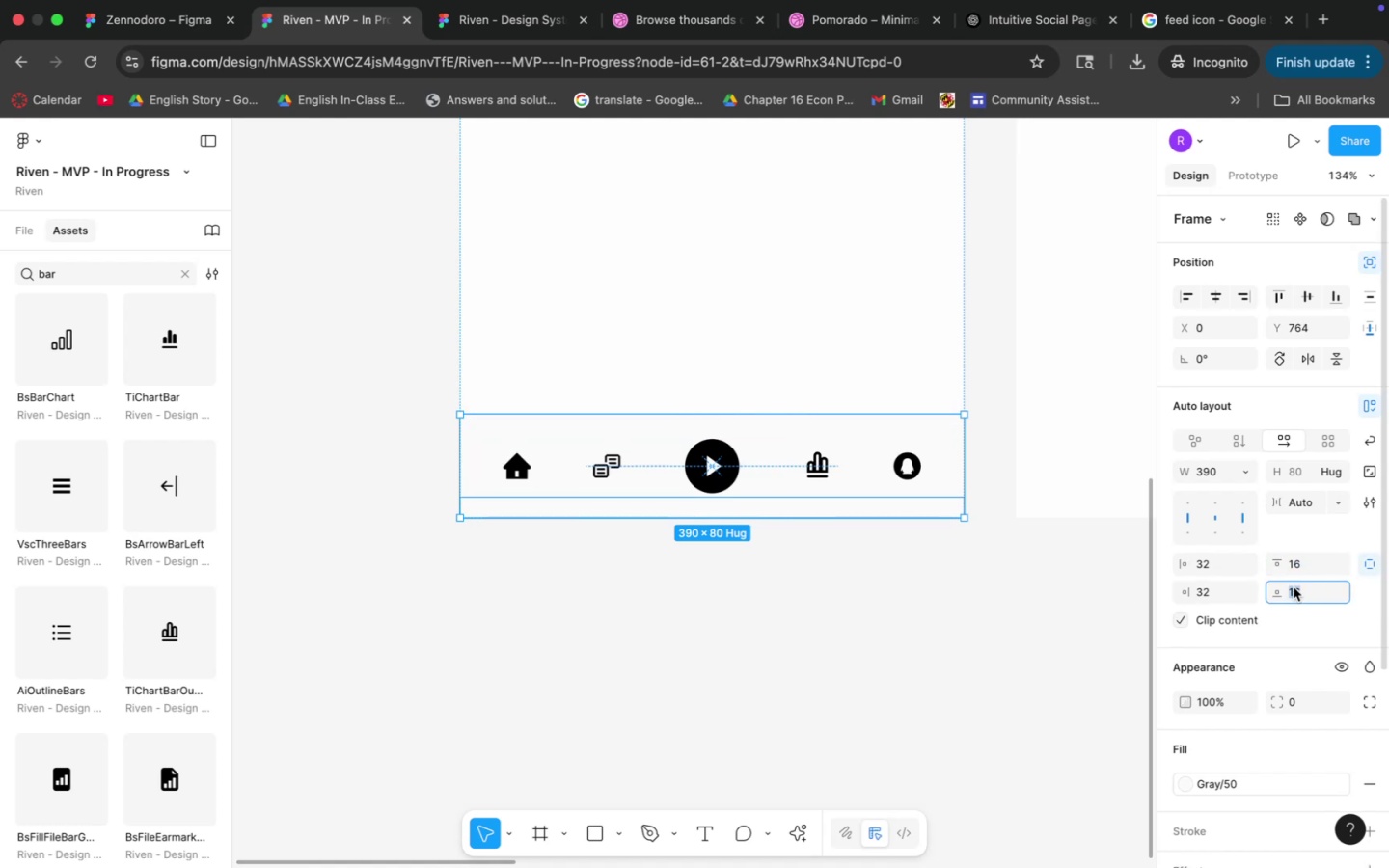 
type(24)
 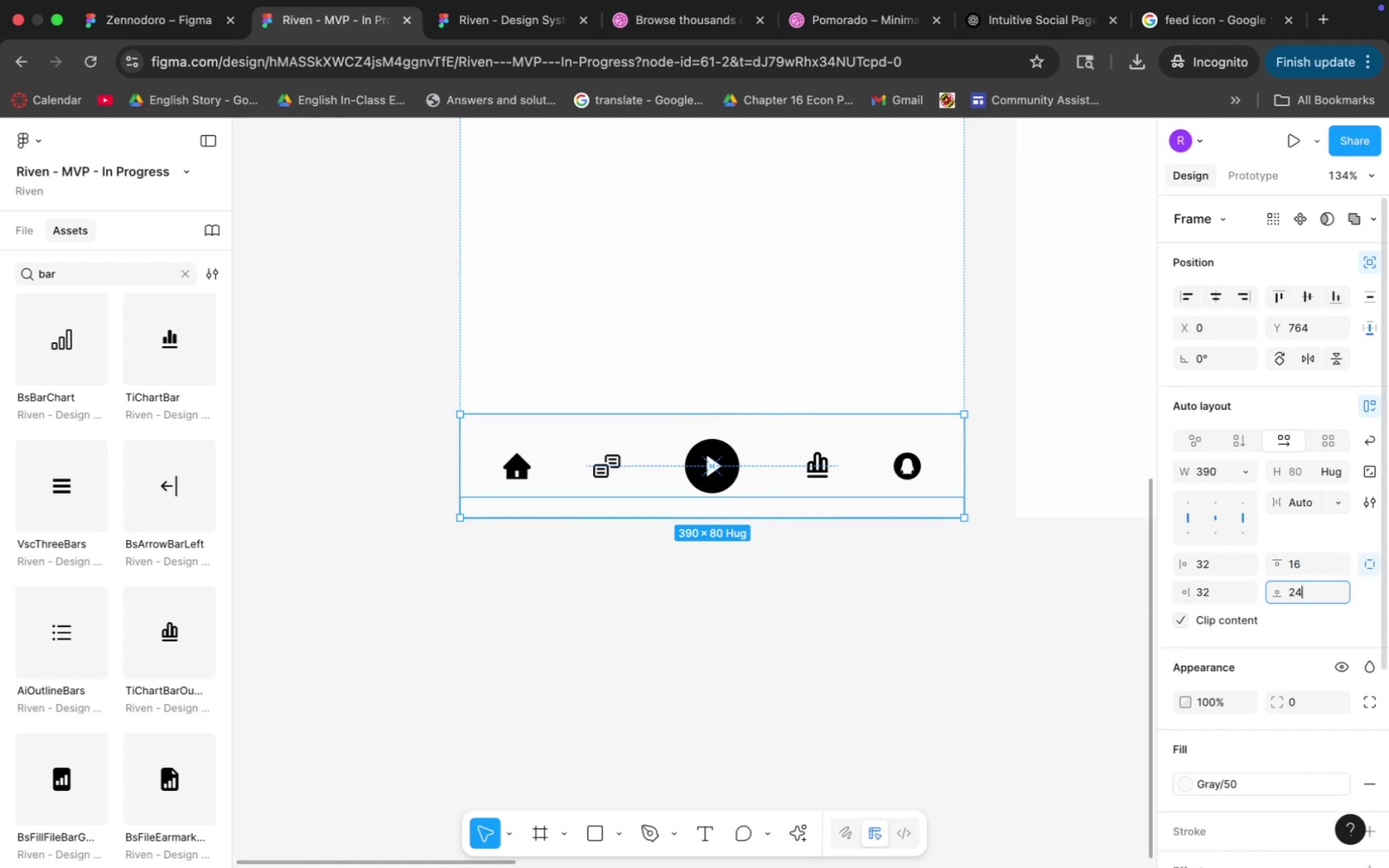 
key(Enter)
 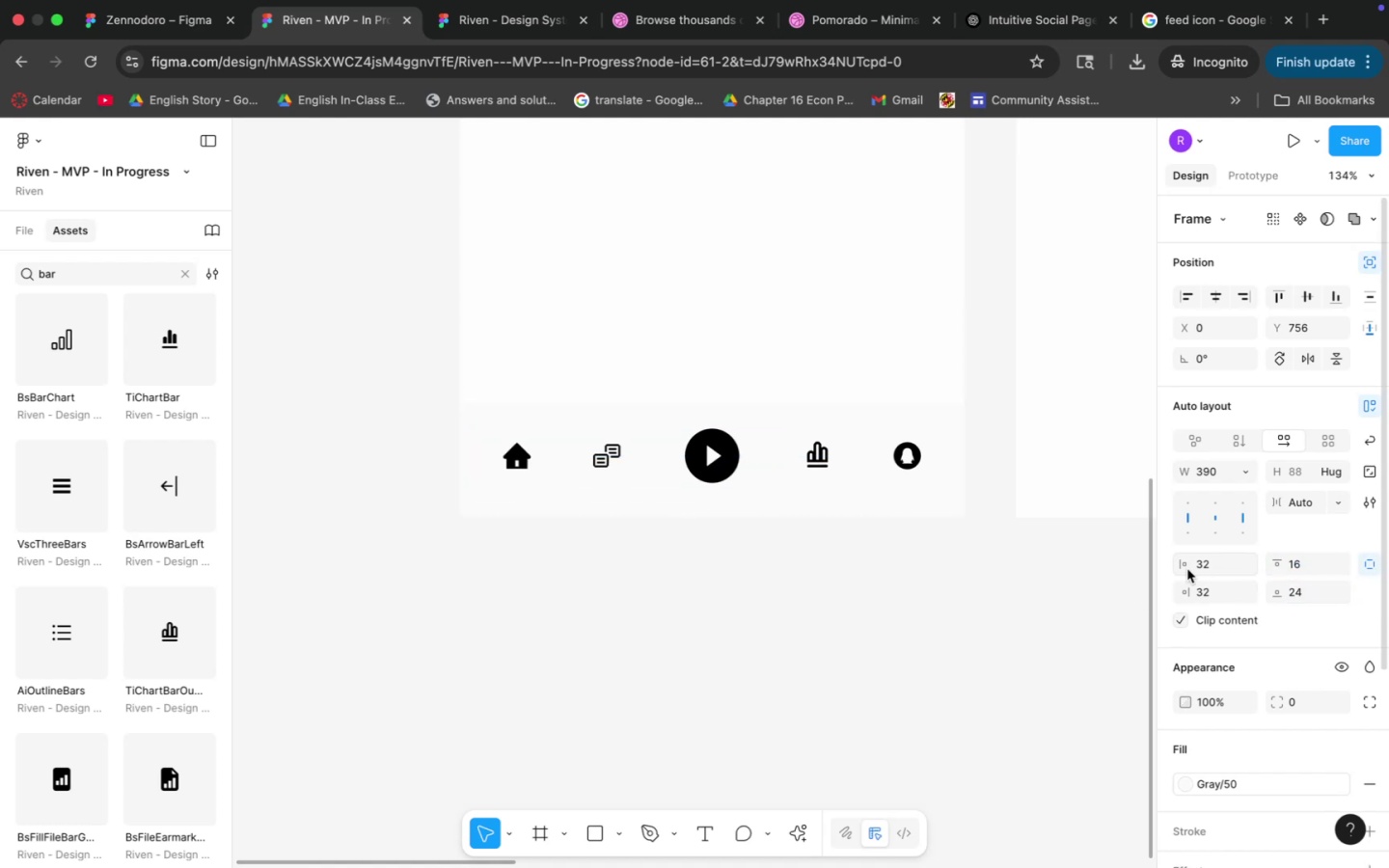 
left_click([1017, 643])
 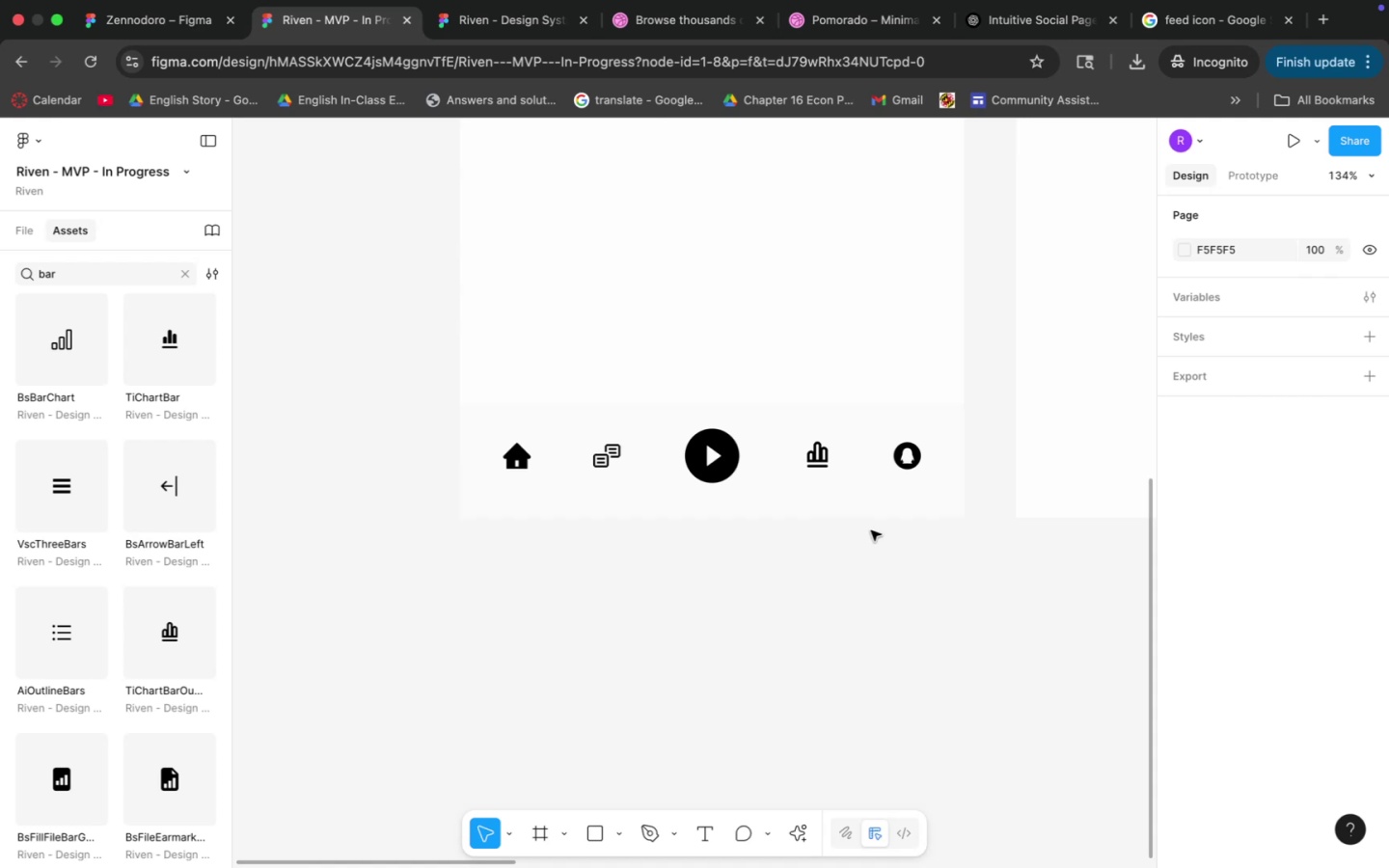 
left_click([877, 516])
 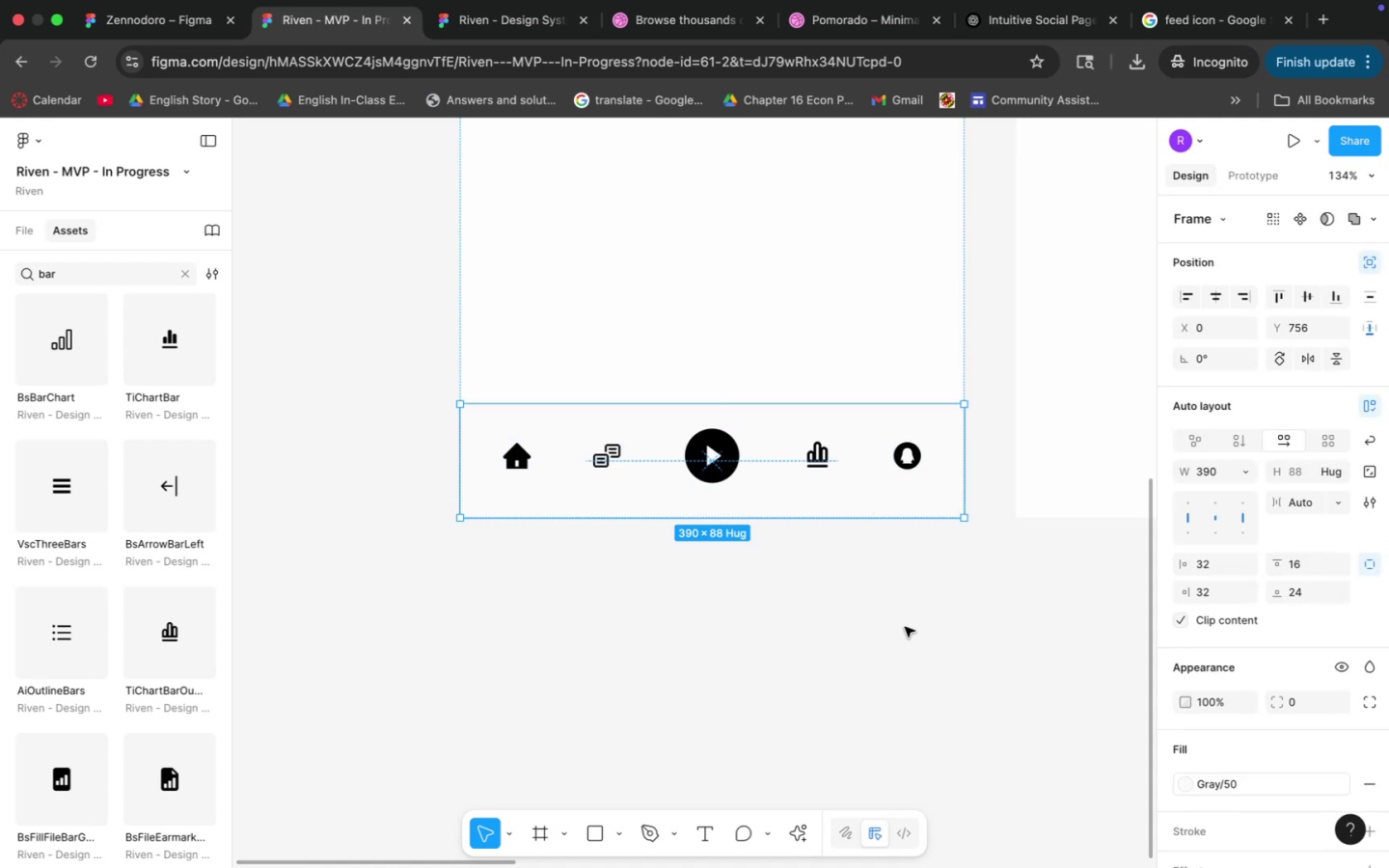 
hold_key(key=Space, duration=0.6)
 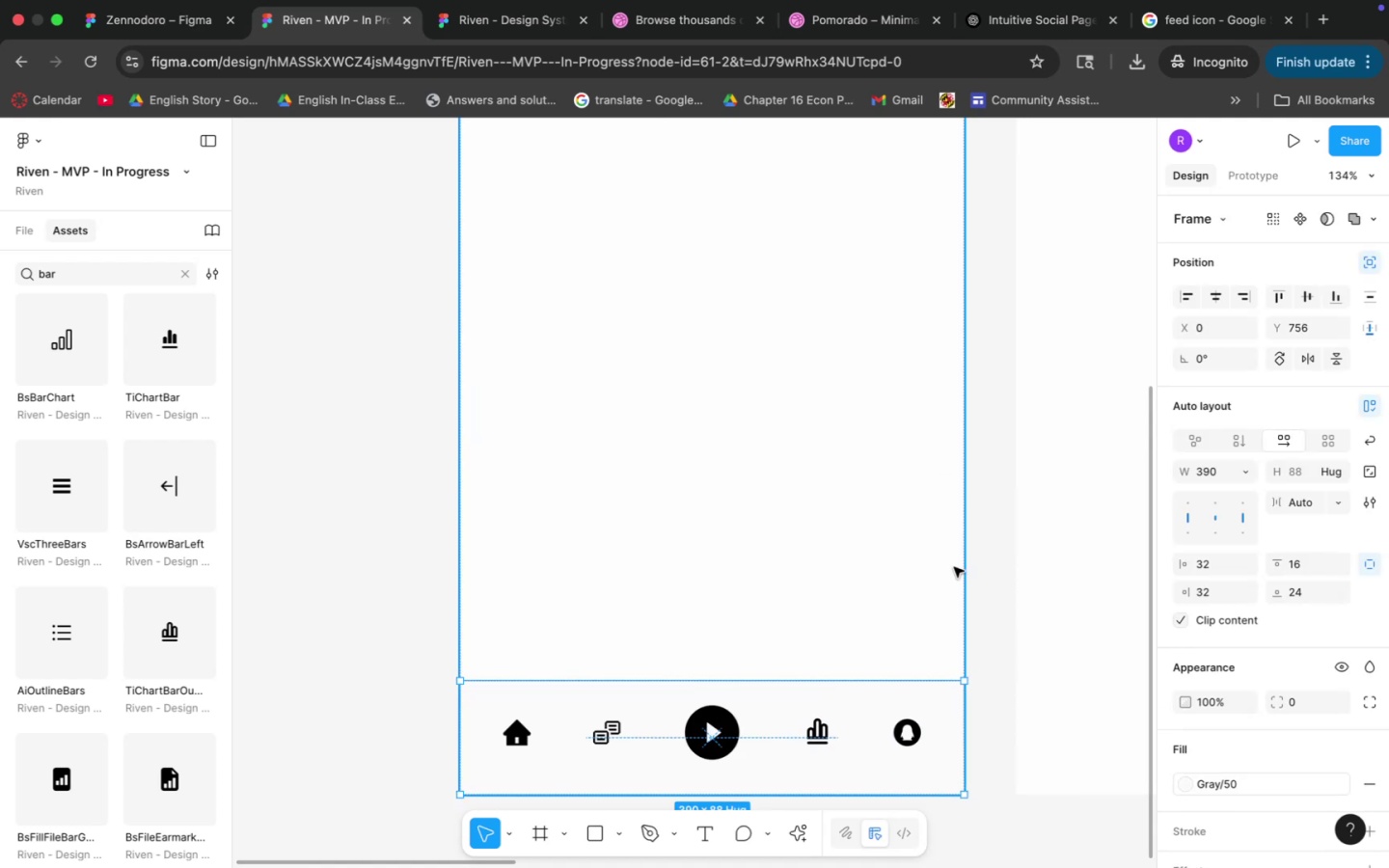 
scroll: coordinate [906, 624], scroll_direction: up, amount: 6.0
 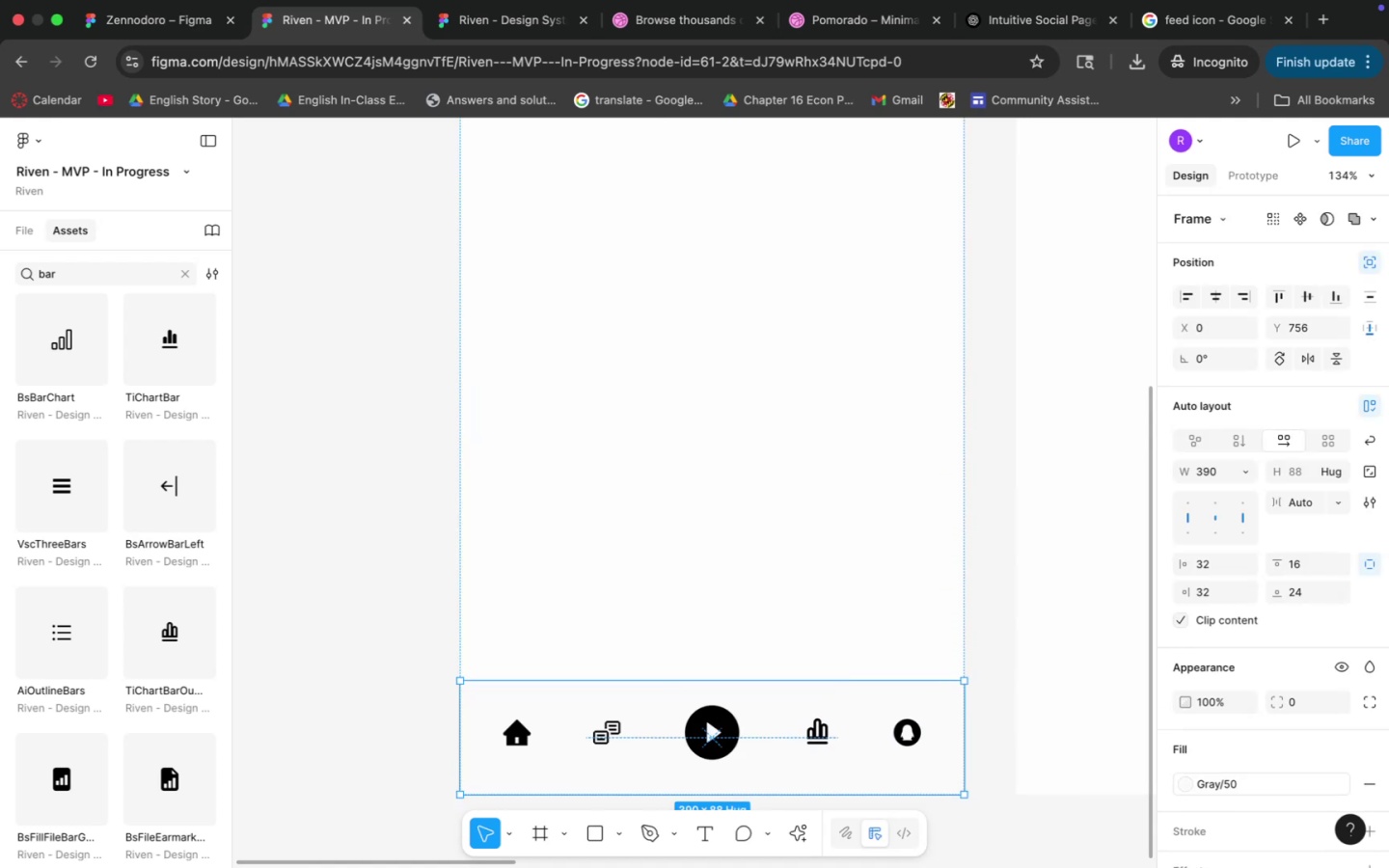 
hold_key(key=CommandLeft, duration=0.98)
scroll: coordinate [954, 567], scroll_direction: down, amount: 10.0
 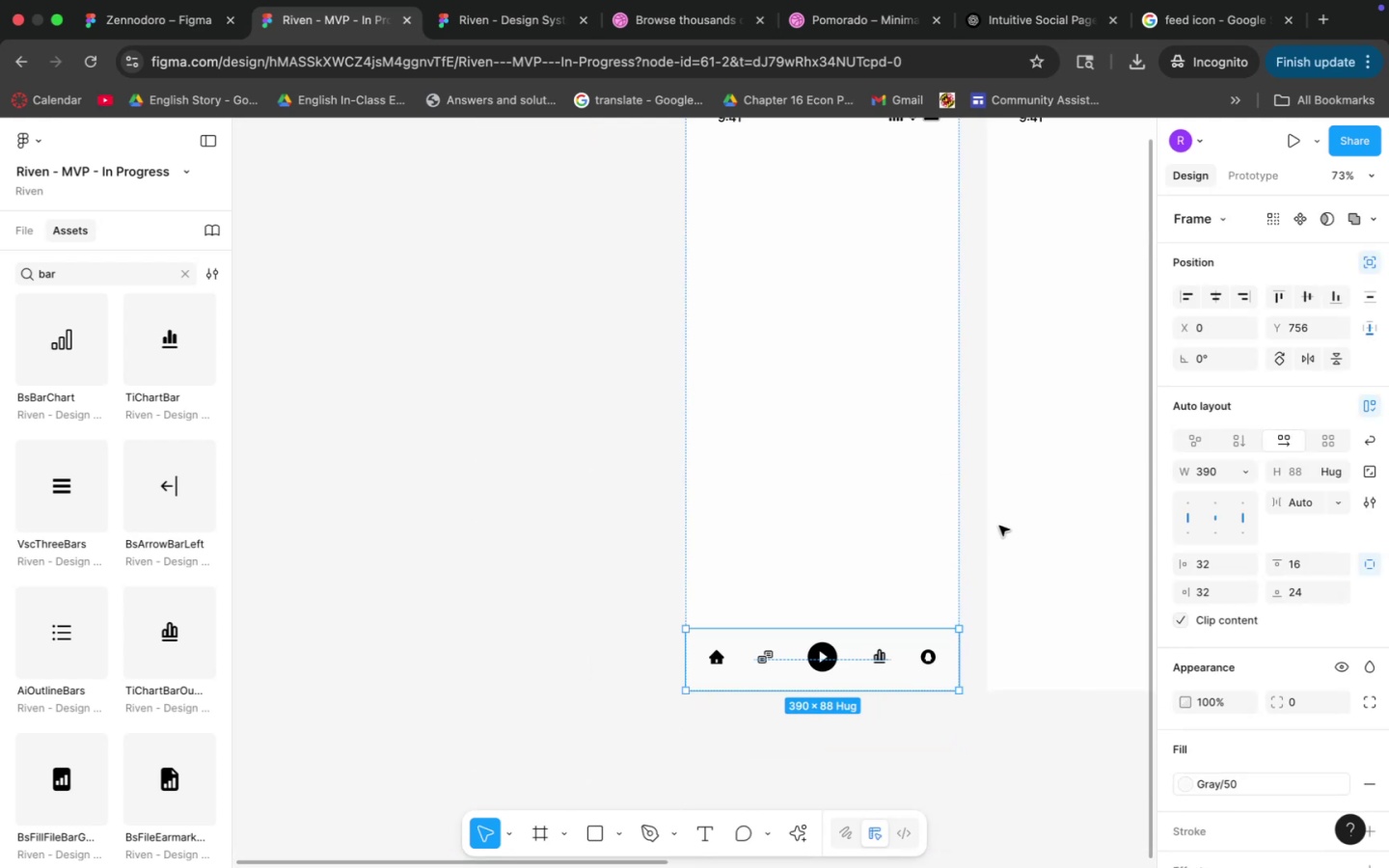 
left_click([978, 521])
 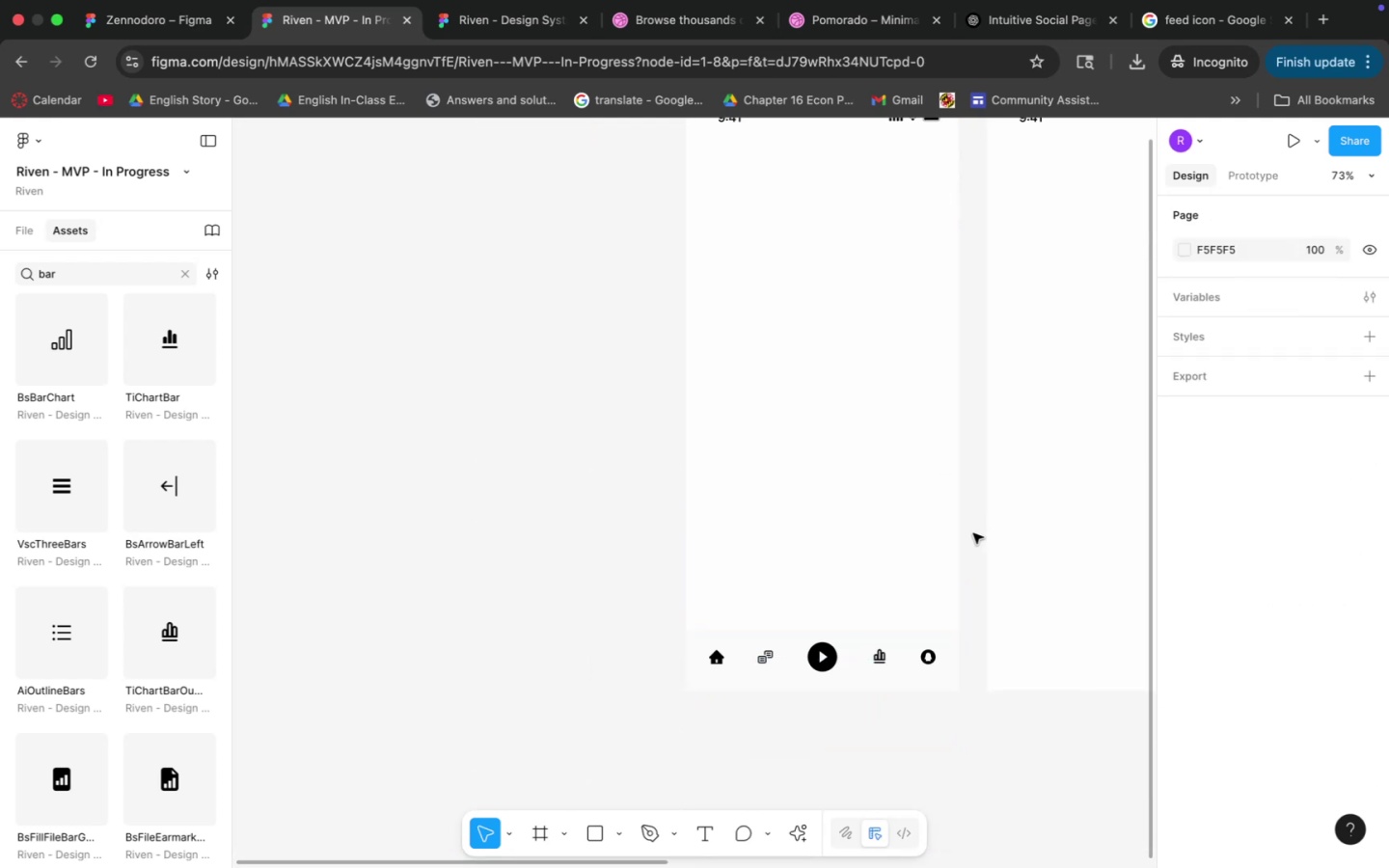 
hold_key(key=Space, duration=0.85)
 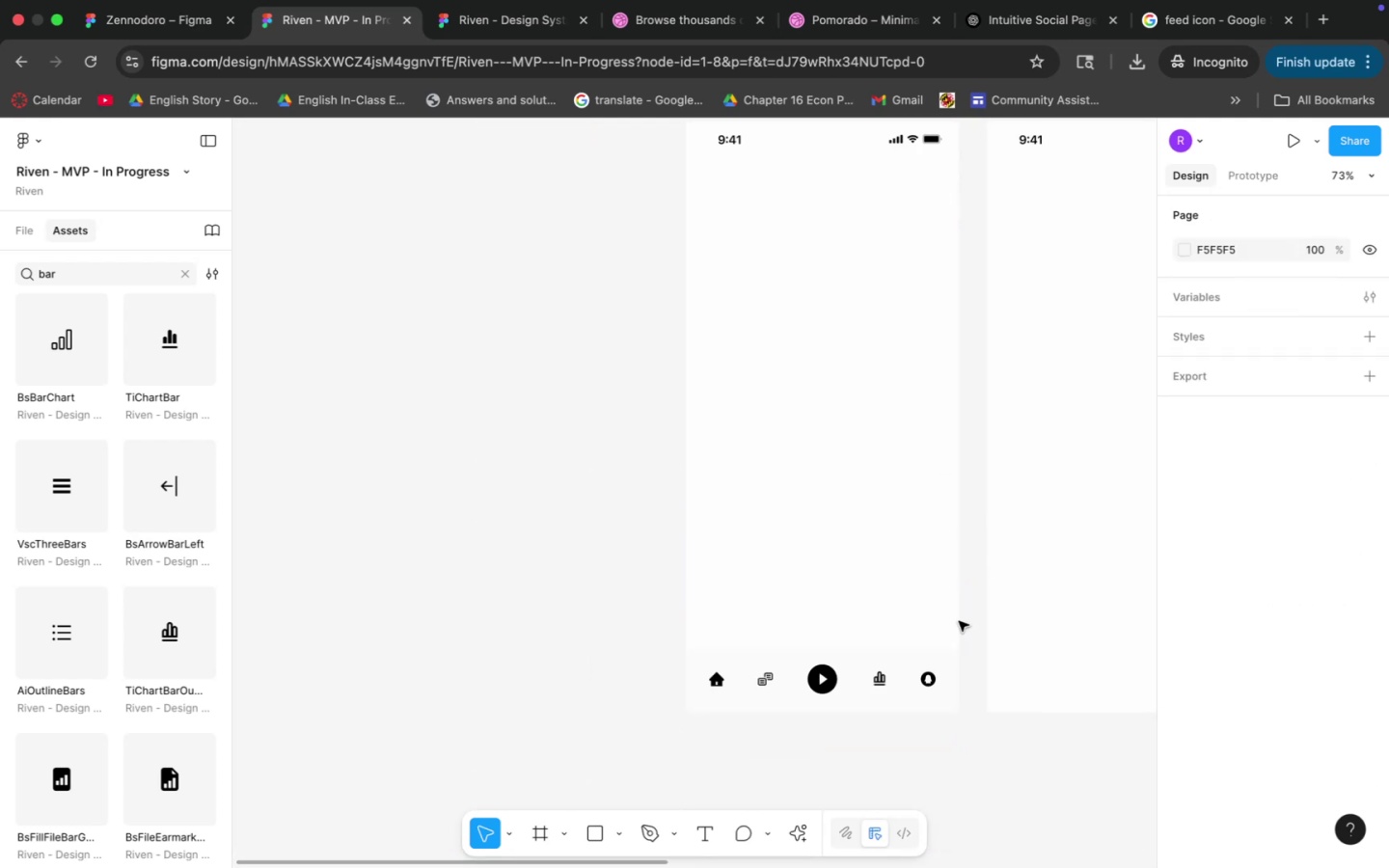 
scroll: coordinate [971, 534], scroll_direction: none, amount: 0.0
 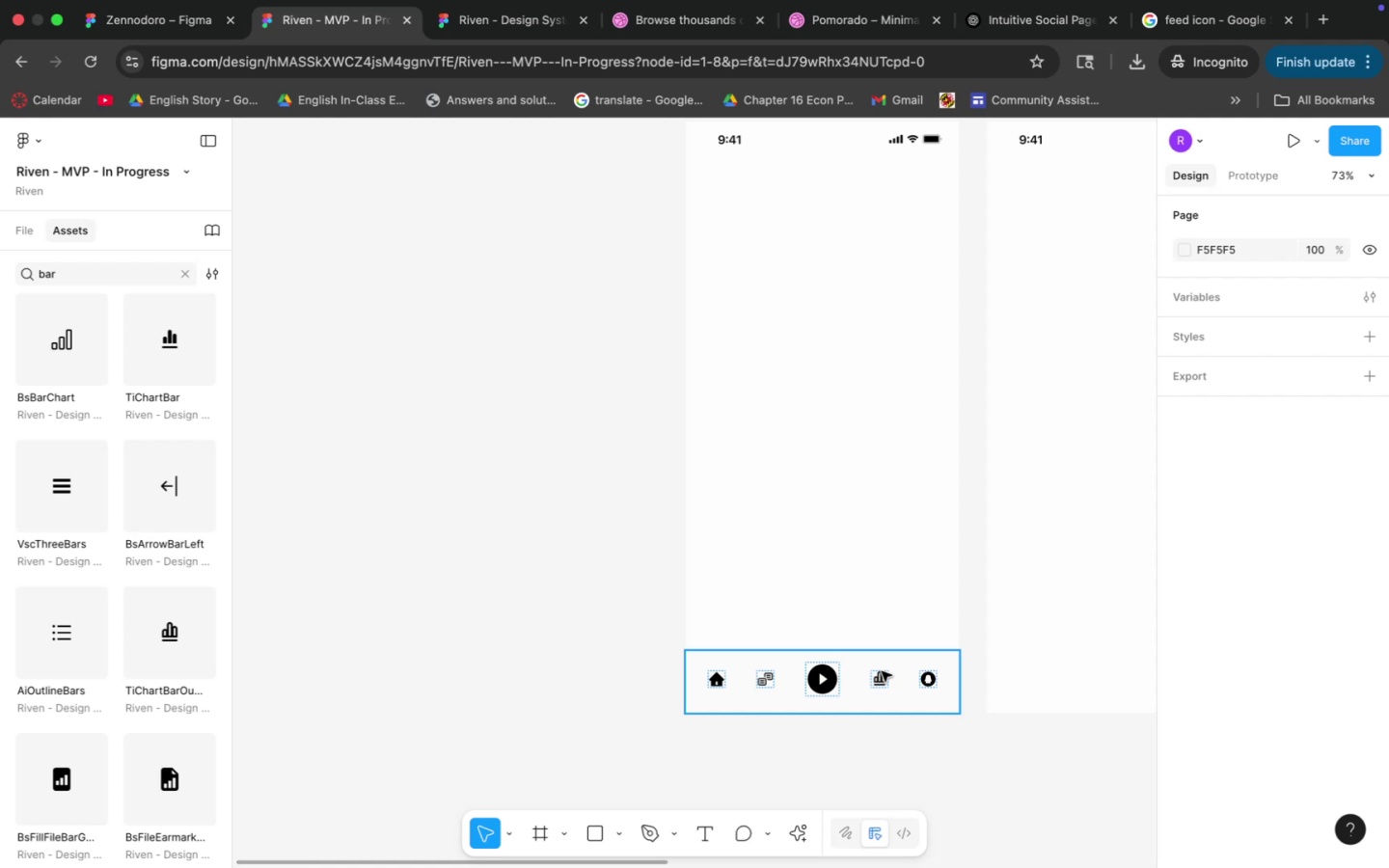 
wait(13.81)
 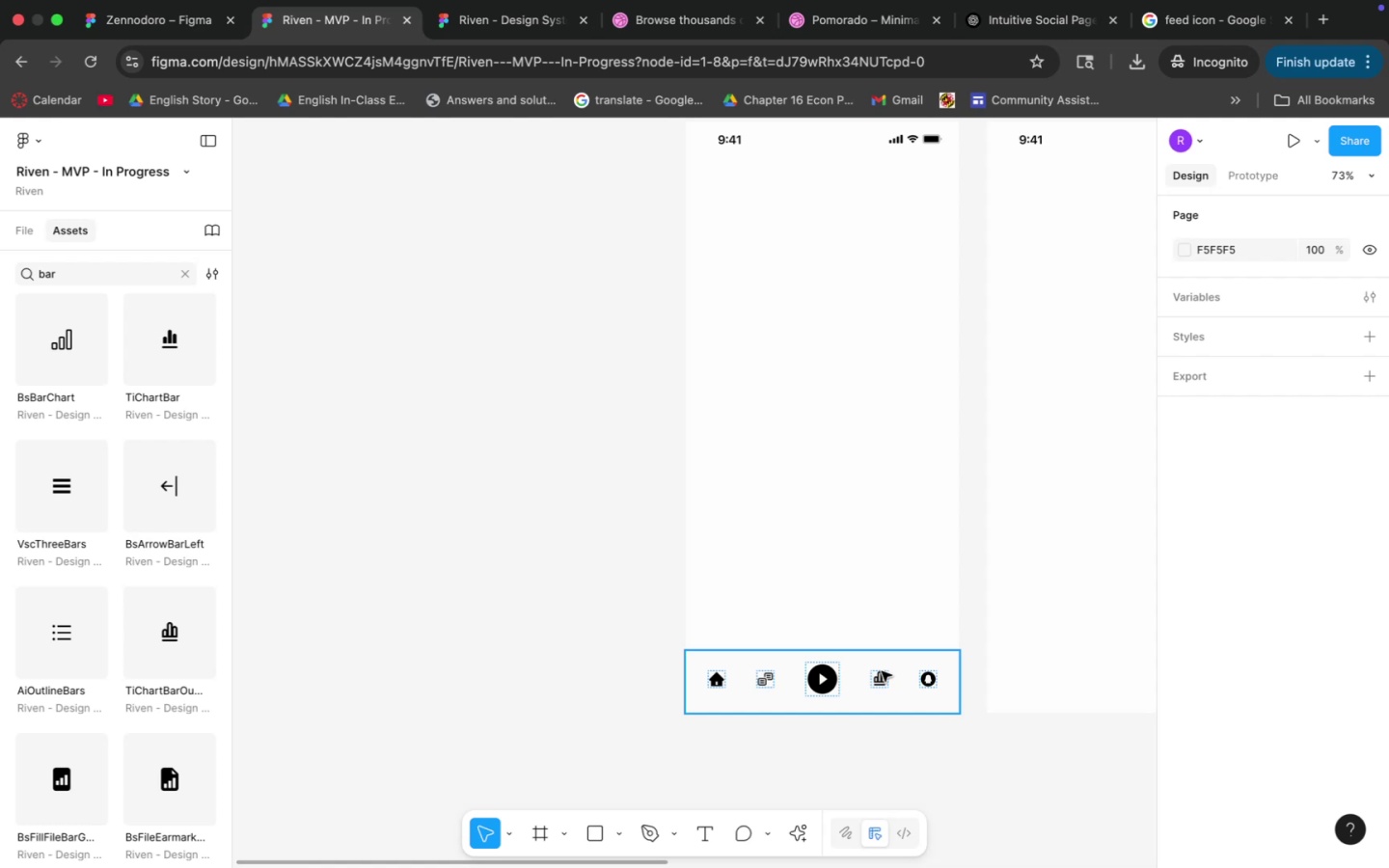 
left_click([670, 41])
 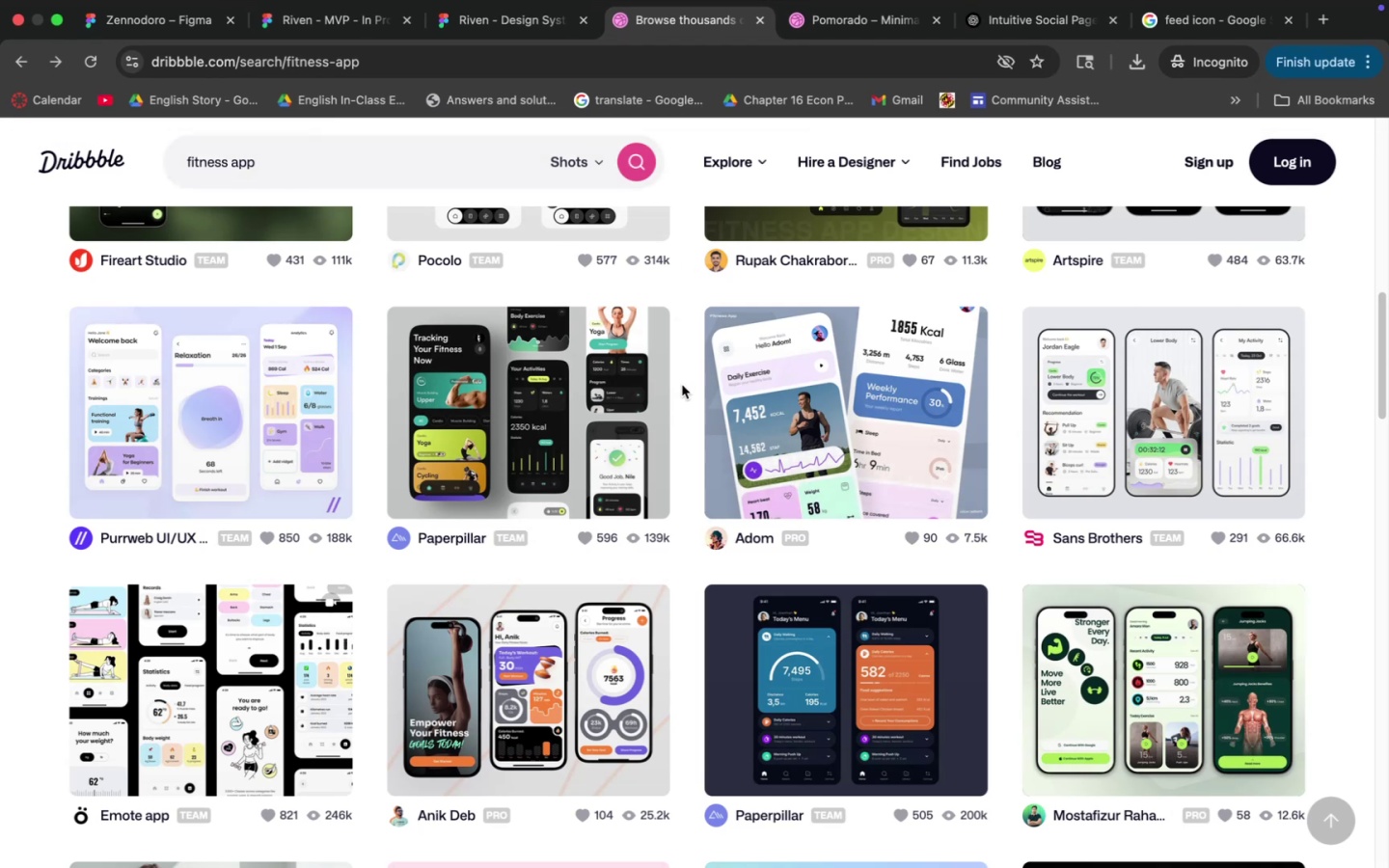 
scroll: coordinate [685, 385], scroll_direction: up, amount: 22.0
 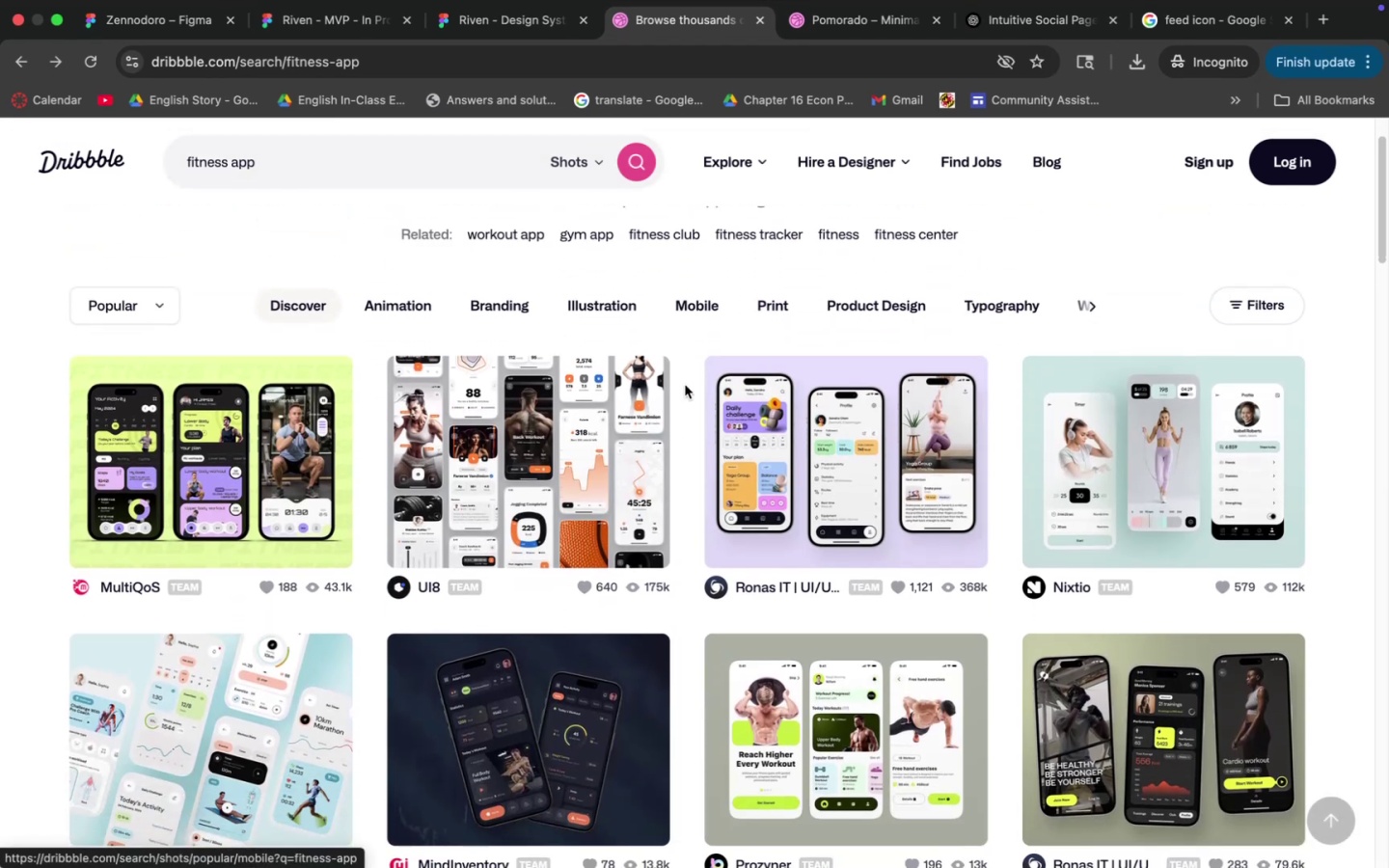 
scroll: coordinate [685, 385], scroll_direction: down, amount: 19.0
 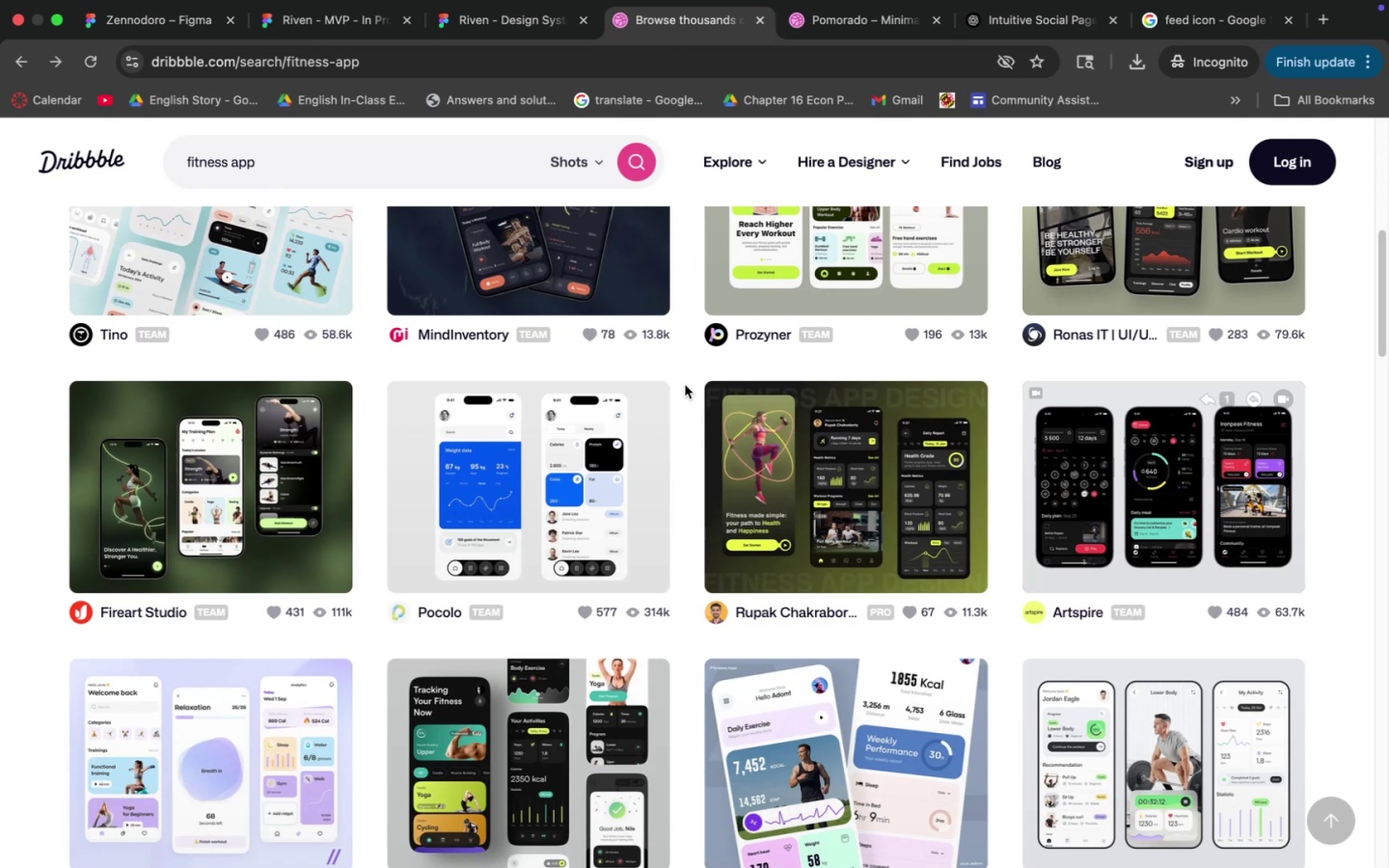 
wait(28.71)
 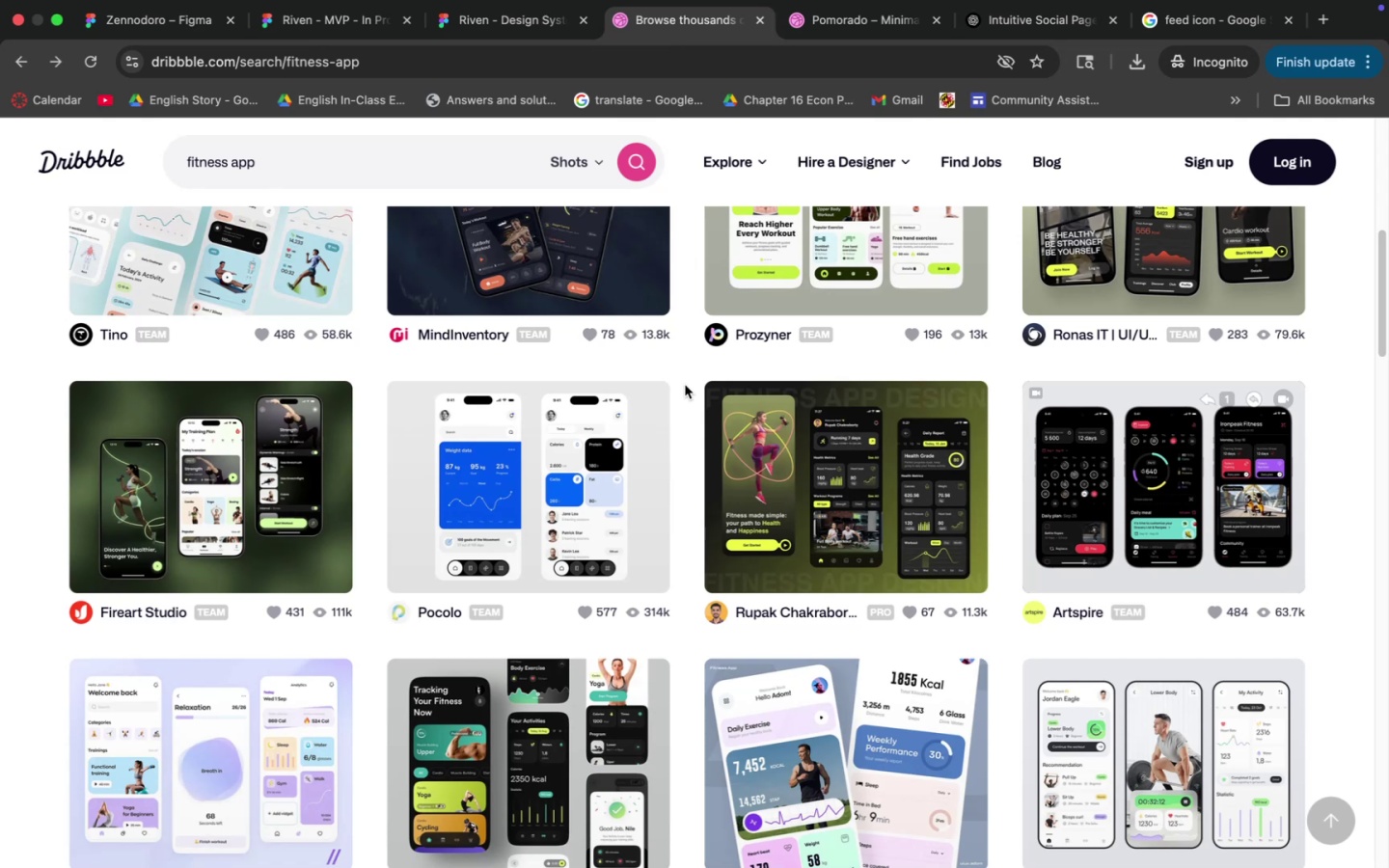 
left_click([1167, 851])
 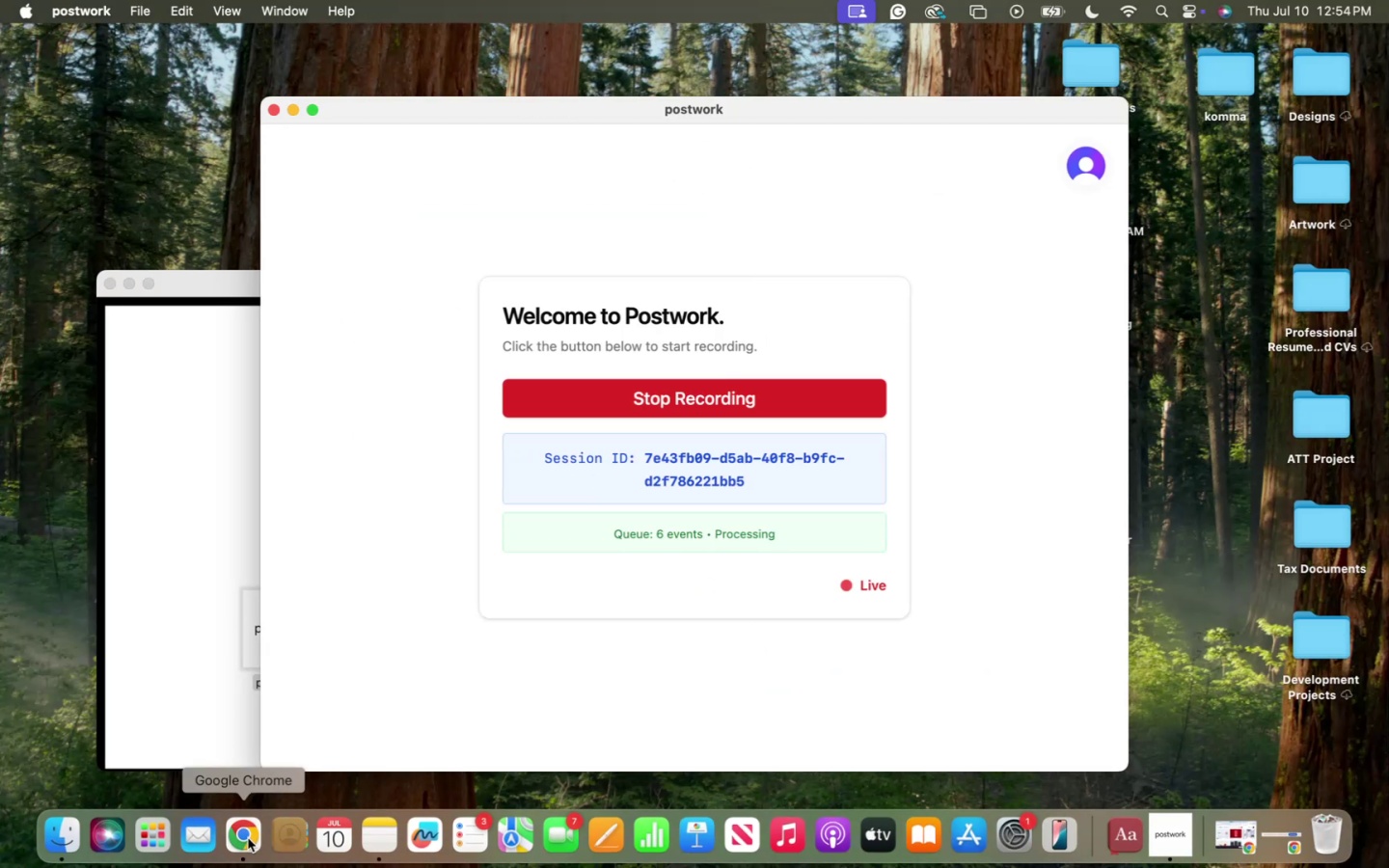 
wait(5.66)
 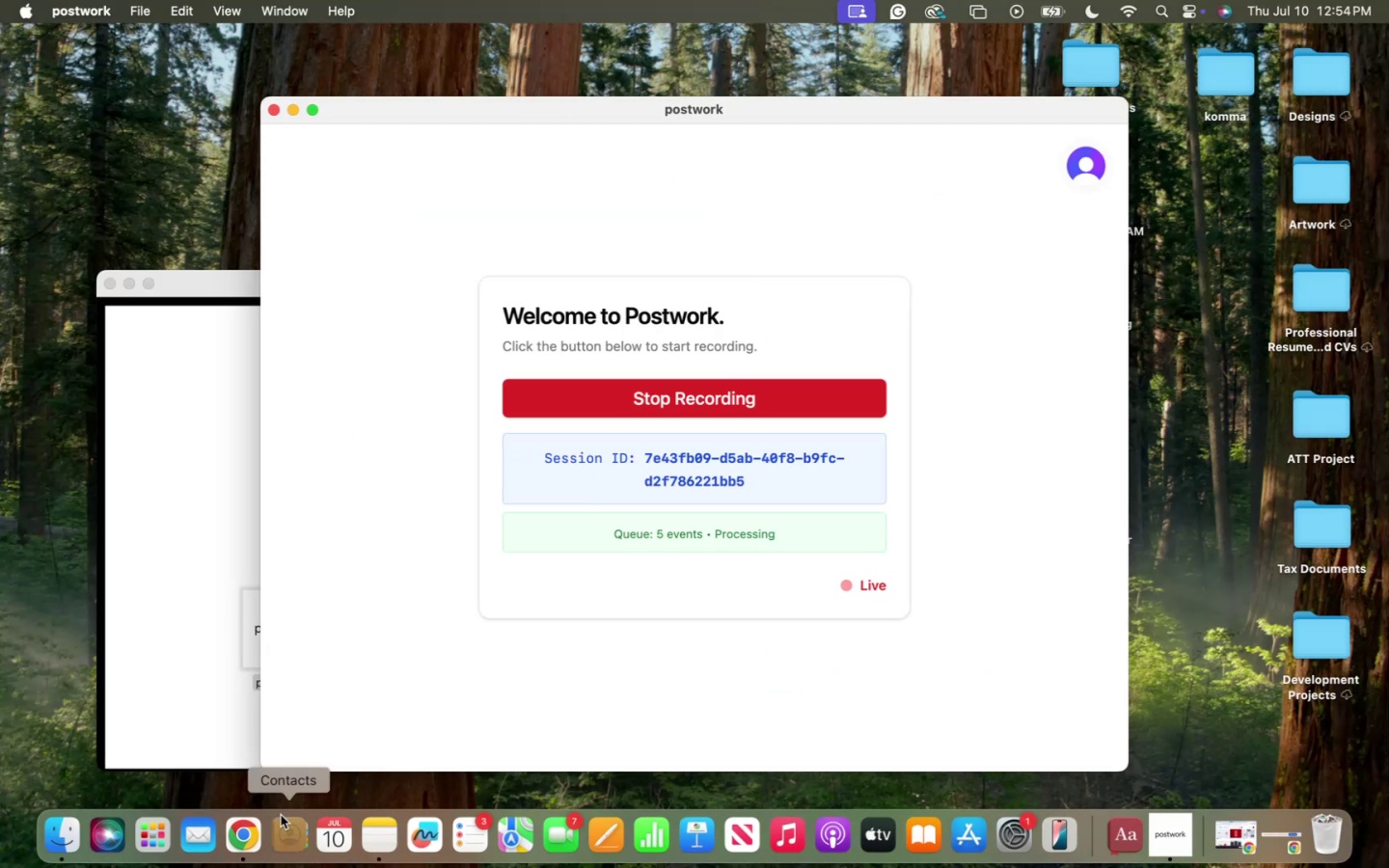 
right_click([248, 838])
 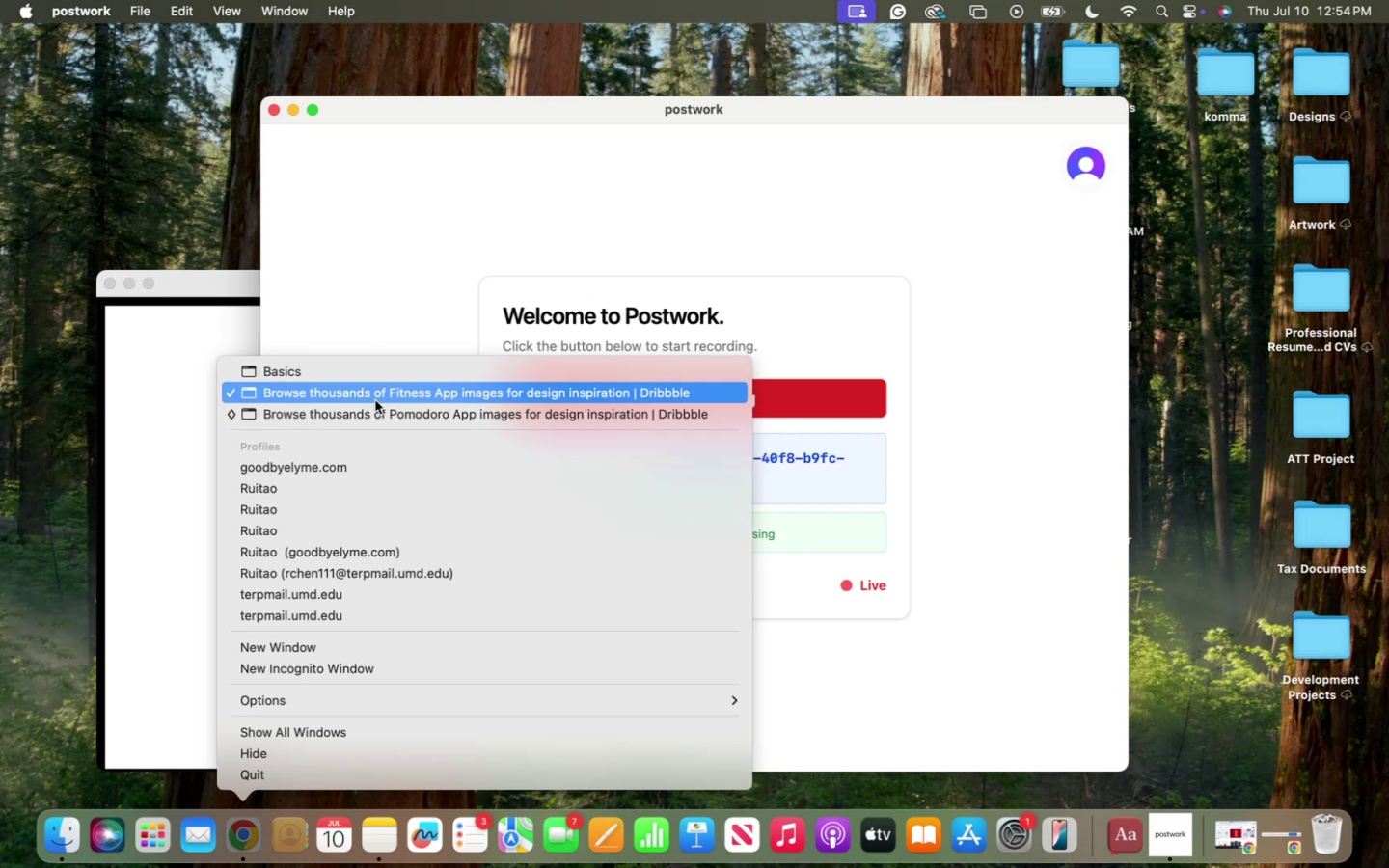 
wait(6.82)
 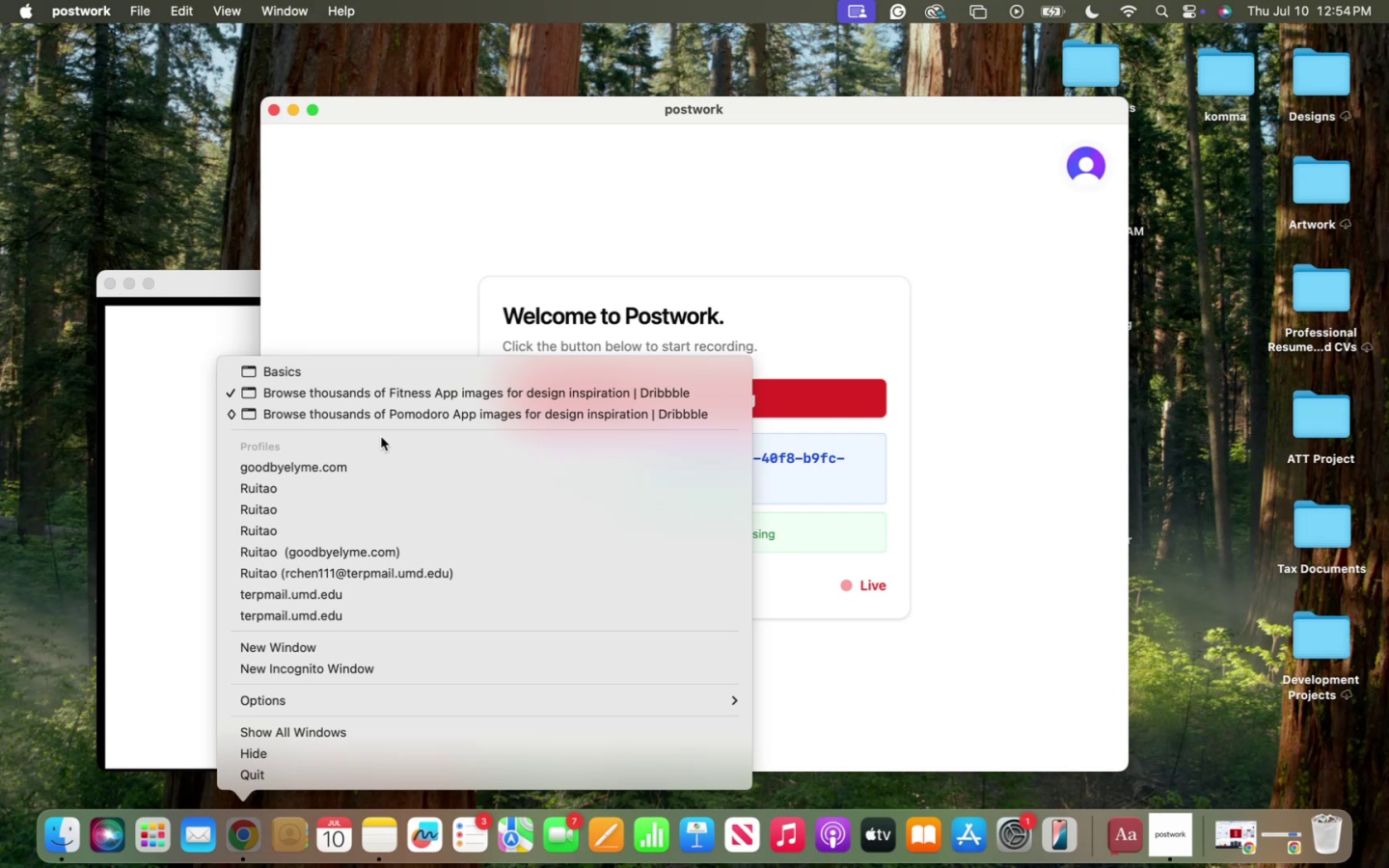 
left_click([375, 400])
 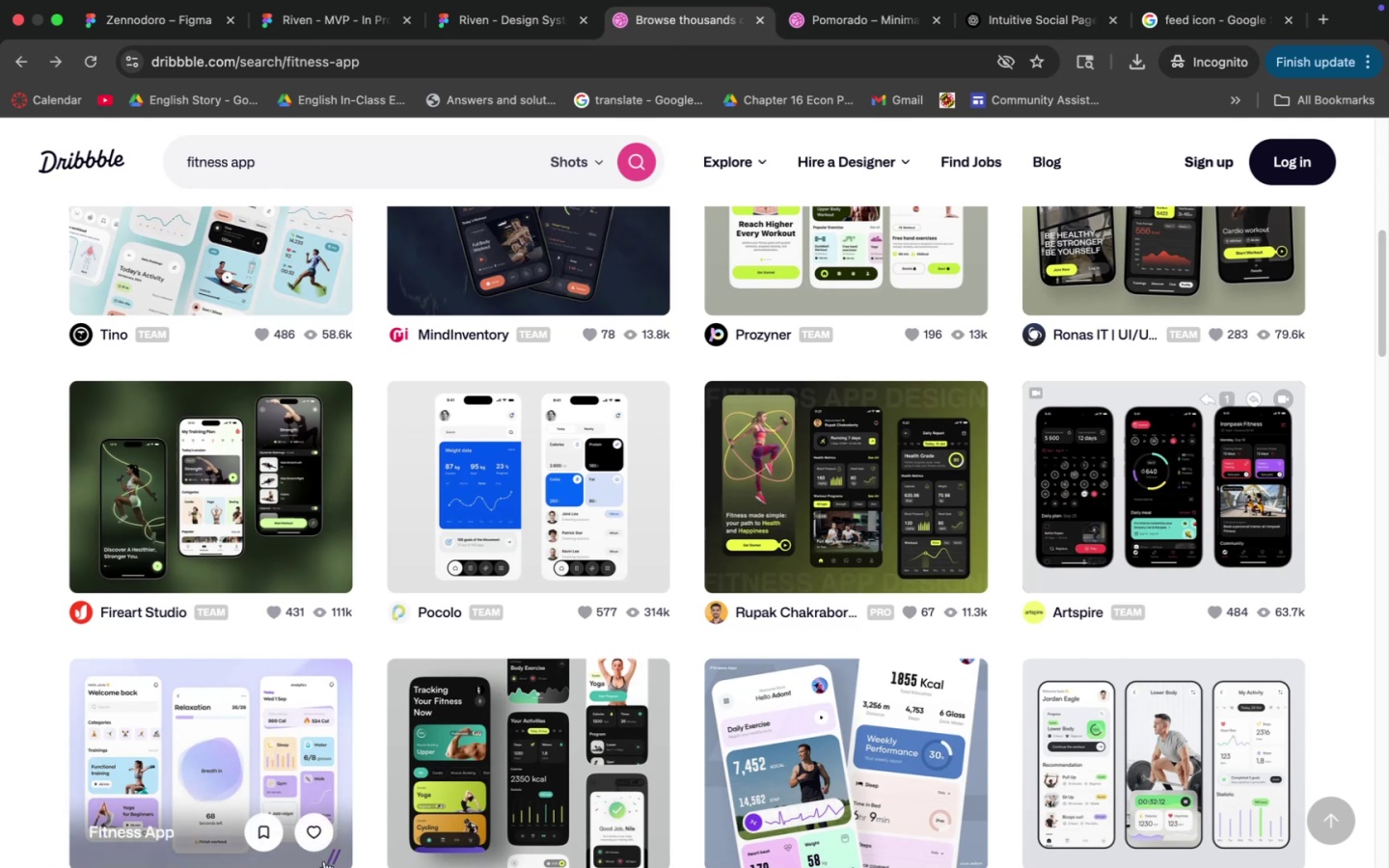 
wait(7.67)
 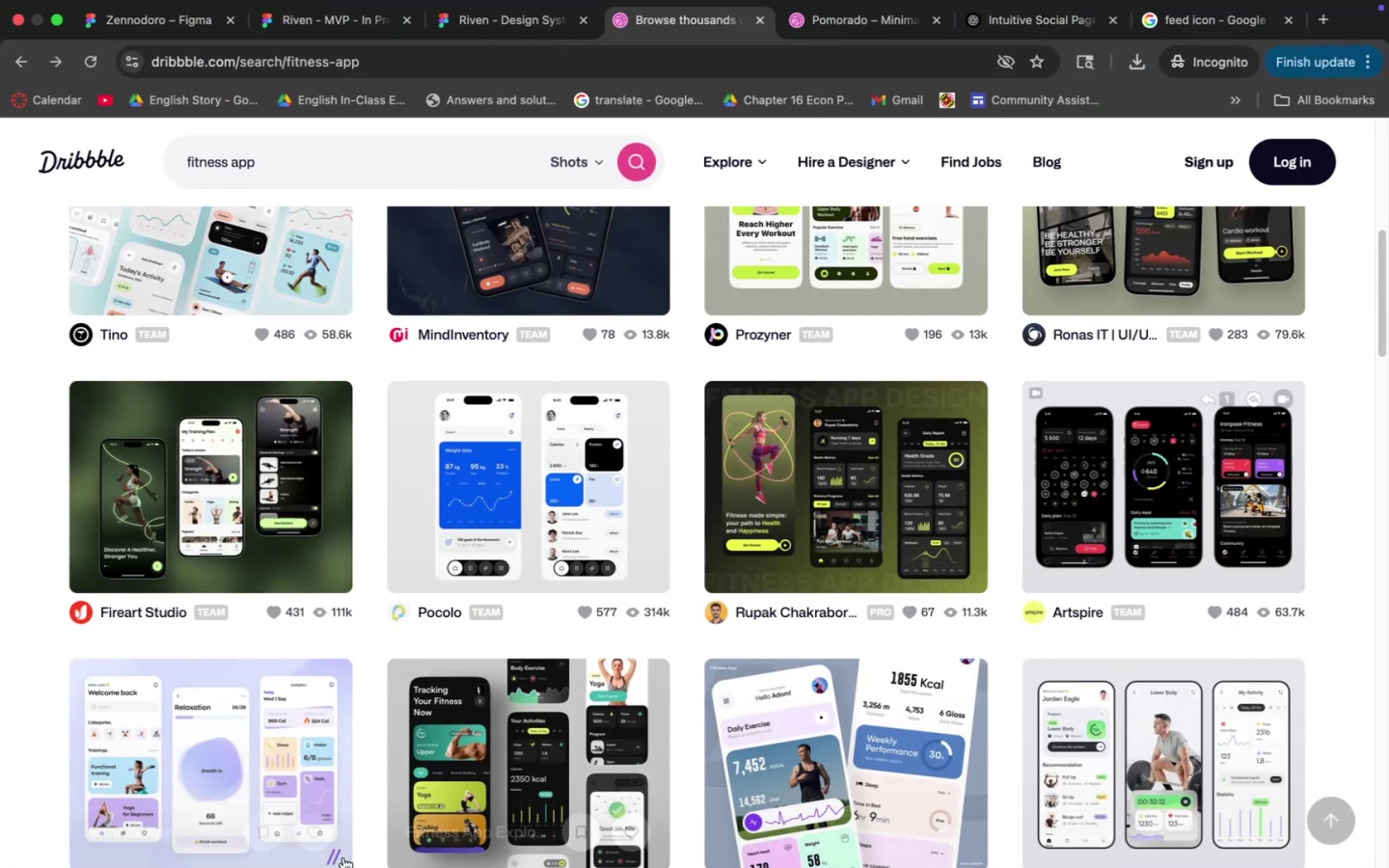 
right_click([245, 846])
 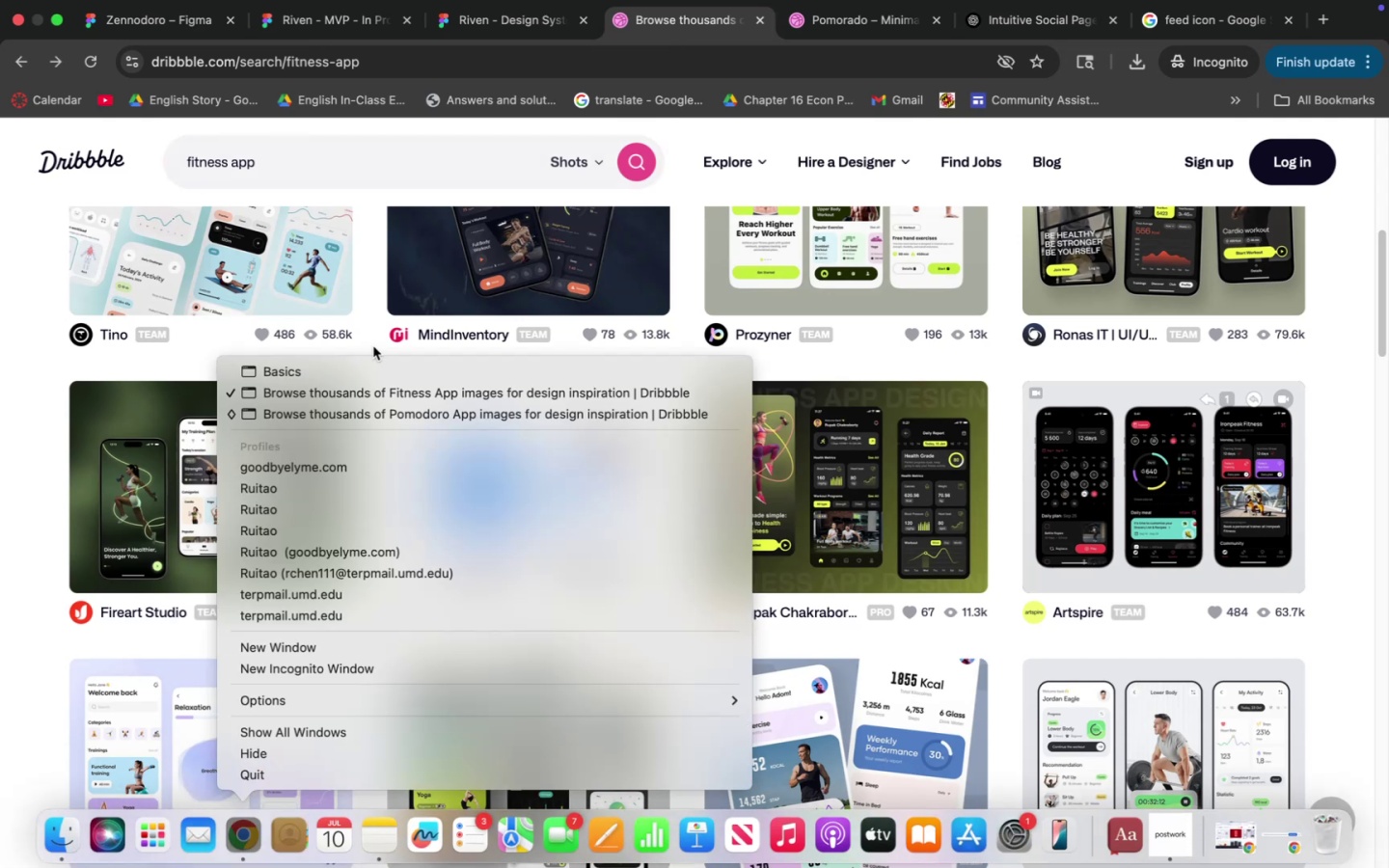 
left_click([356, 377])
 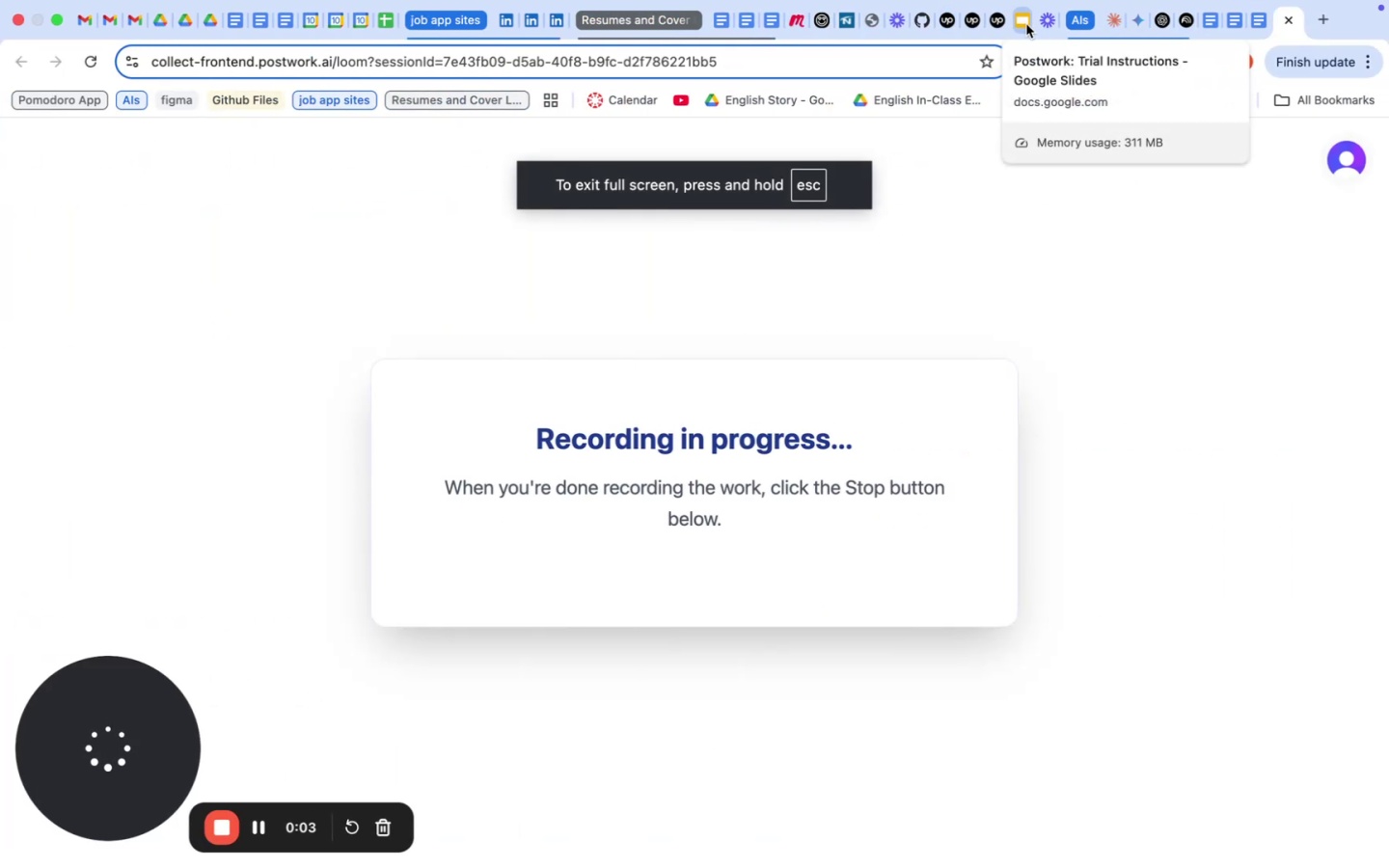 
left_click([1022, 30])
 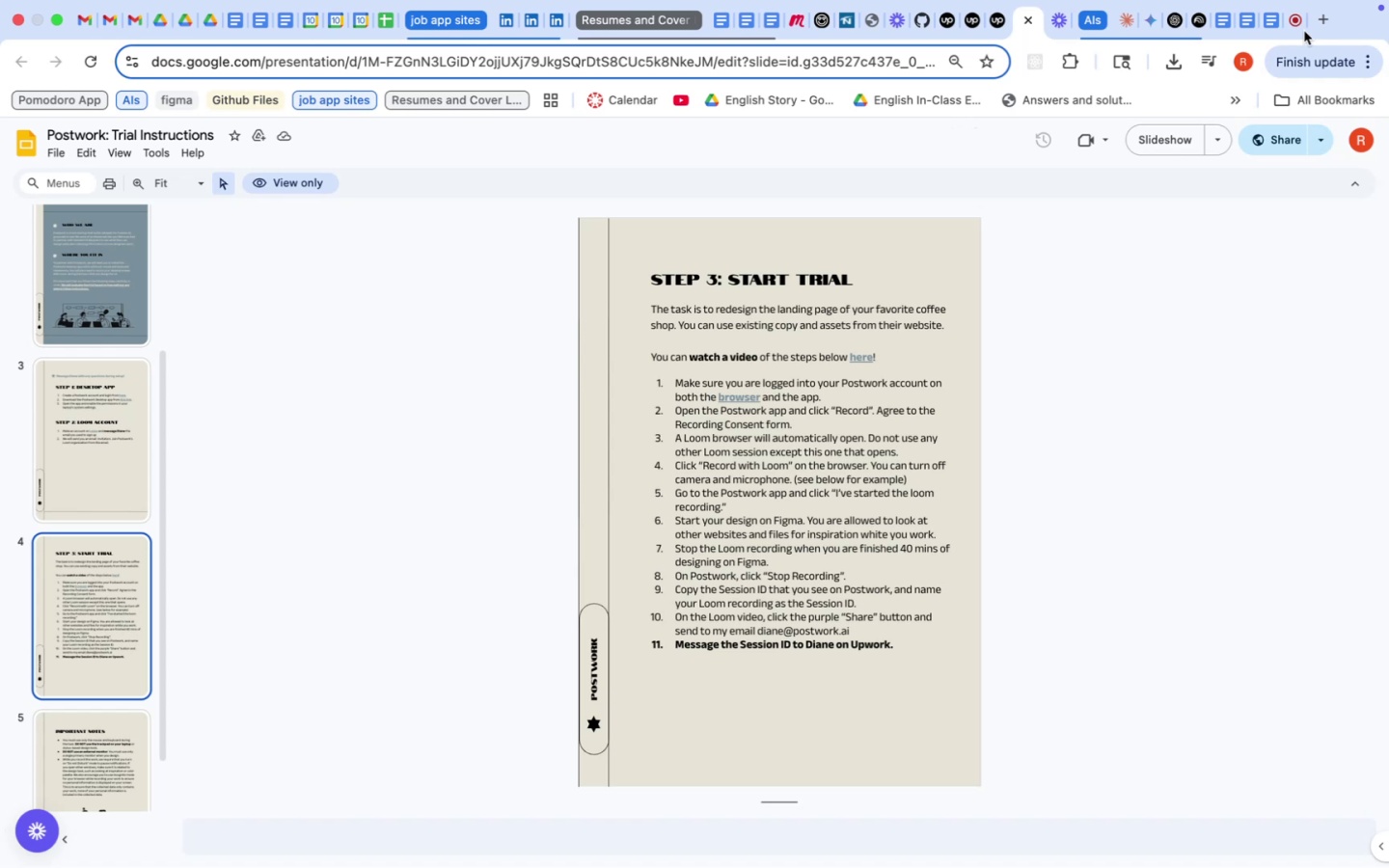 
wait(12.79)
 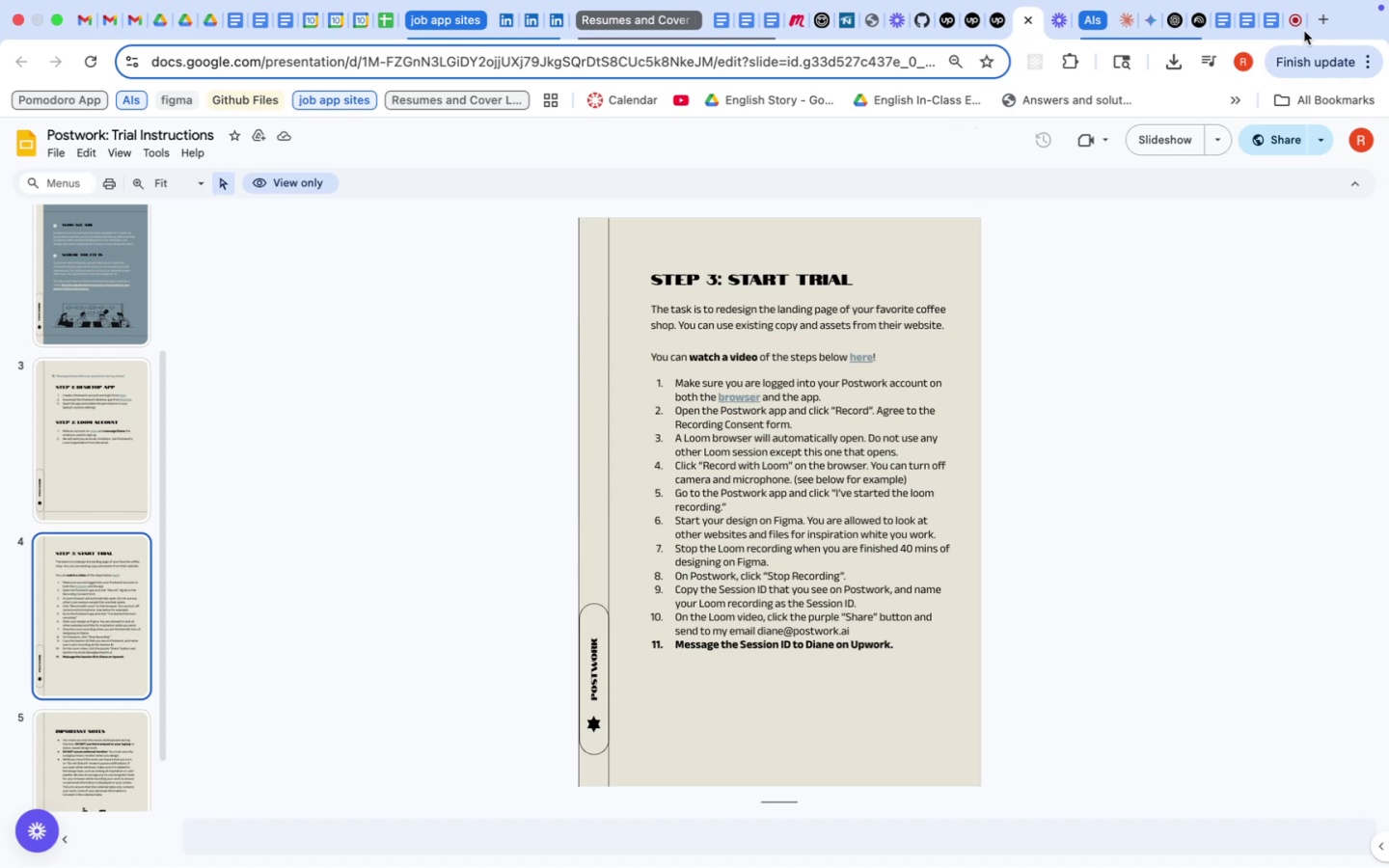 
left_click([1295, 29])
 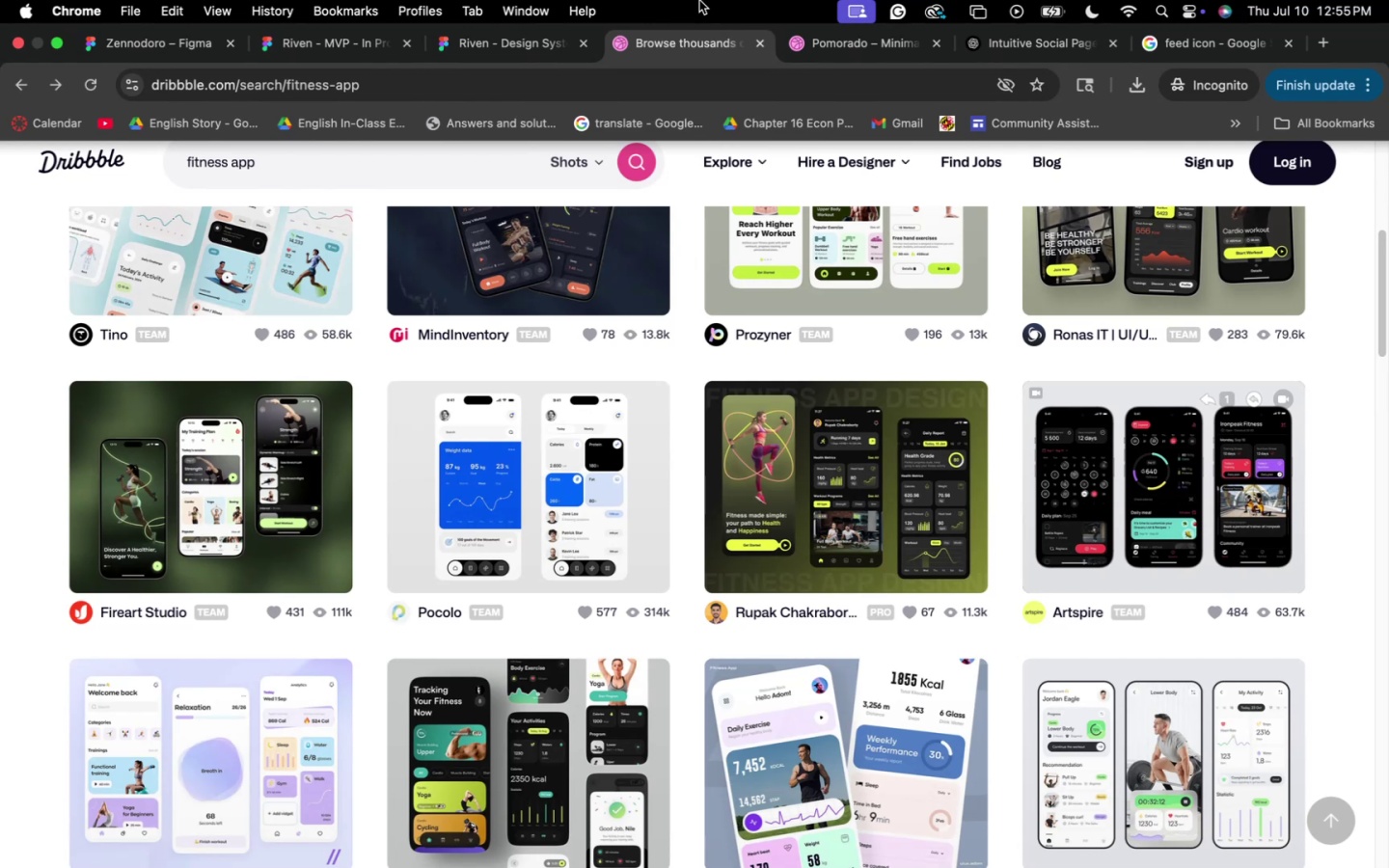 
wait(15.18)
 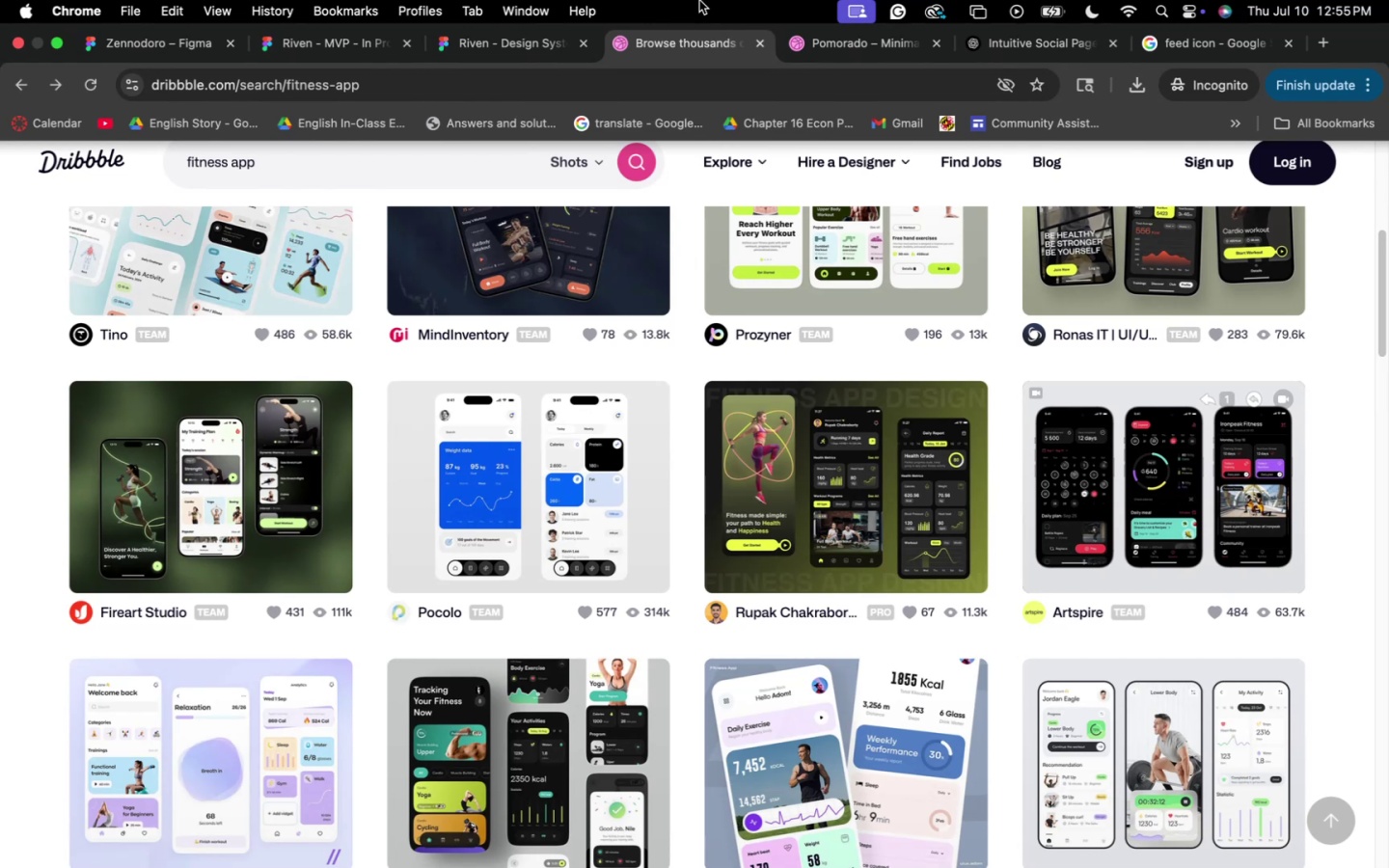 
left_click([343, 42])
 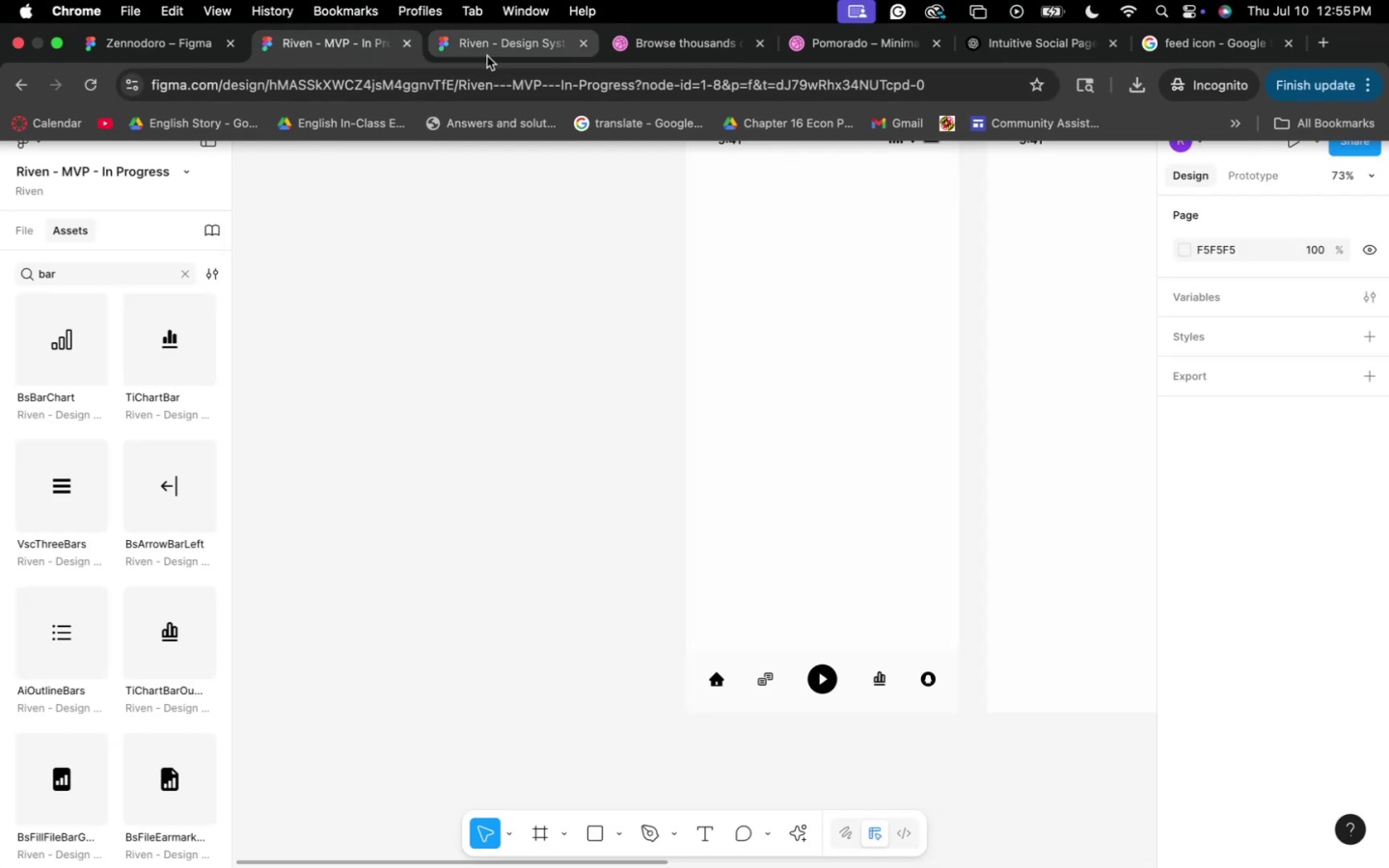 
left_click([494, 442])
 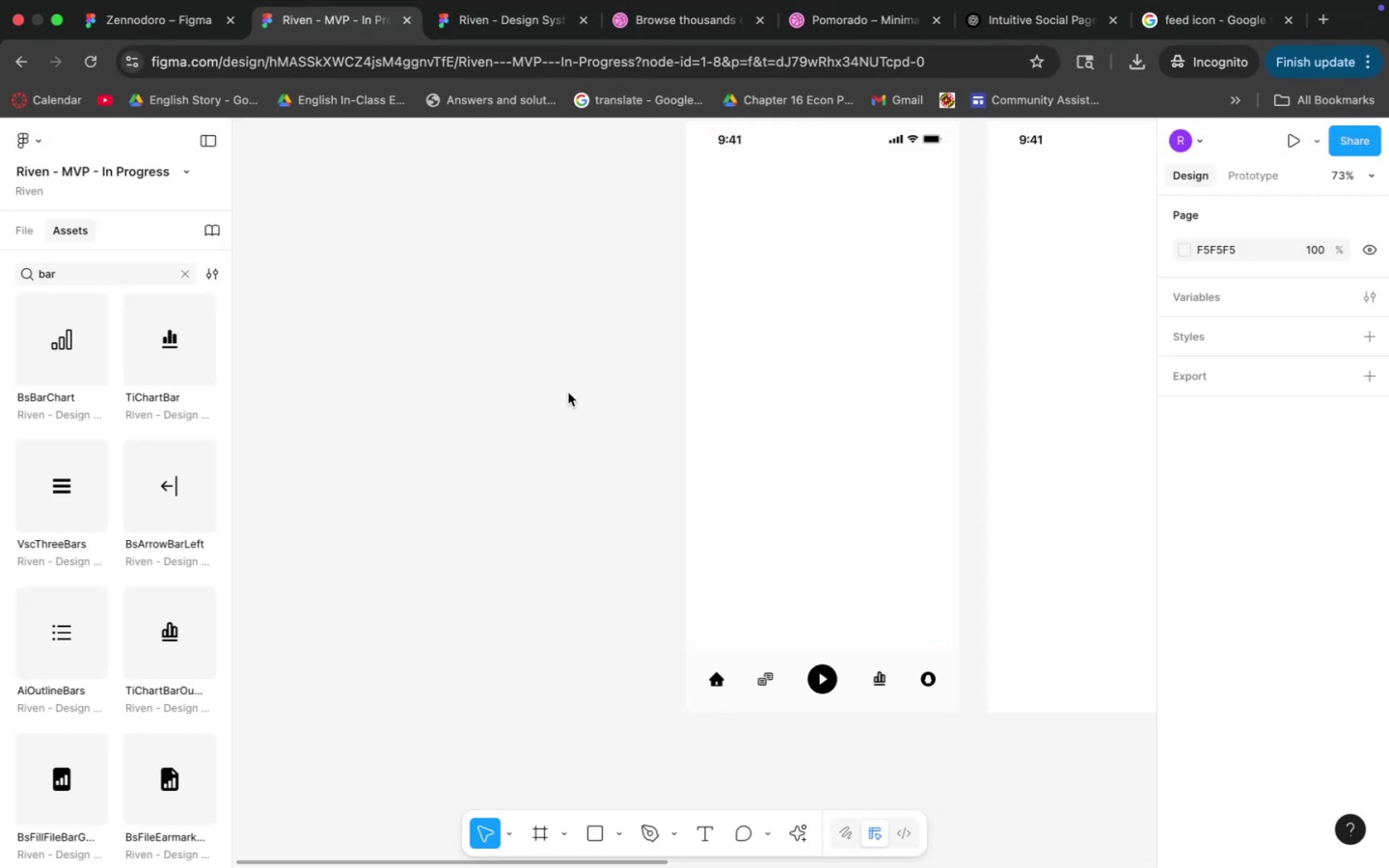 
hold_key(key=Space, duration=0.67)
 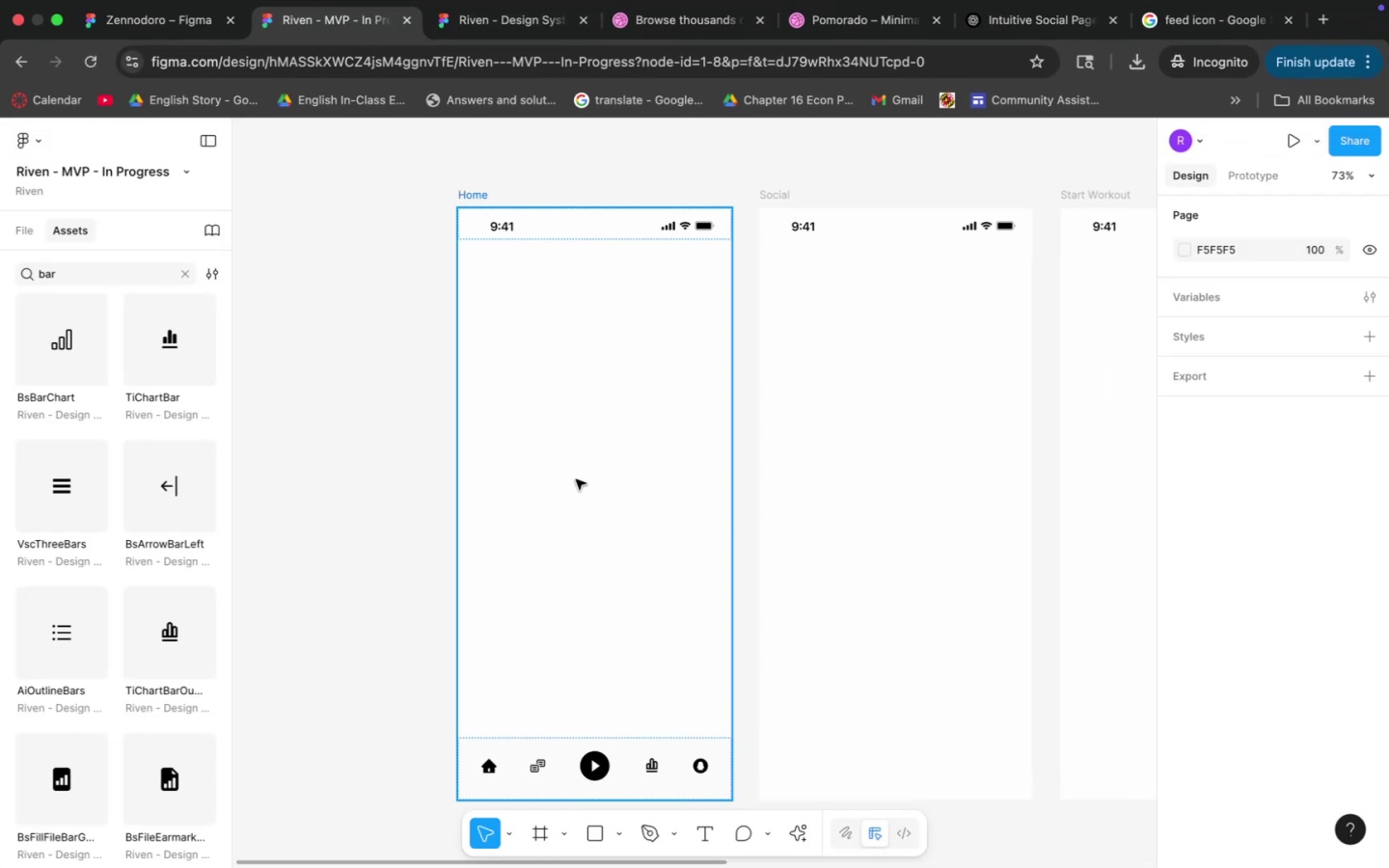 
left_click_drag(start_coordinate=[592, 378], to_coordinate=[364, 466])
 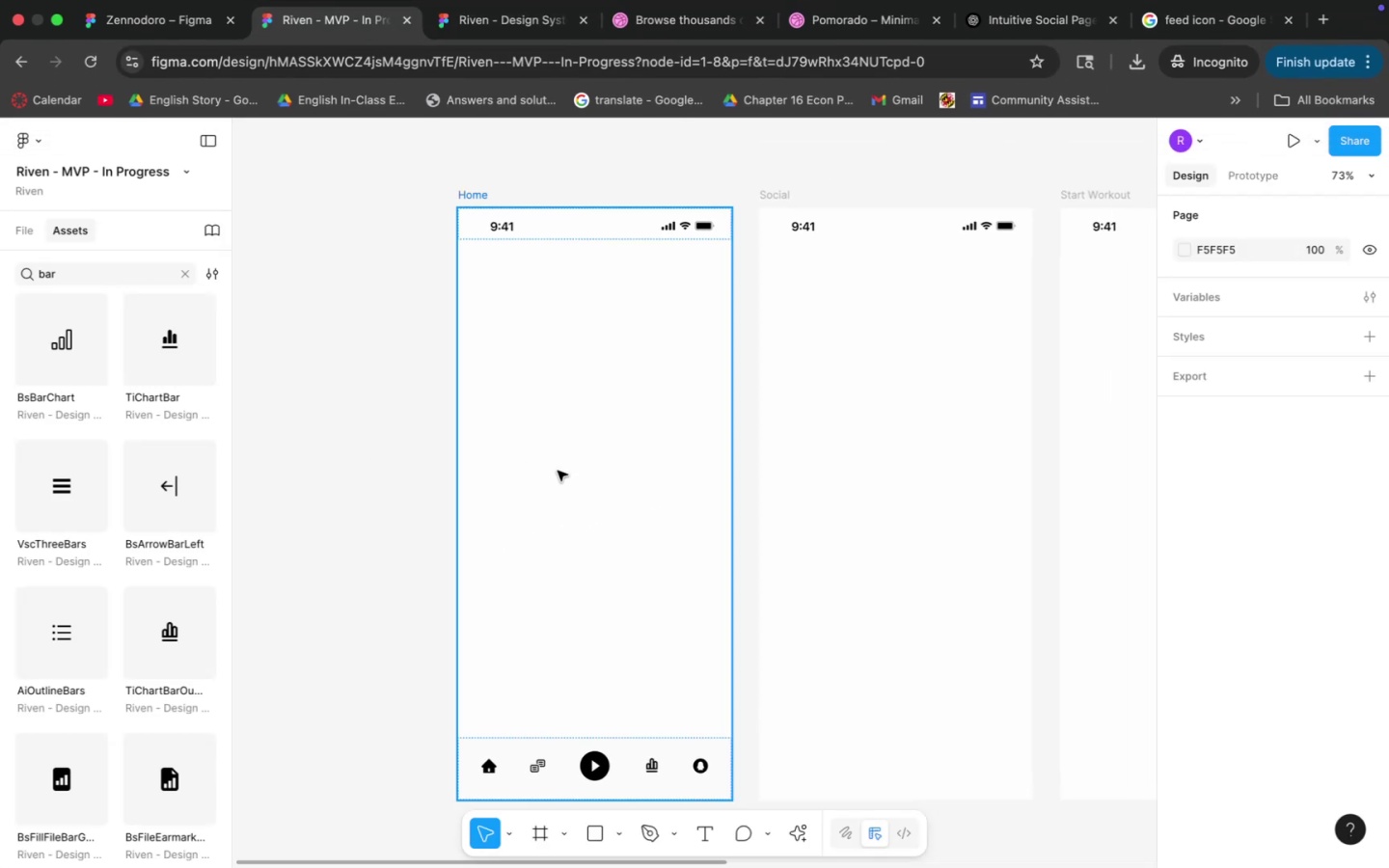 
left_click([576, 479])
 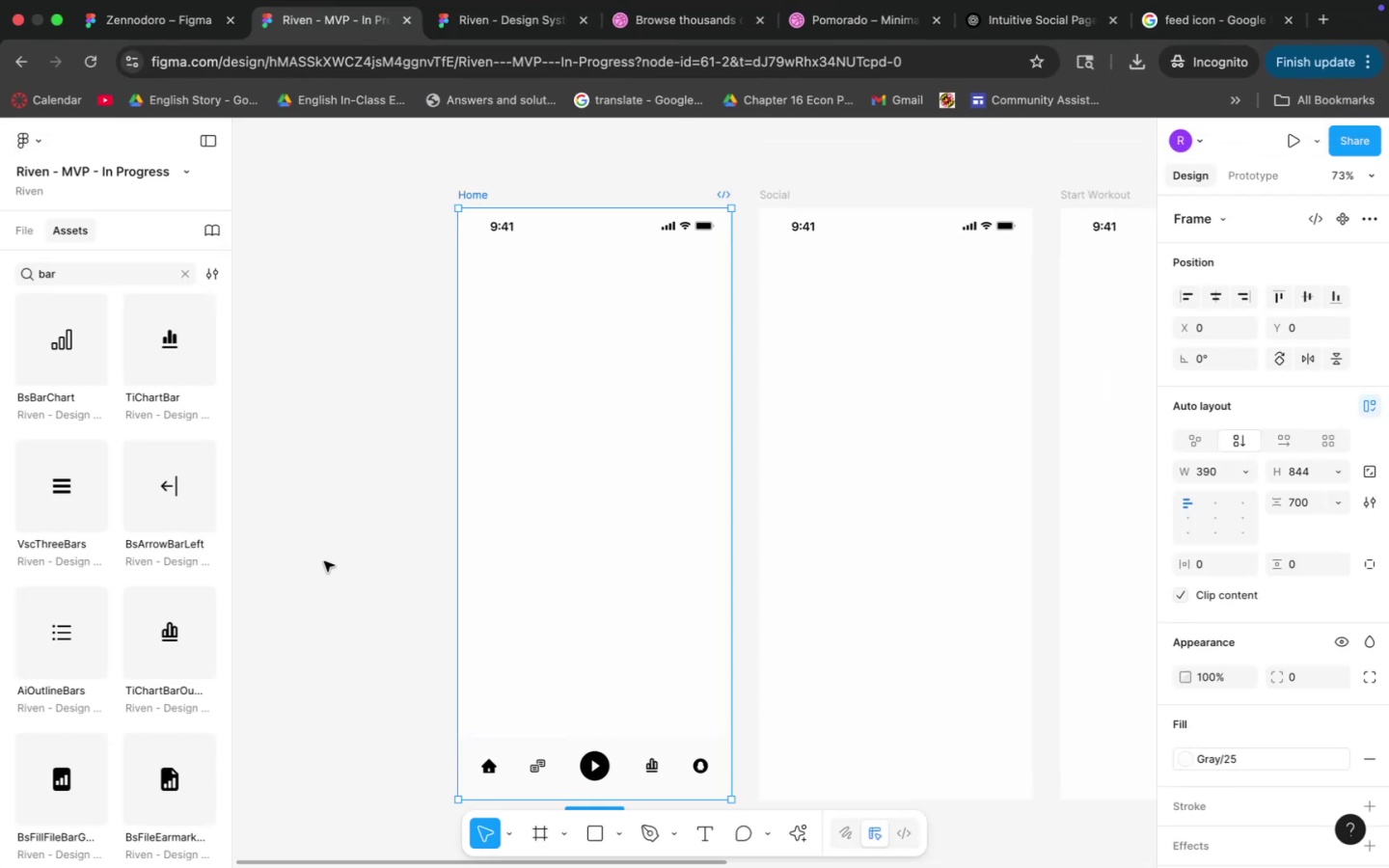 
hold_key(key=Space, duration=0.53)
 